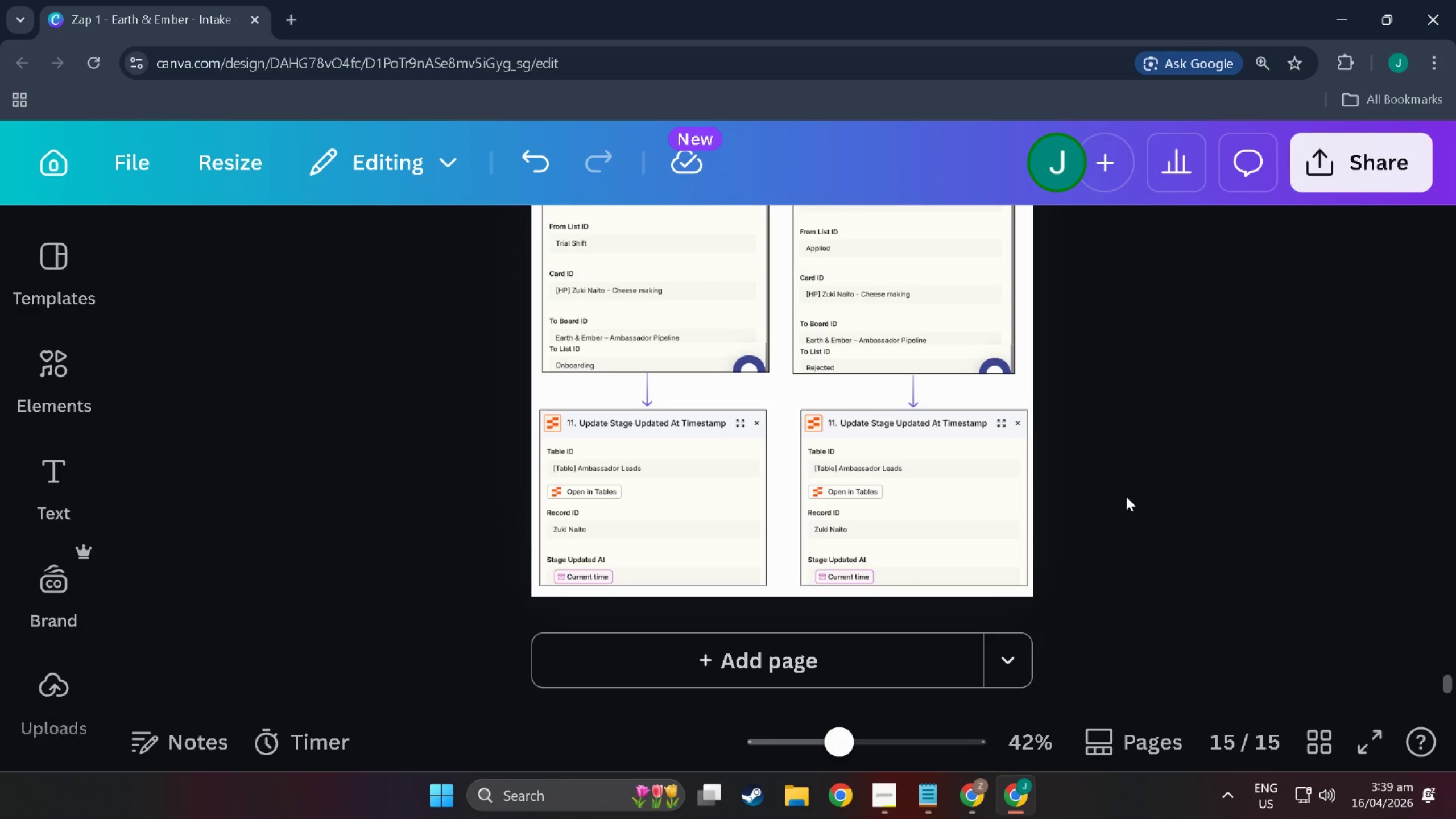 
scroll: coordinate [1125, 494], scroll_direction: down, amount: 1.0
 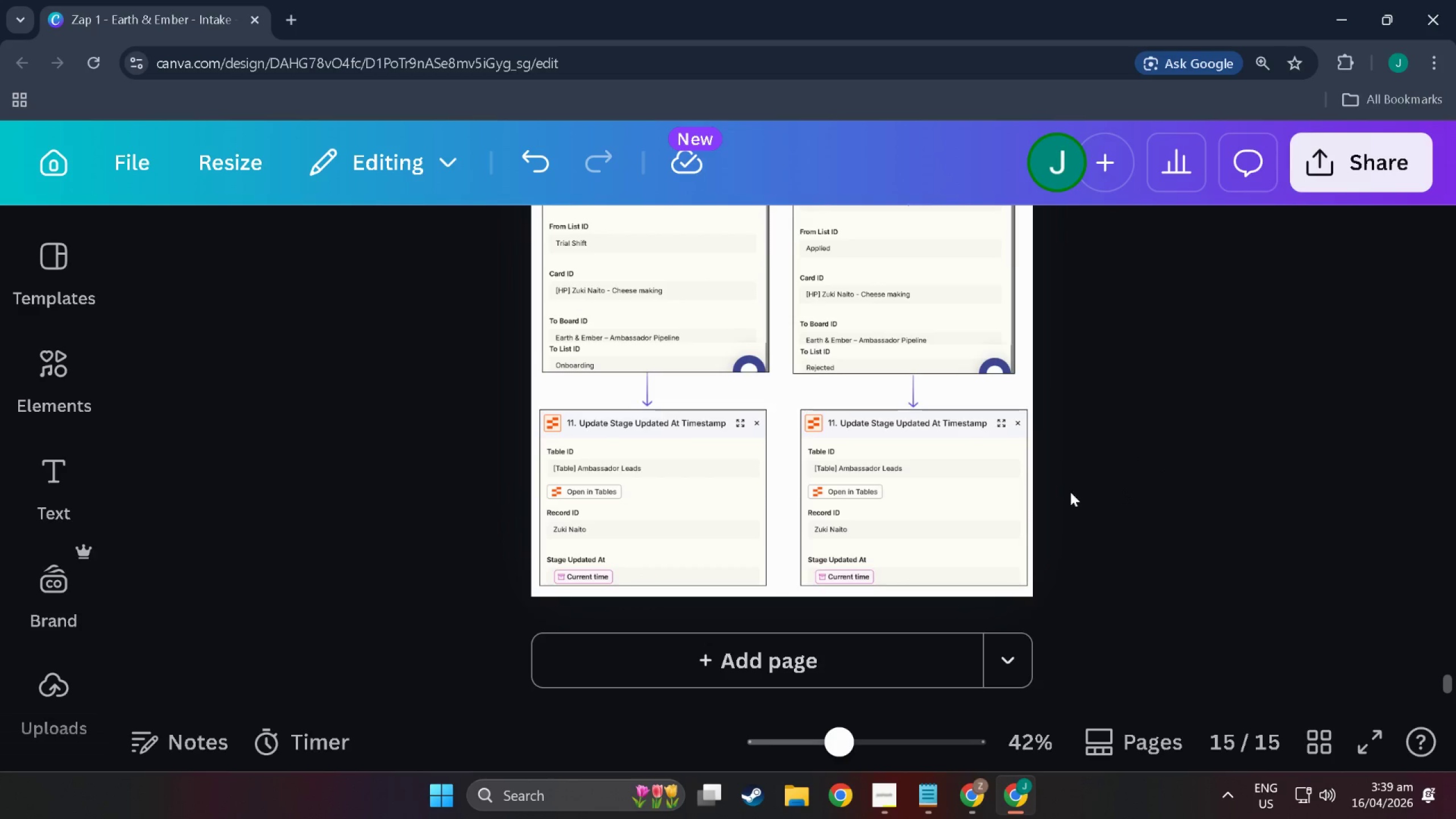 
scroll: coordinate [876, 587], scroll_direction: up, amount: 248.0
 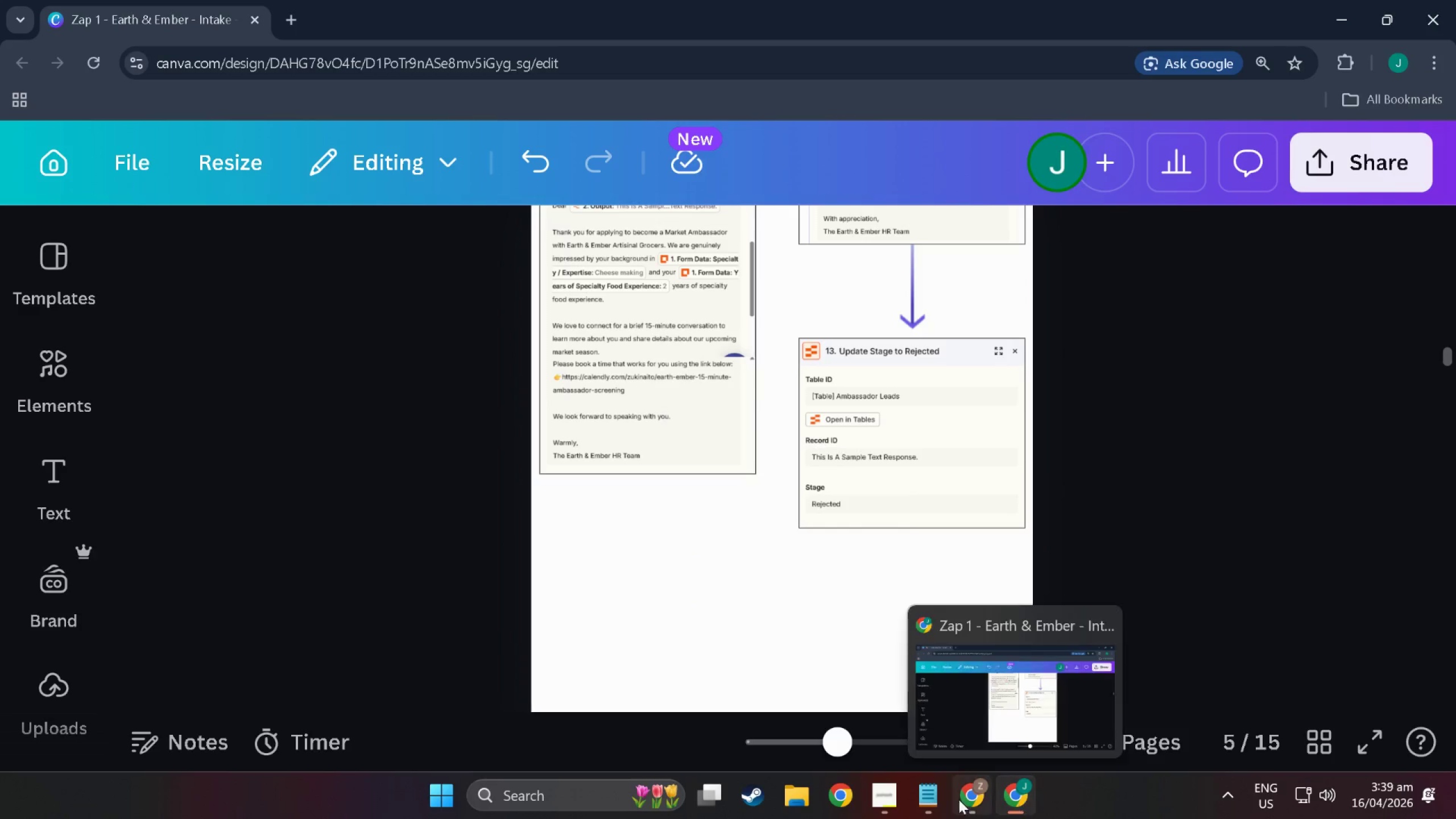 
left_click([934, 796])
 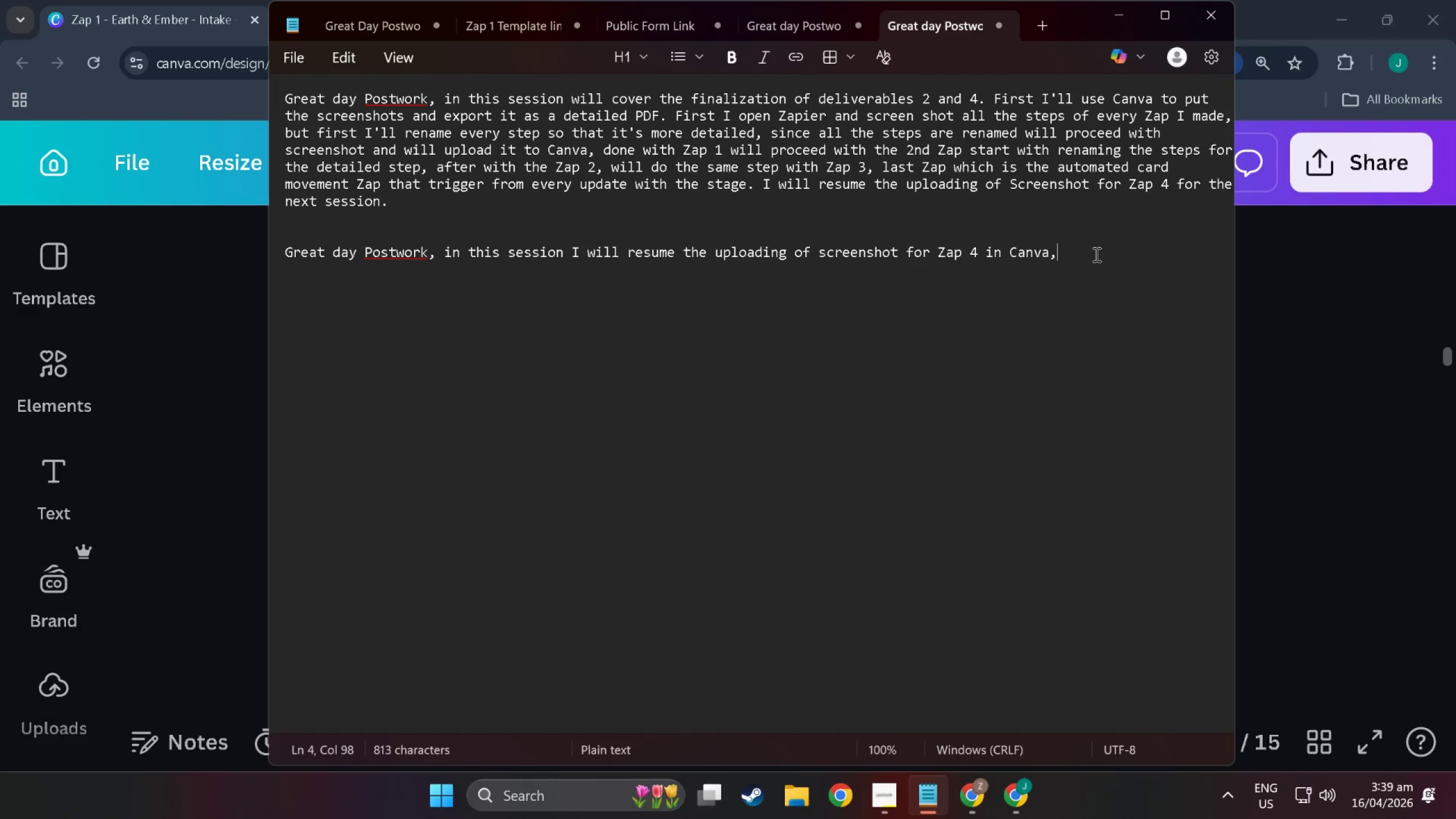 
key(Control+Space)
 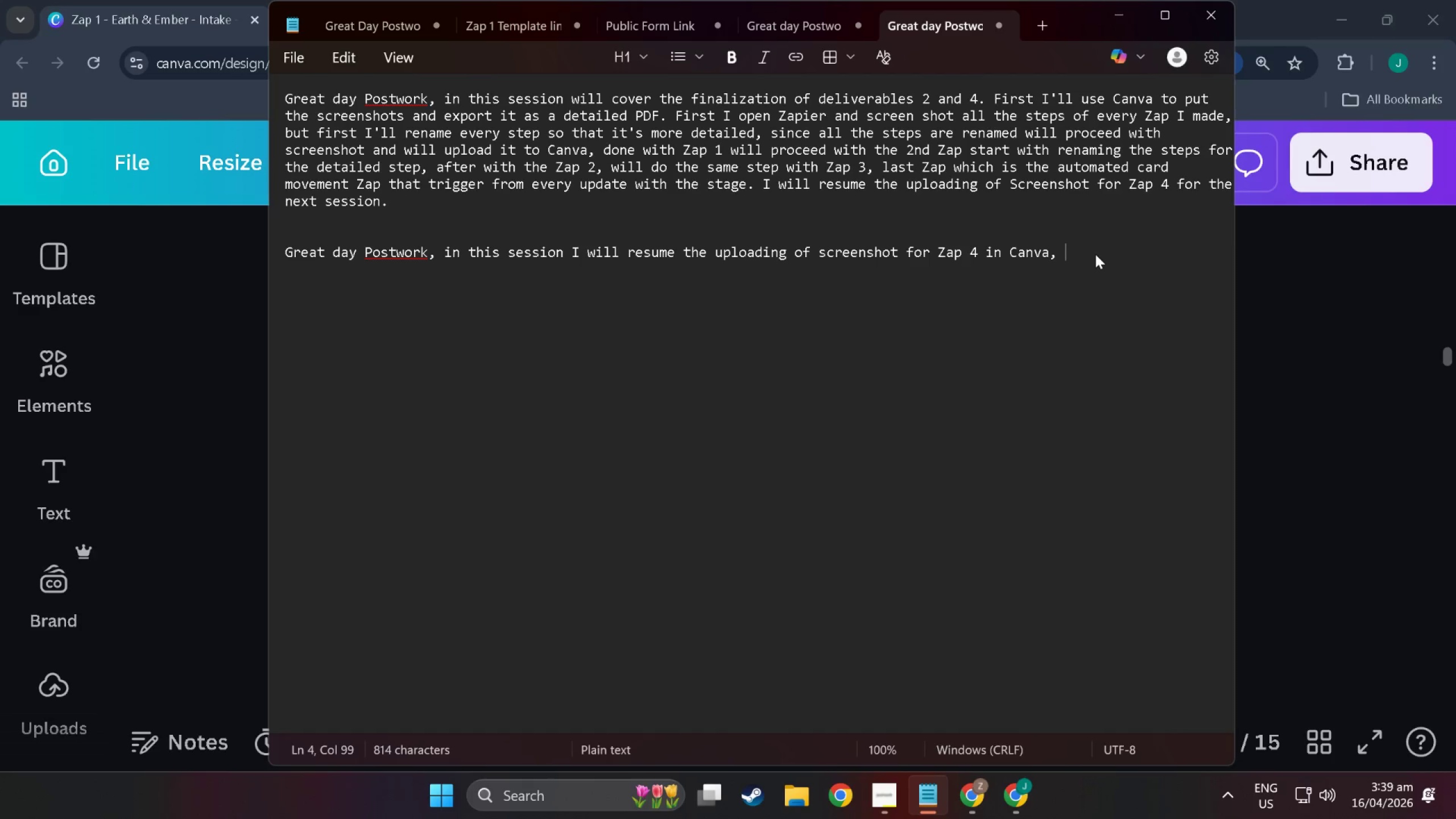 
key(Control+Shift+ShiftLeft)
 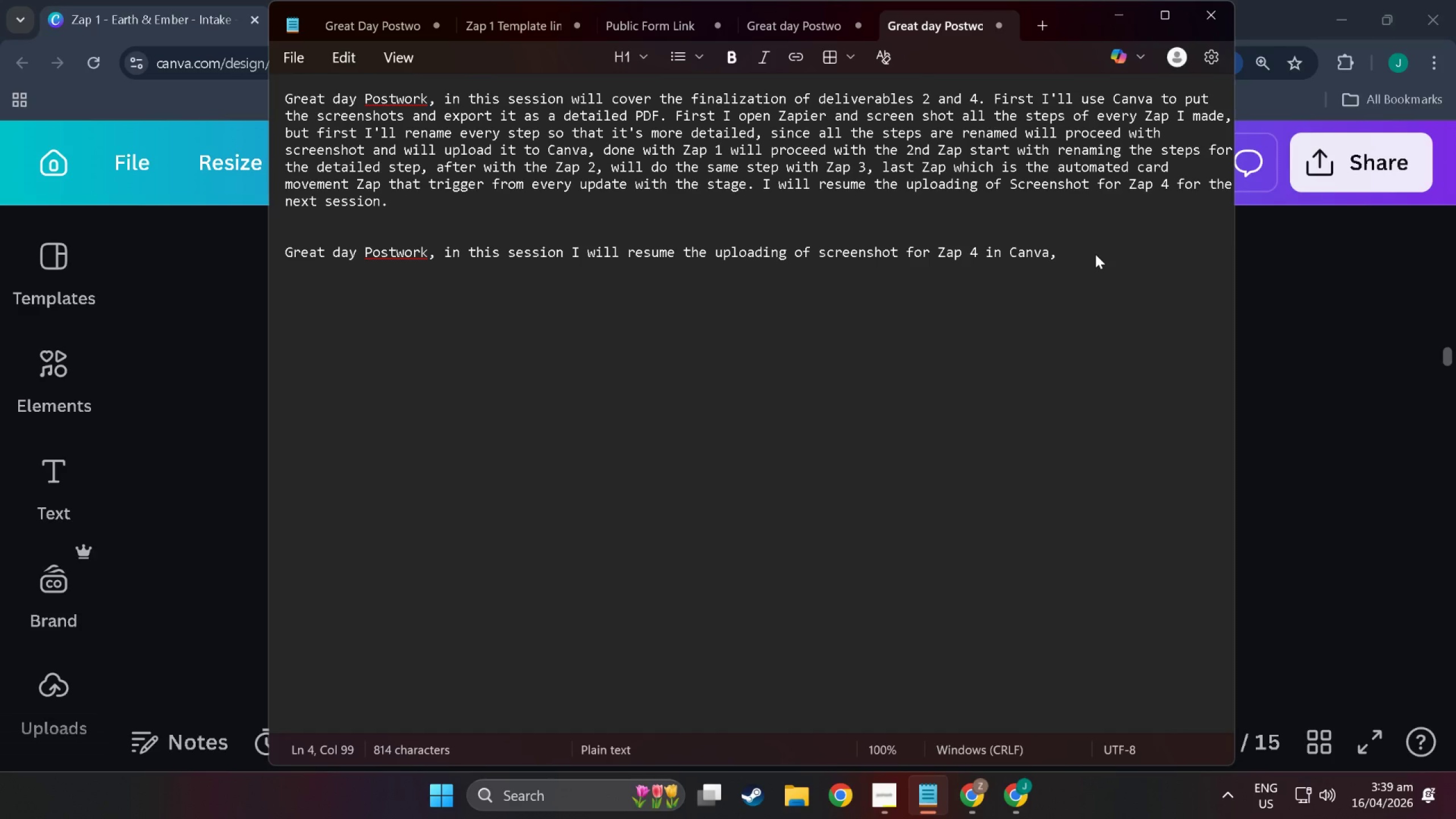 
key(Control+Backspace)
 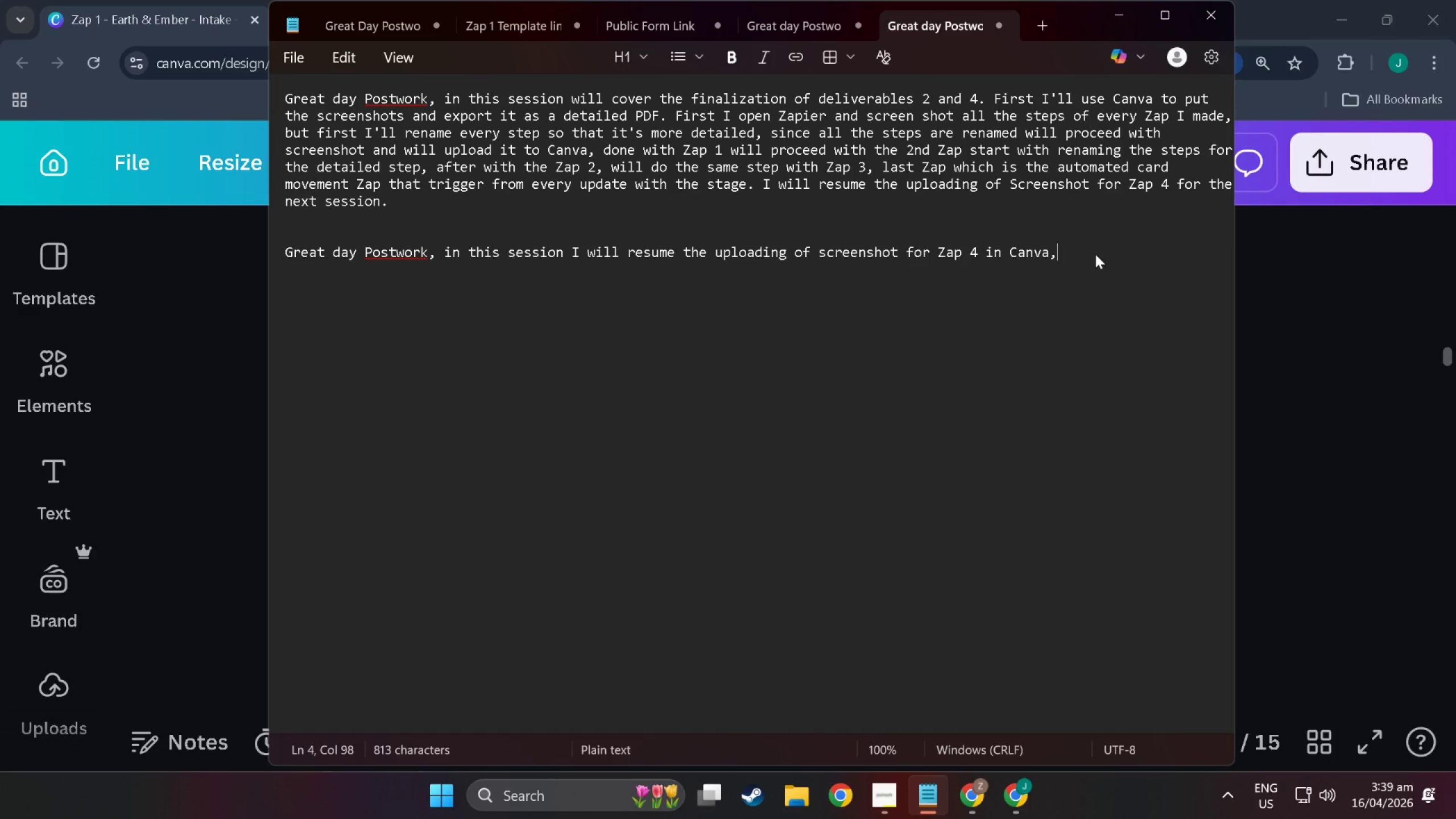 
key(Control+Shift+Space)
 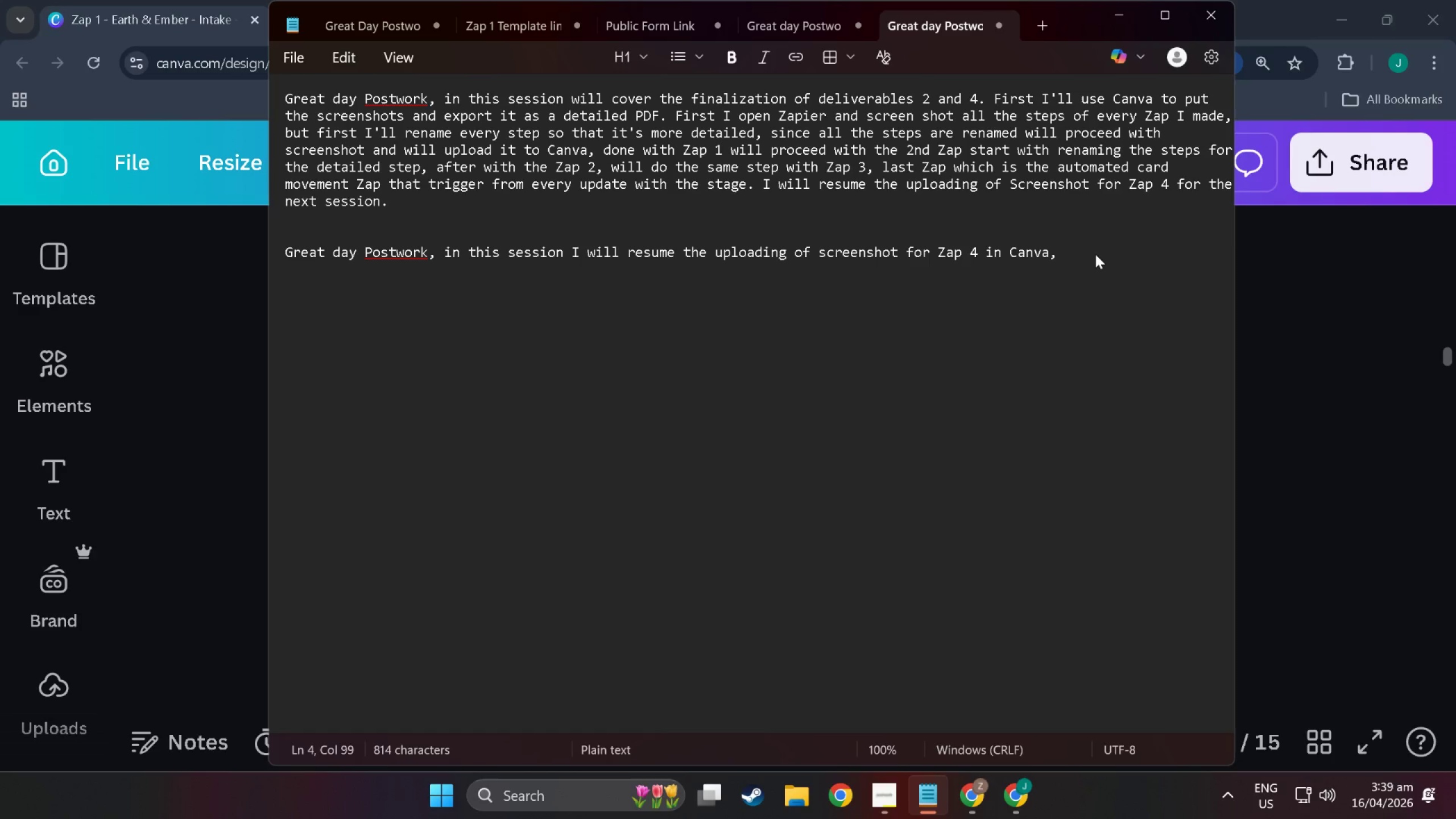 
key(Control+Shift+A)
 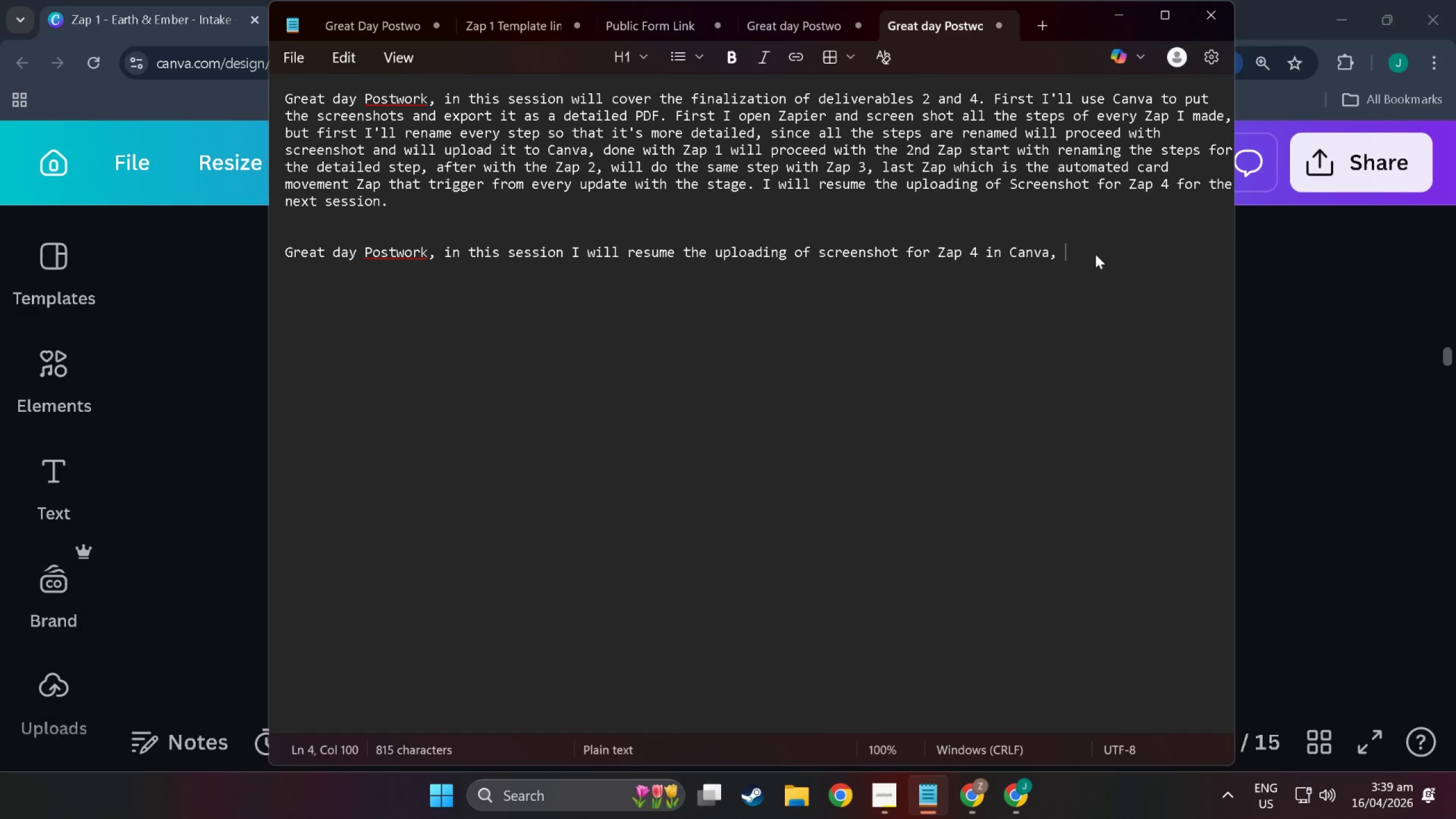 
key(Control+Shift+Backspace)
 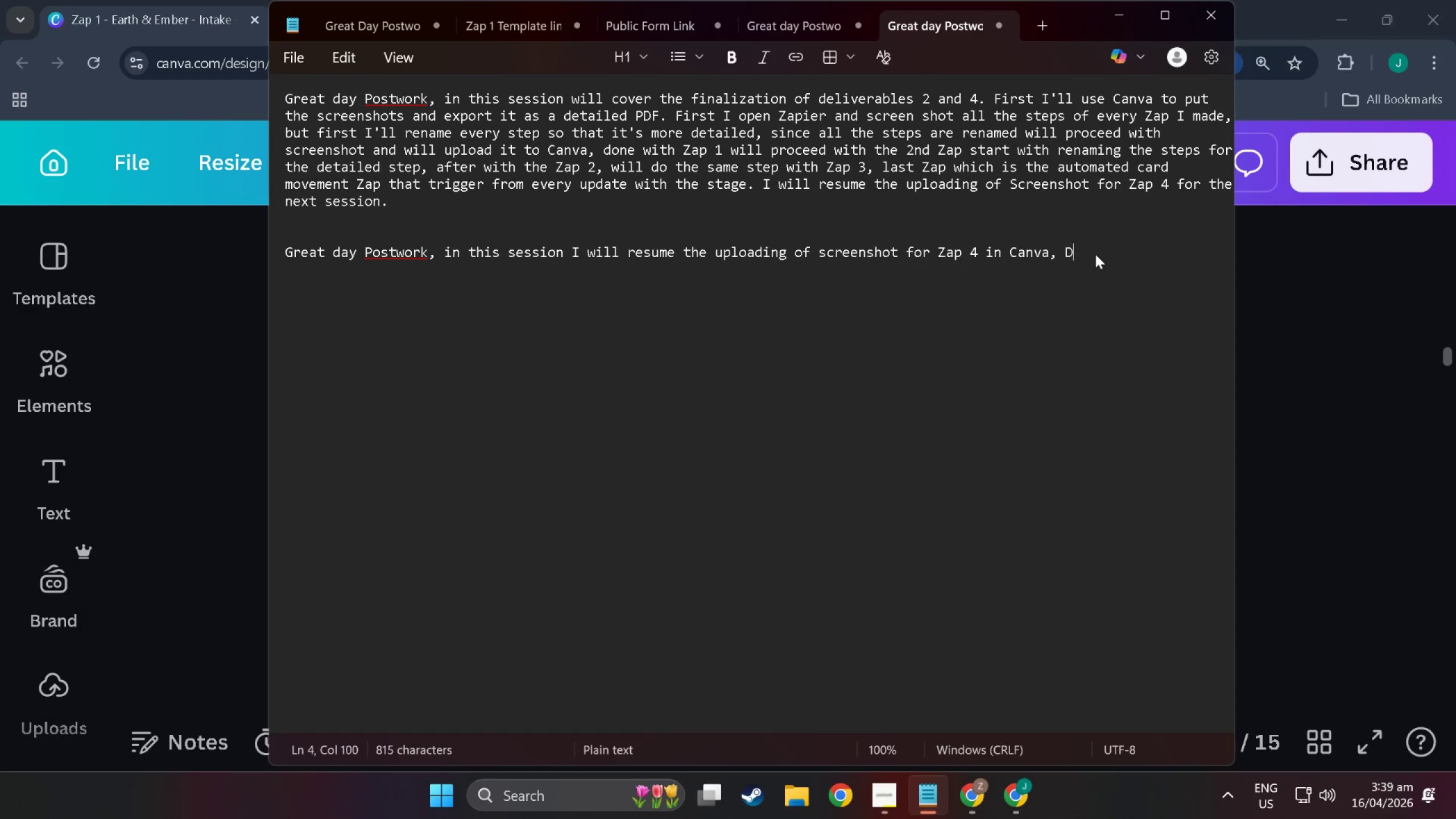 
key(Control+Shift+D)
 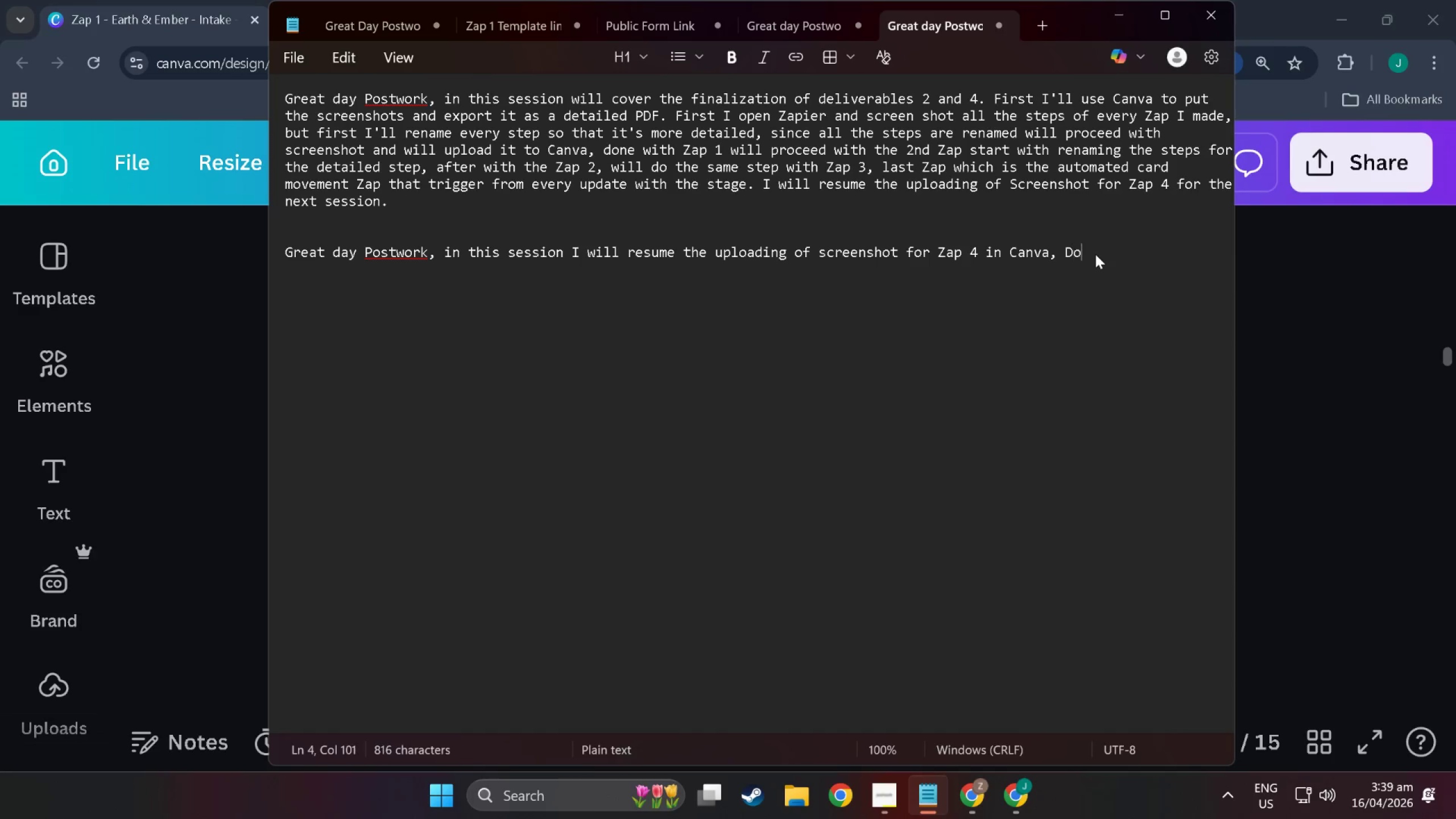 
key(Control+O)
 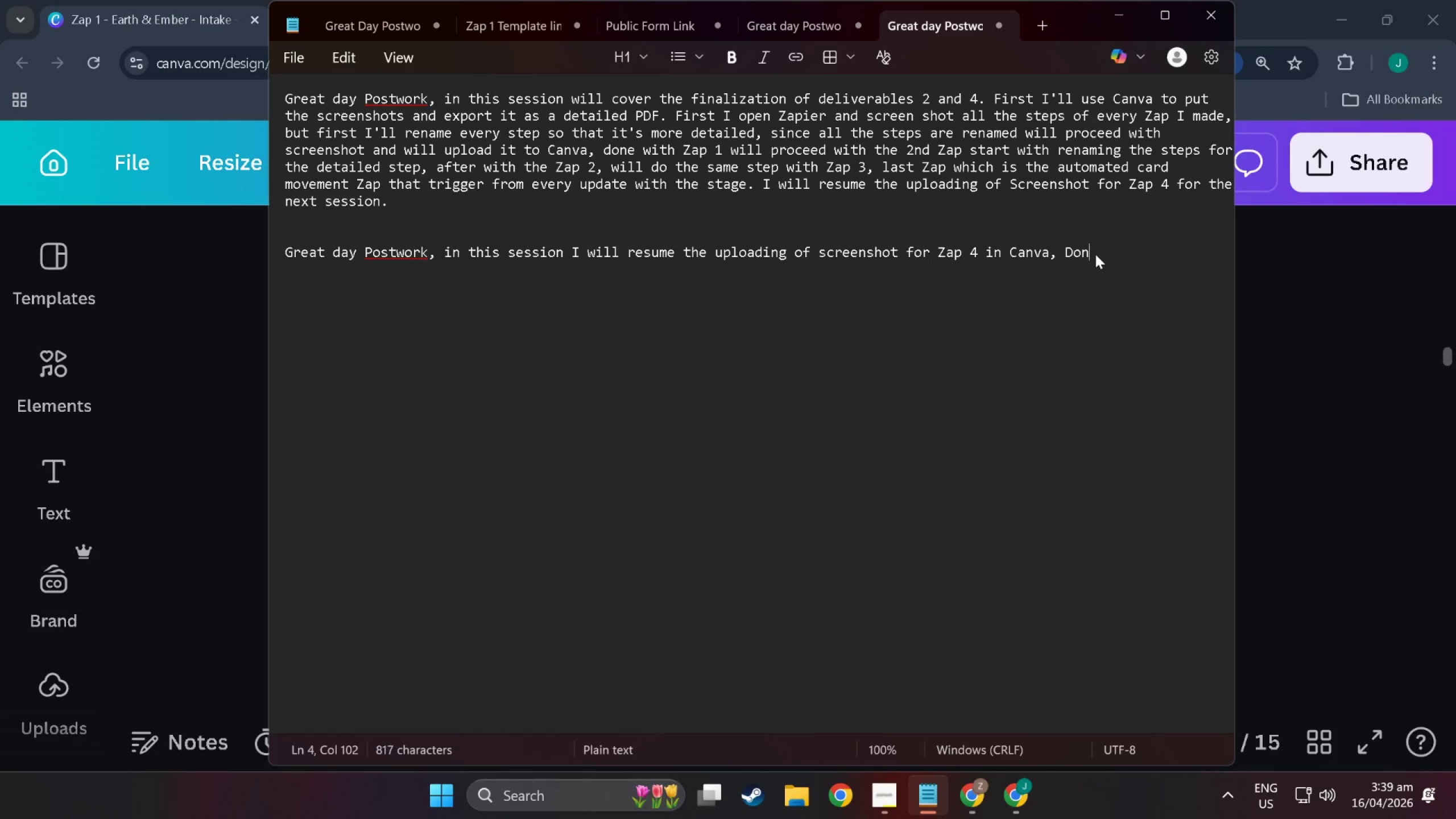 
key(Control+N)
 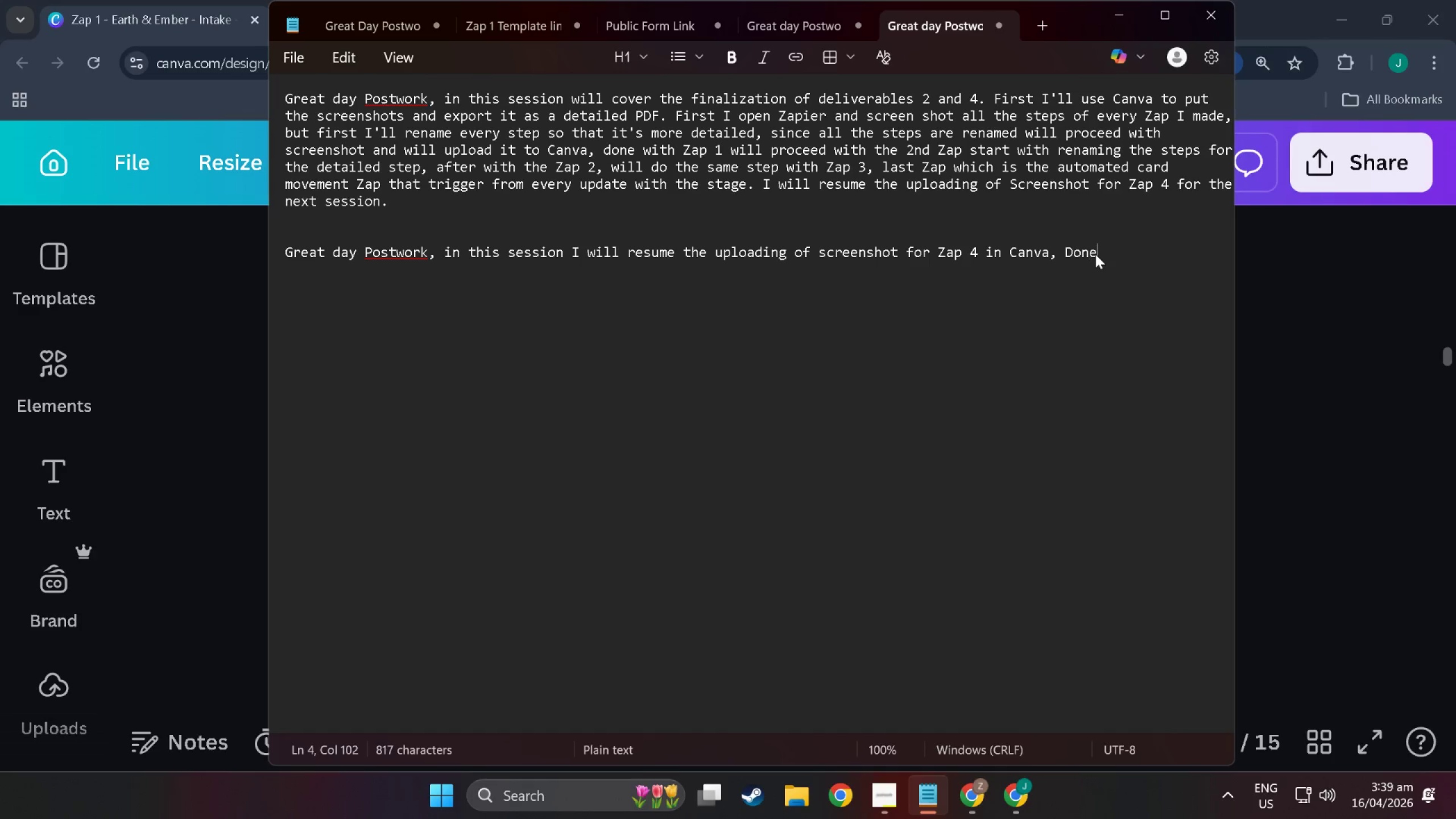 
key(Control+E)
 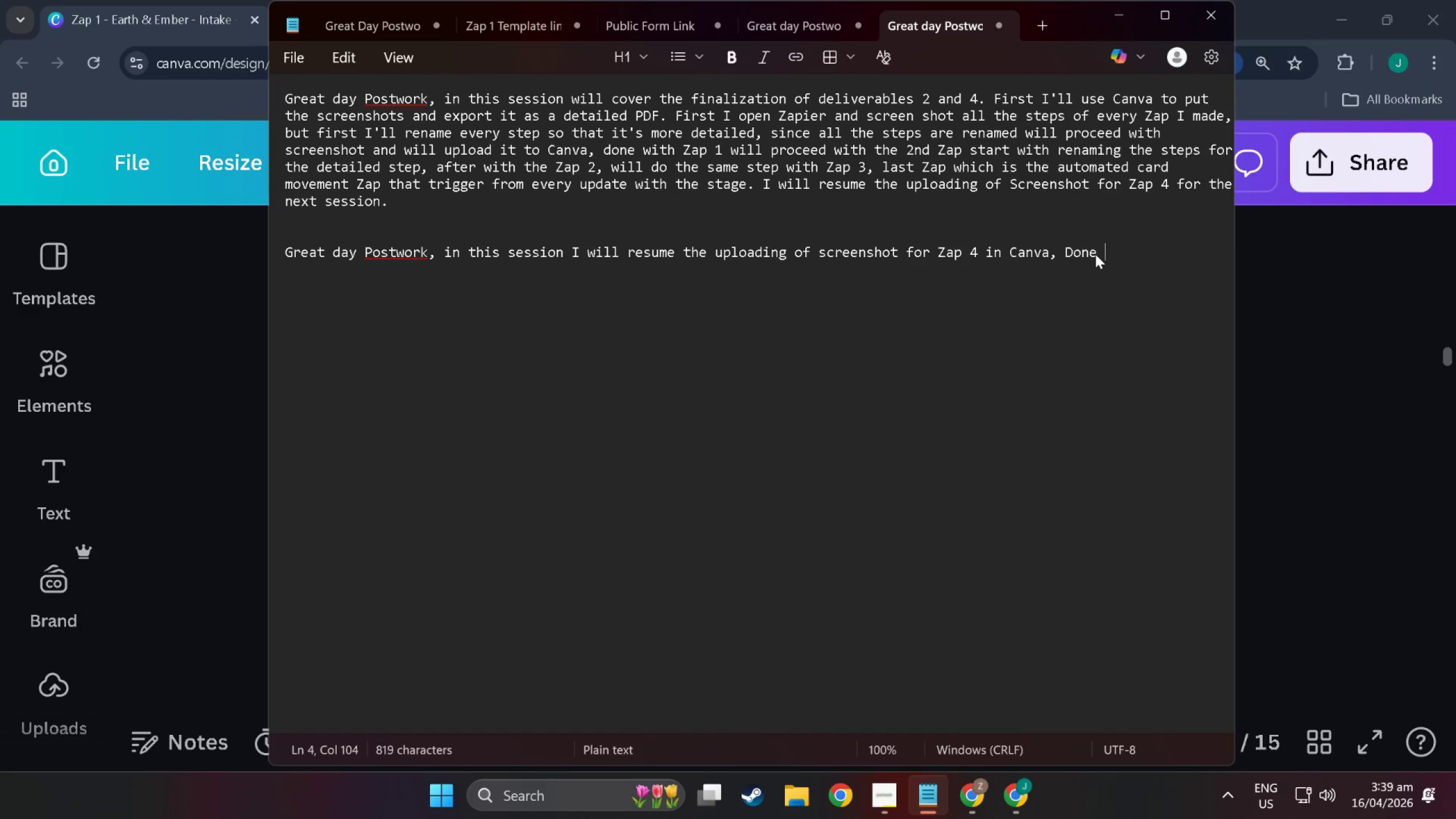 
key(Control+Space)
 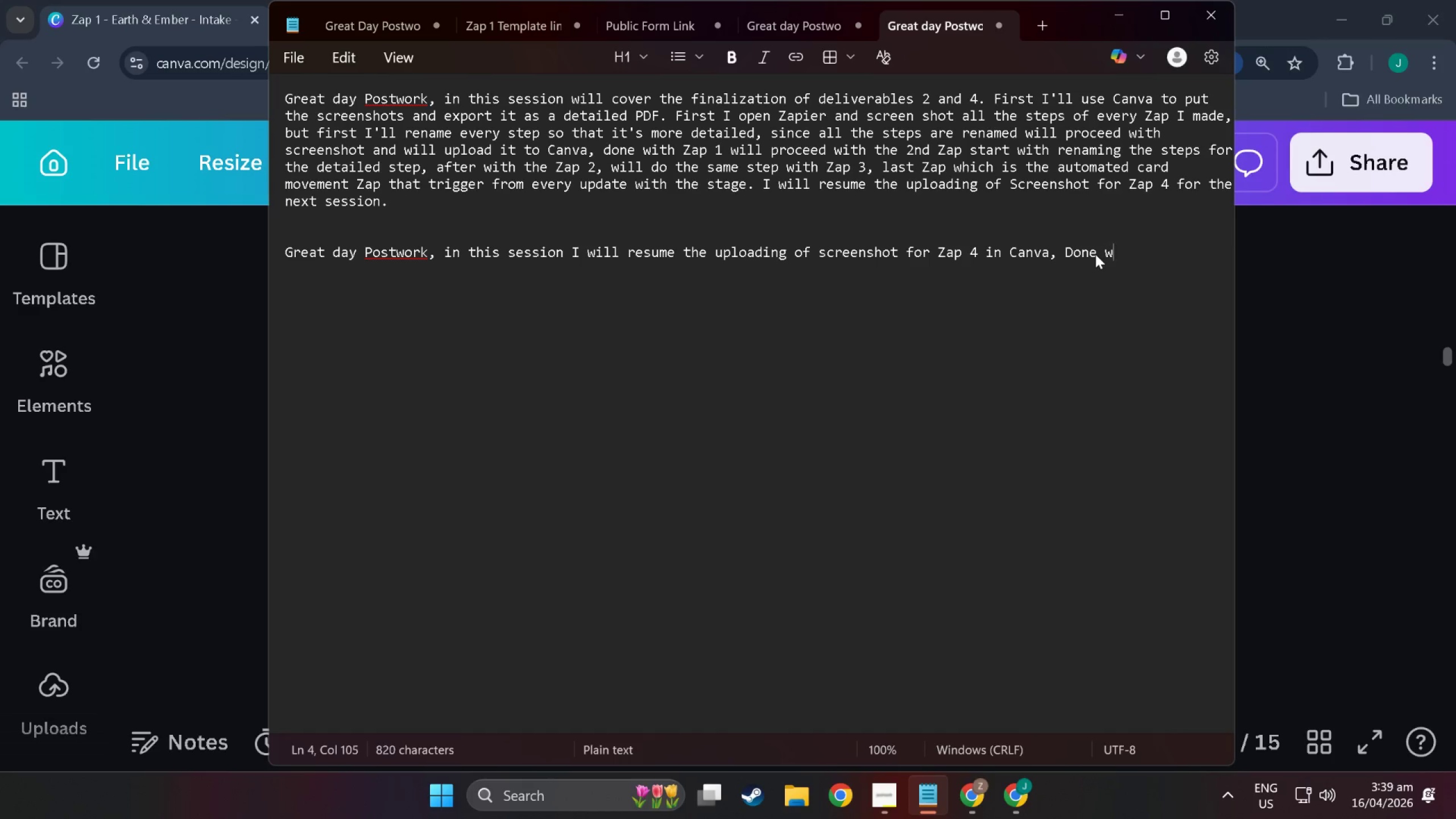 
key(Control+W)
 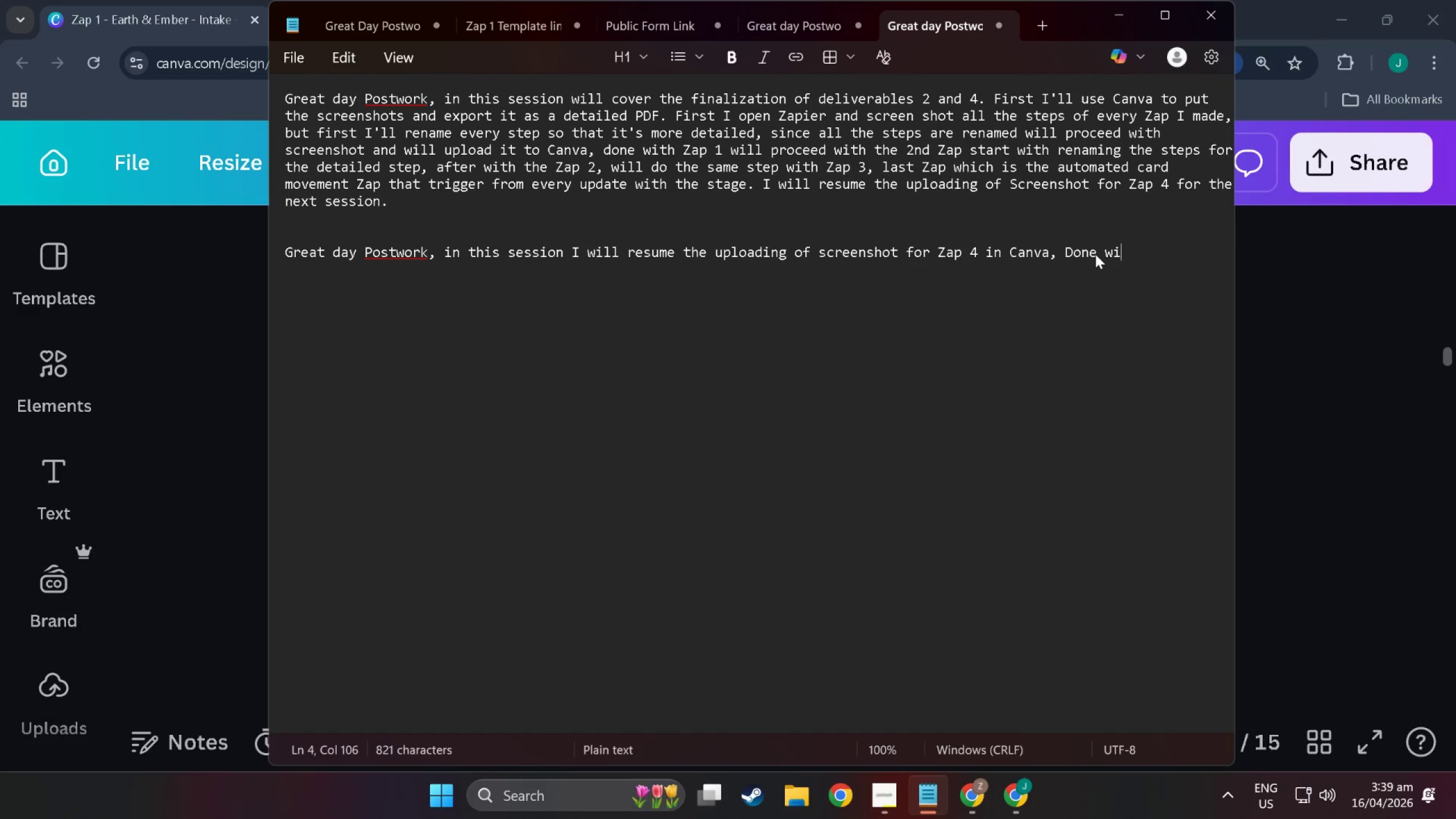 
key(Control+I)
 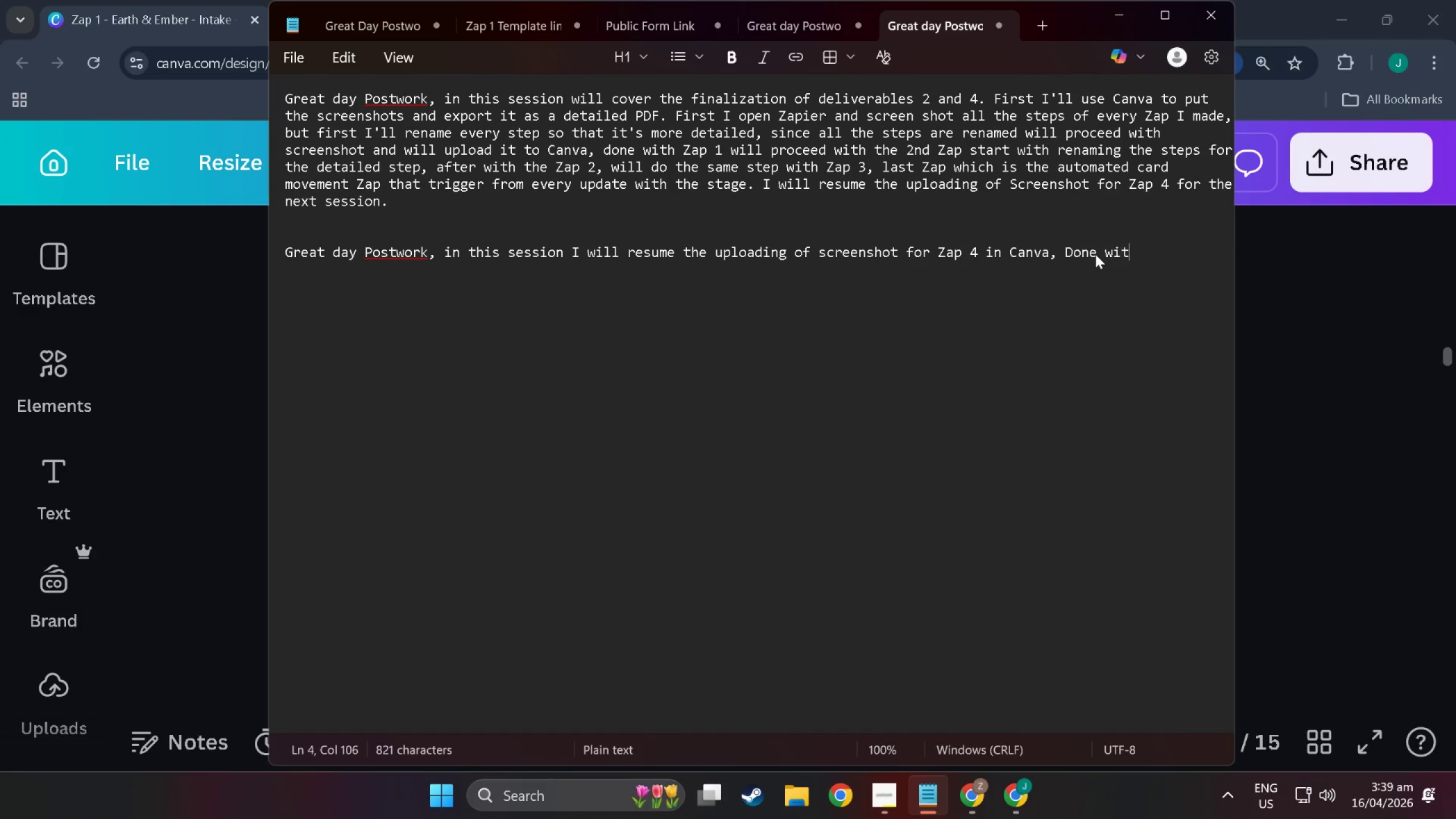 
key(Control+T)
 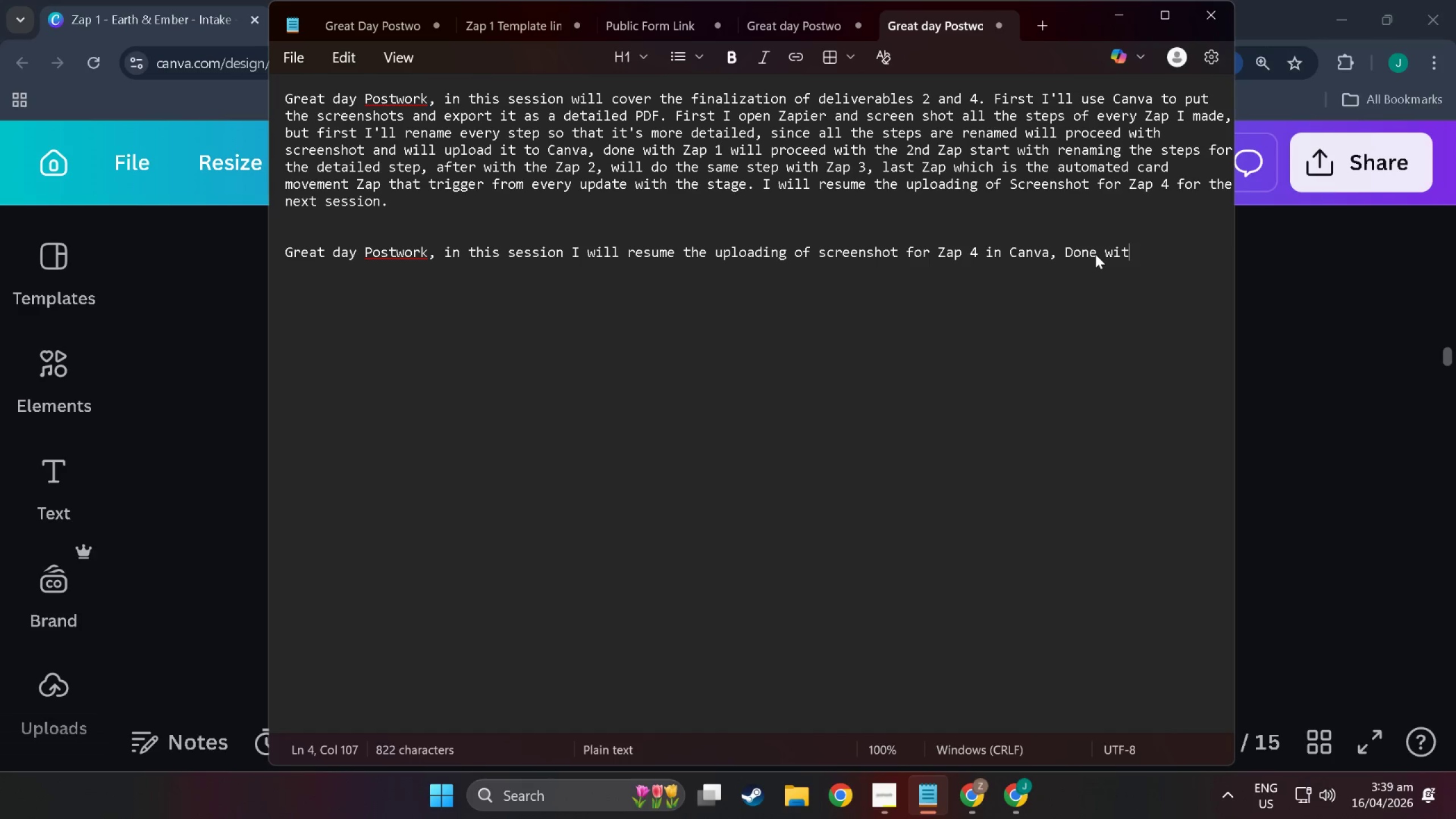 
key(Control+H)
 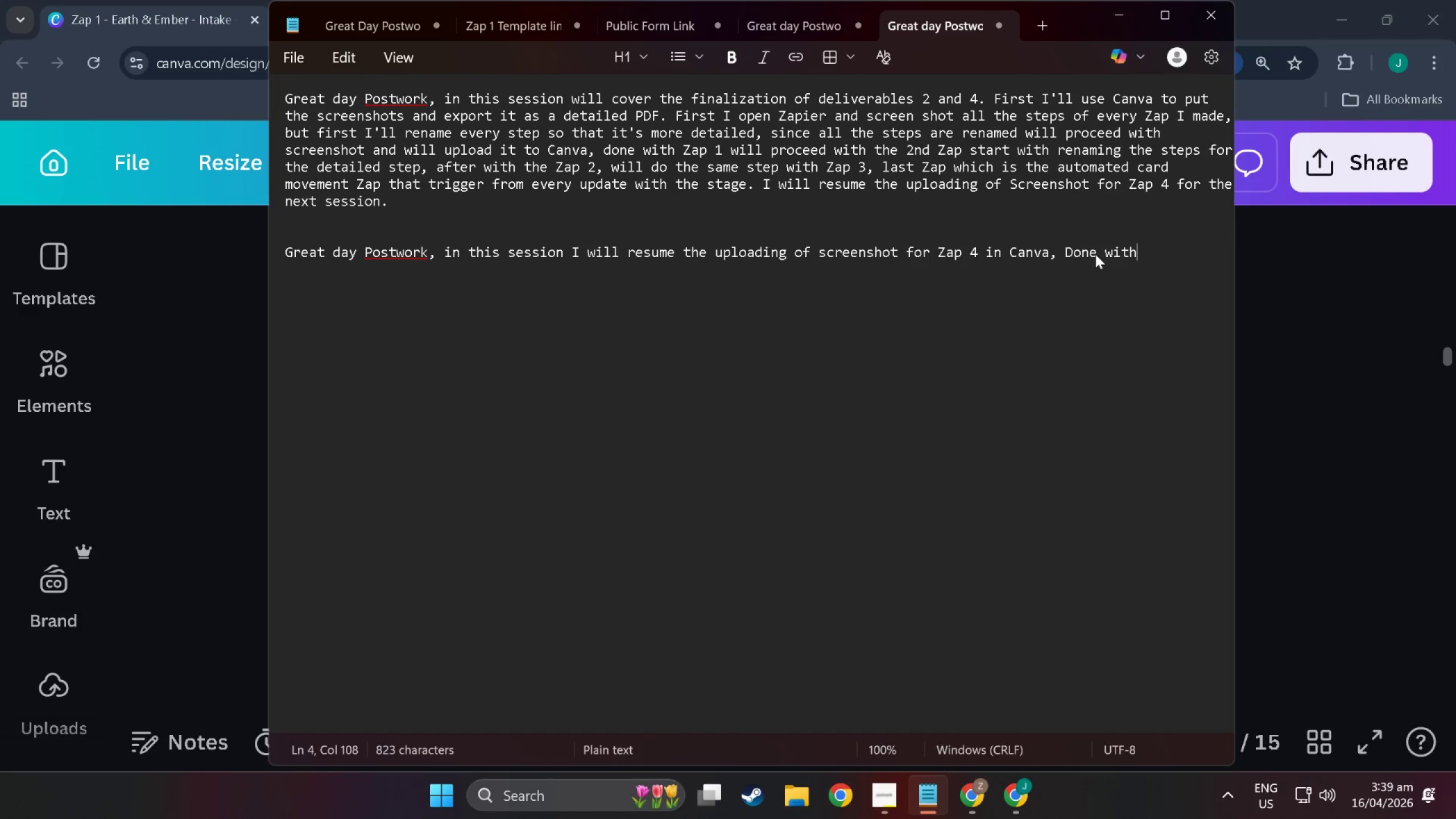 
key(Control+Space)
 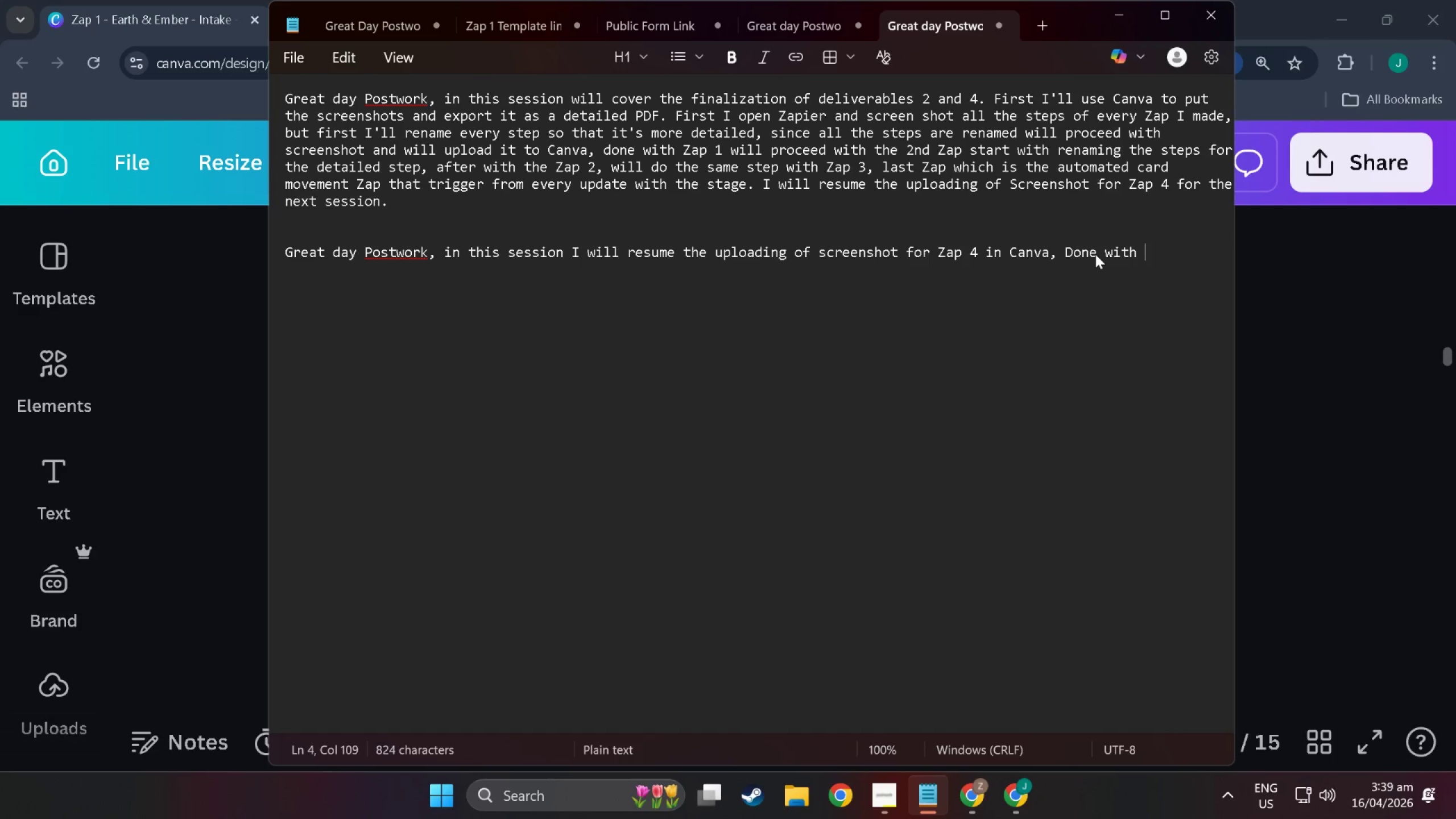 
key(Control+T)
 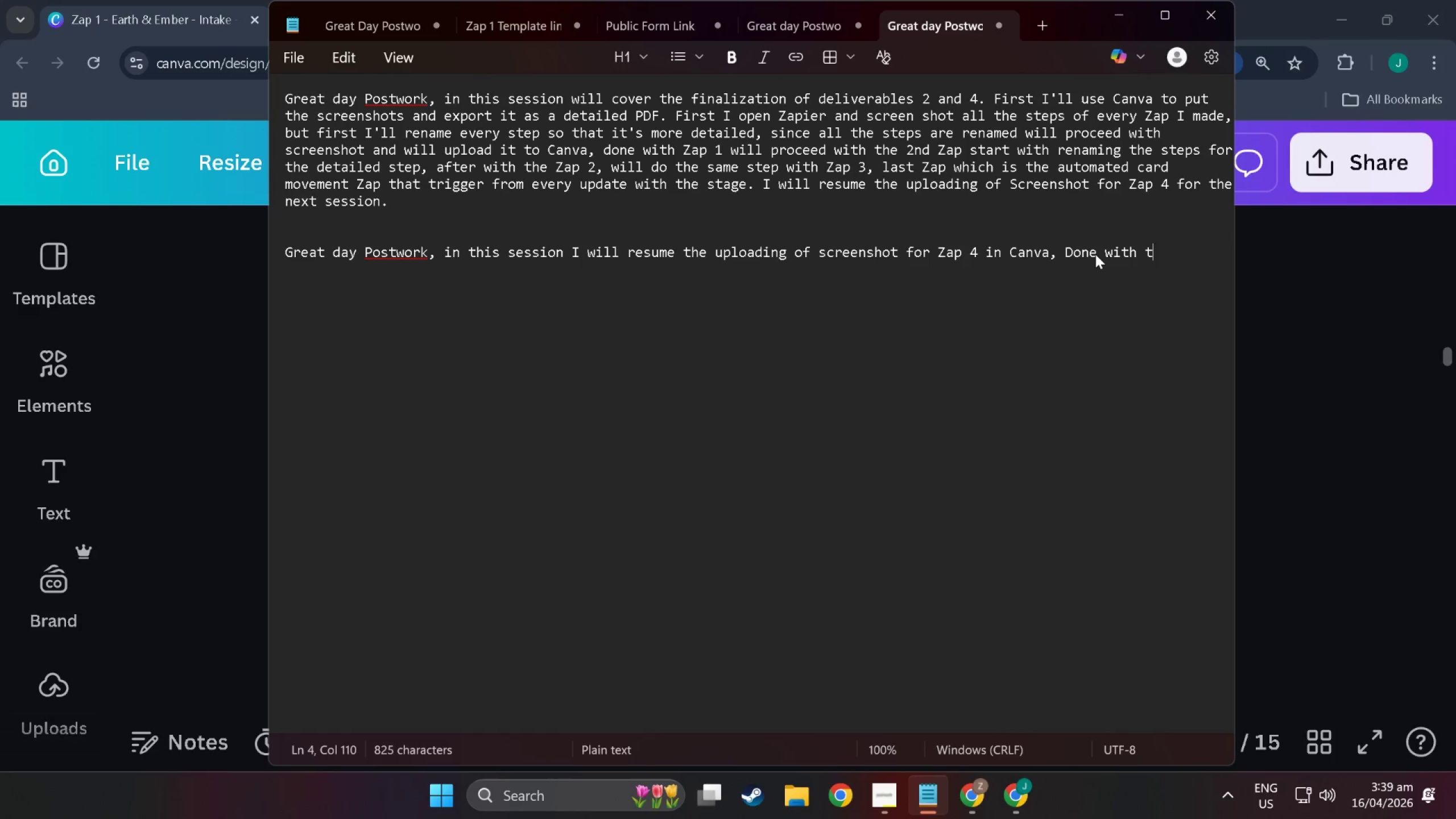 
key(Control+H)
 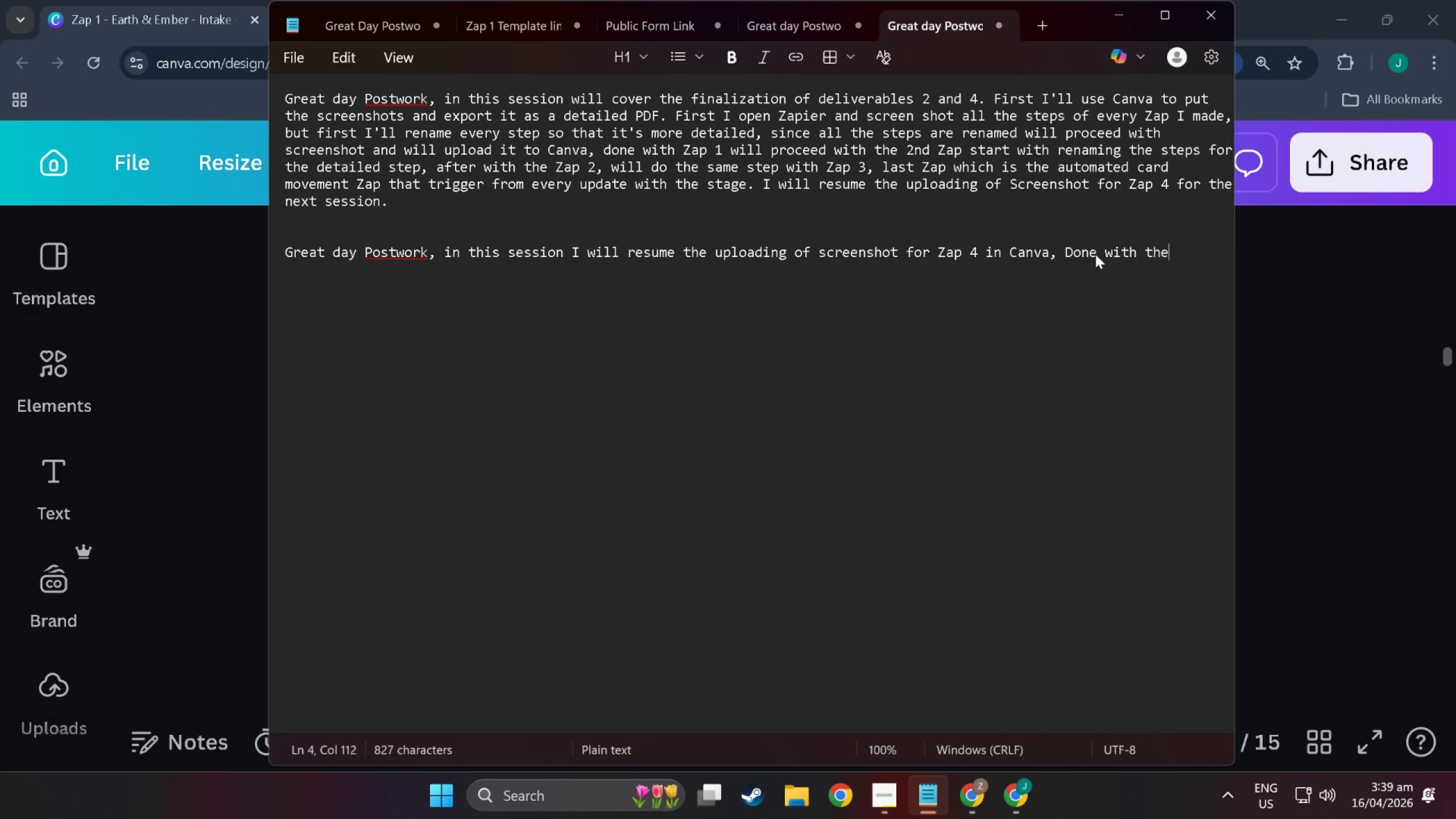 
key(Control+E)
 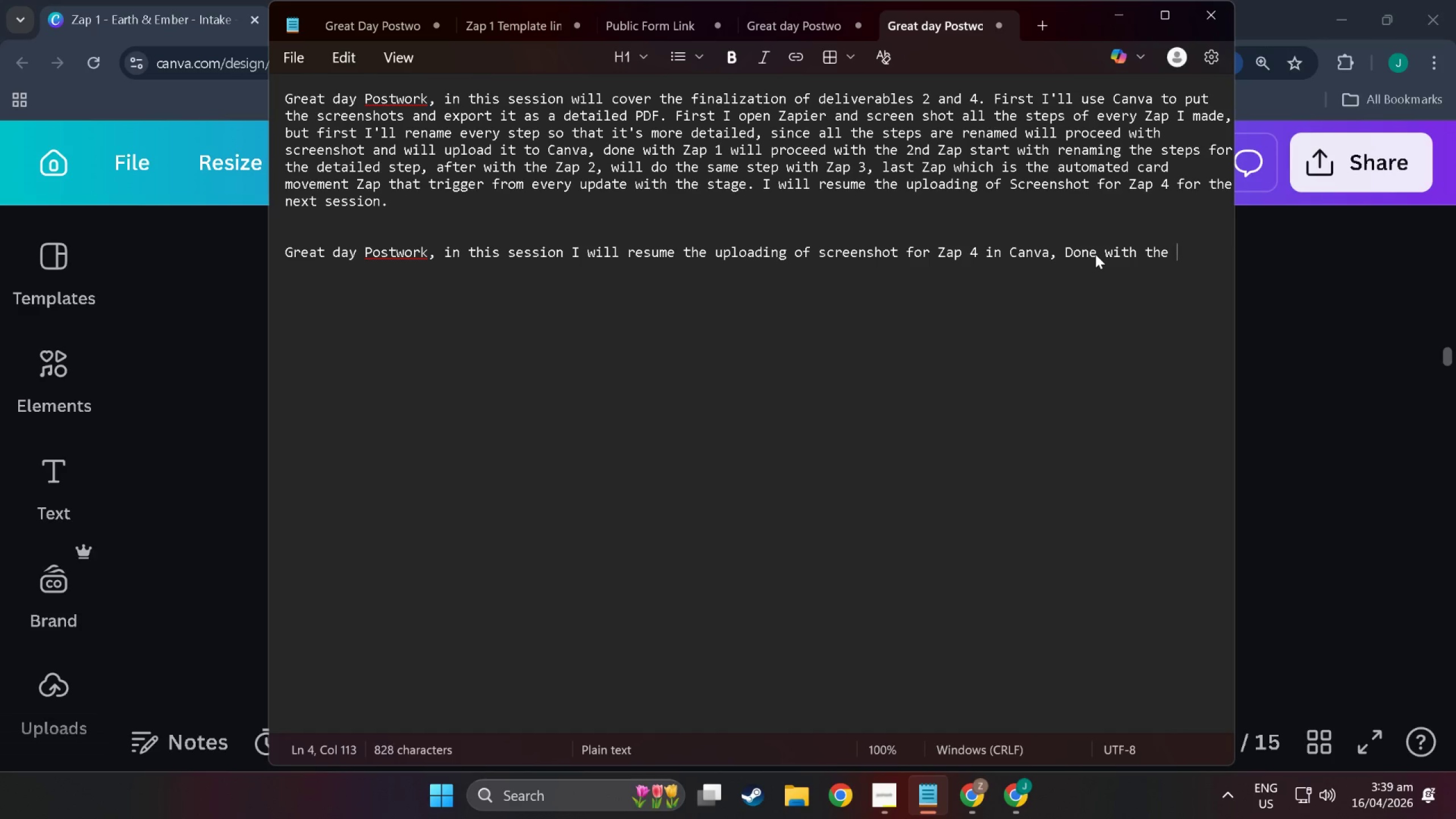 
key(Control+Space)
 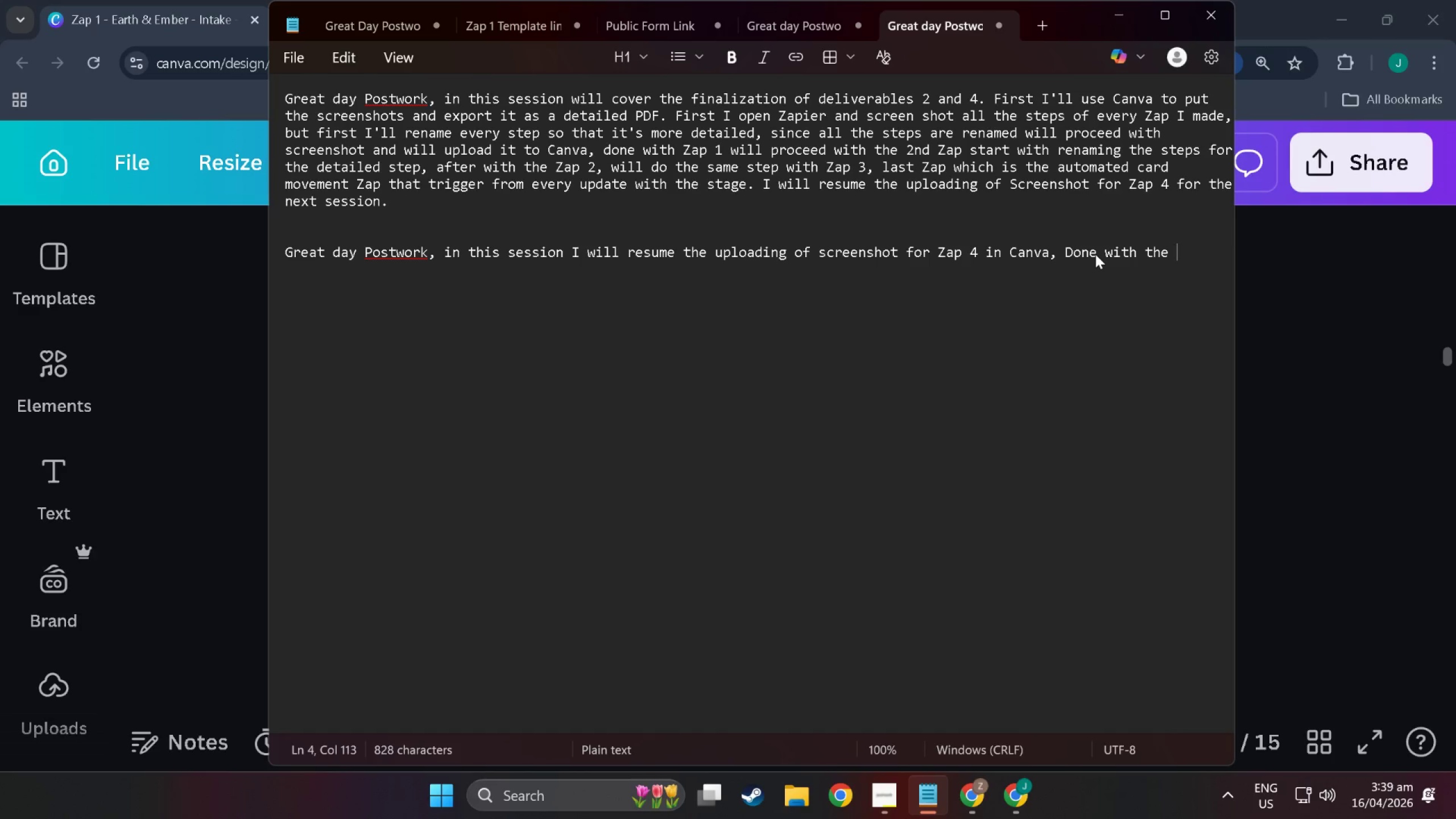 
key(Control+Shift+S)
 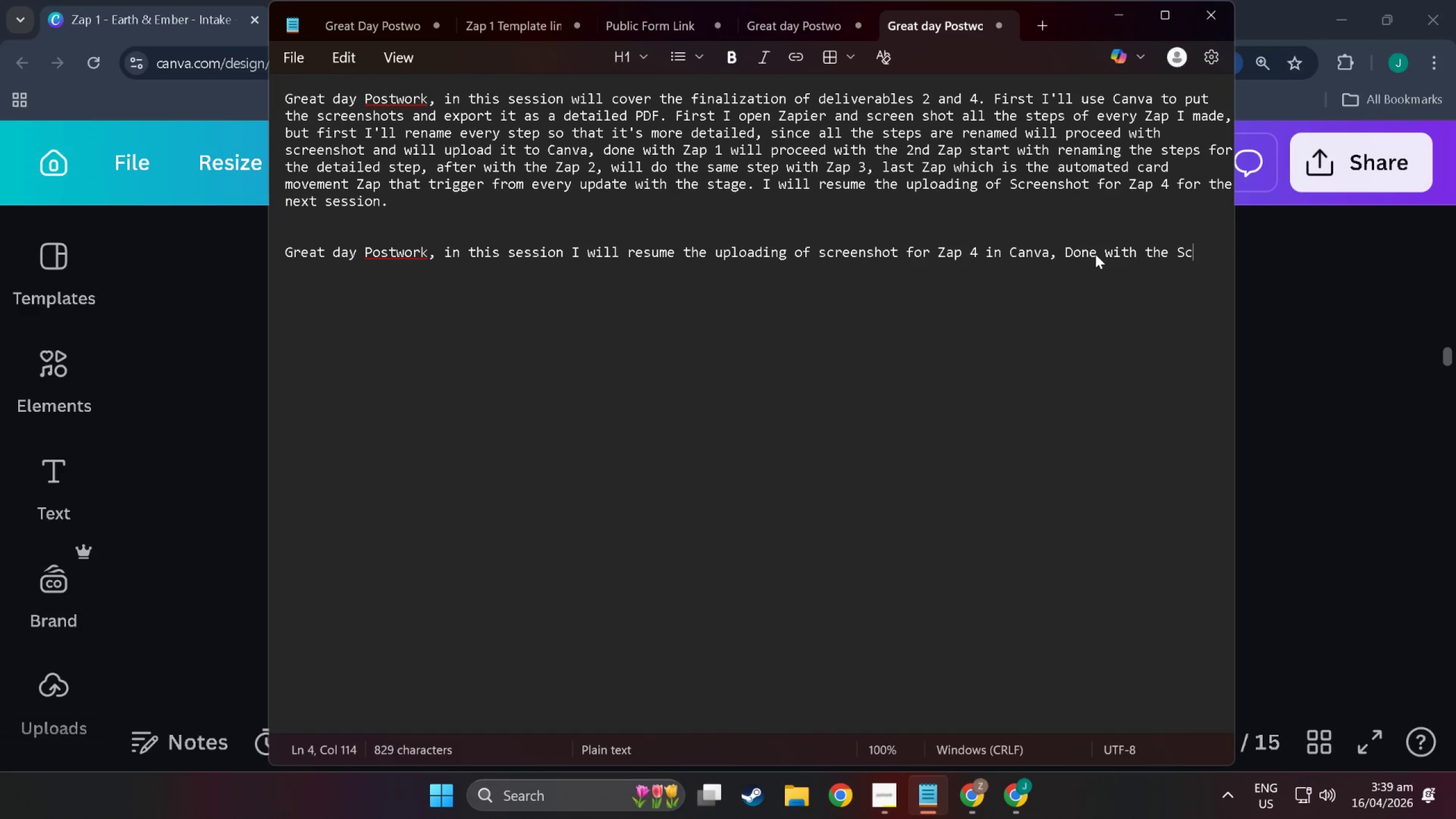 
key(Control+C)
 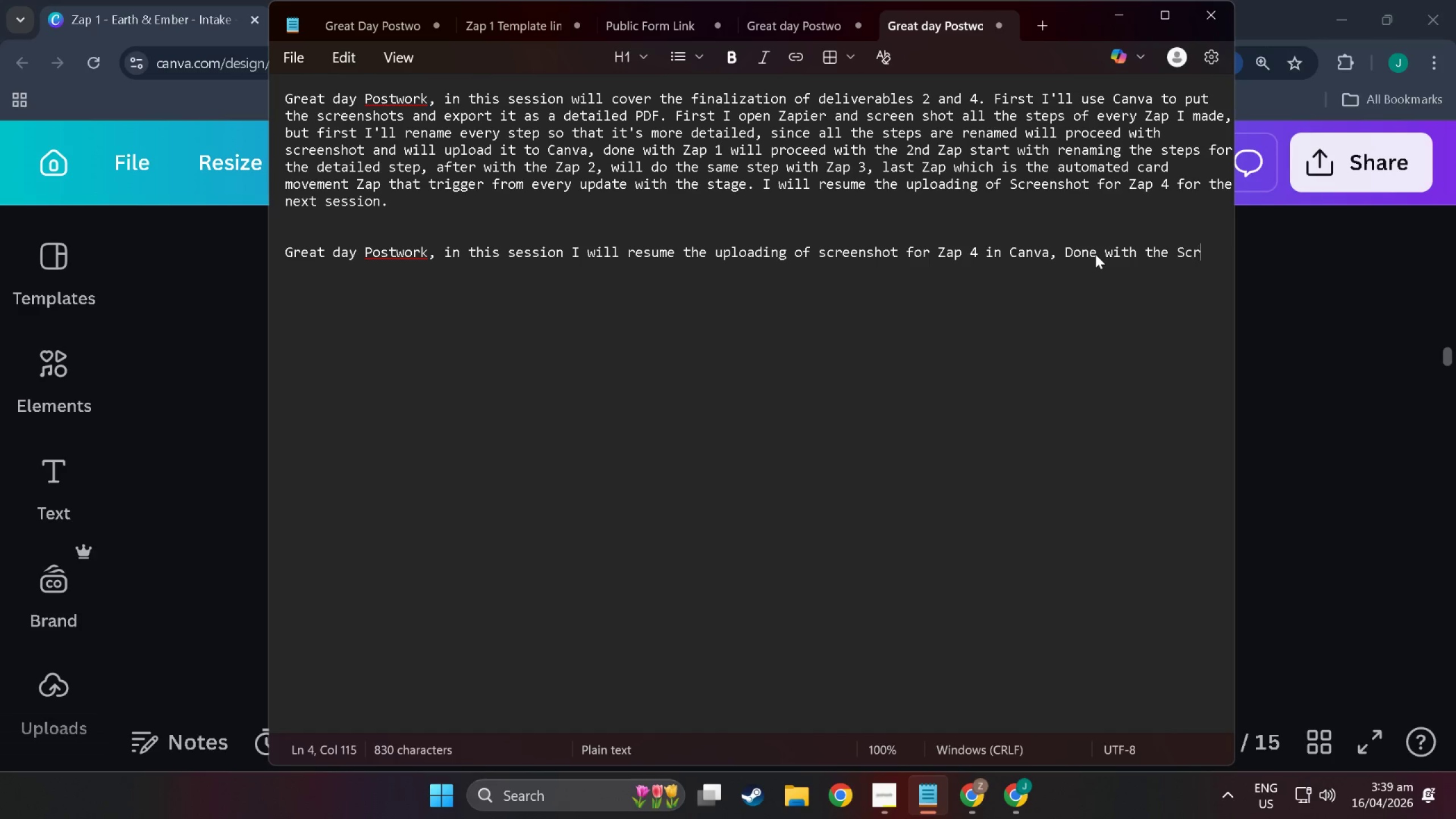 
key(Control+R)
 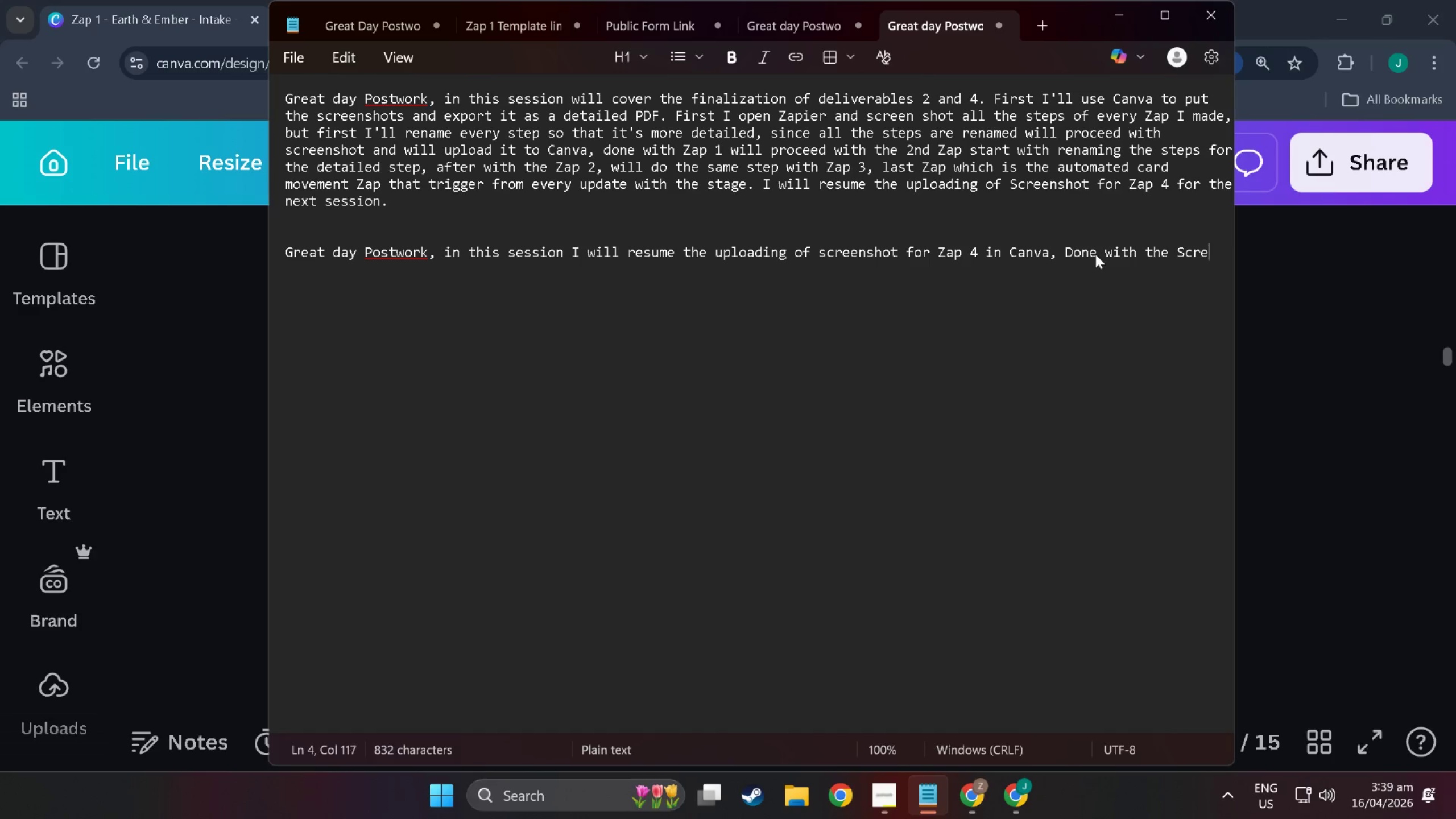 
key(Control+E)
 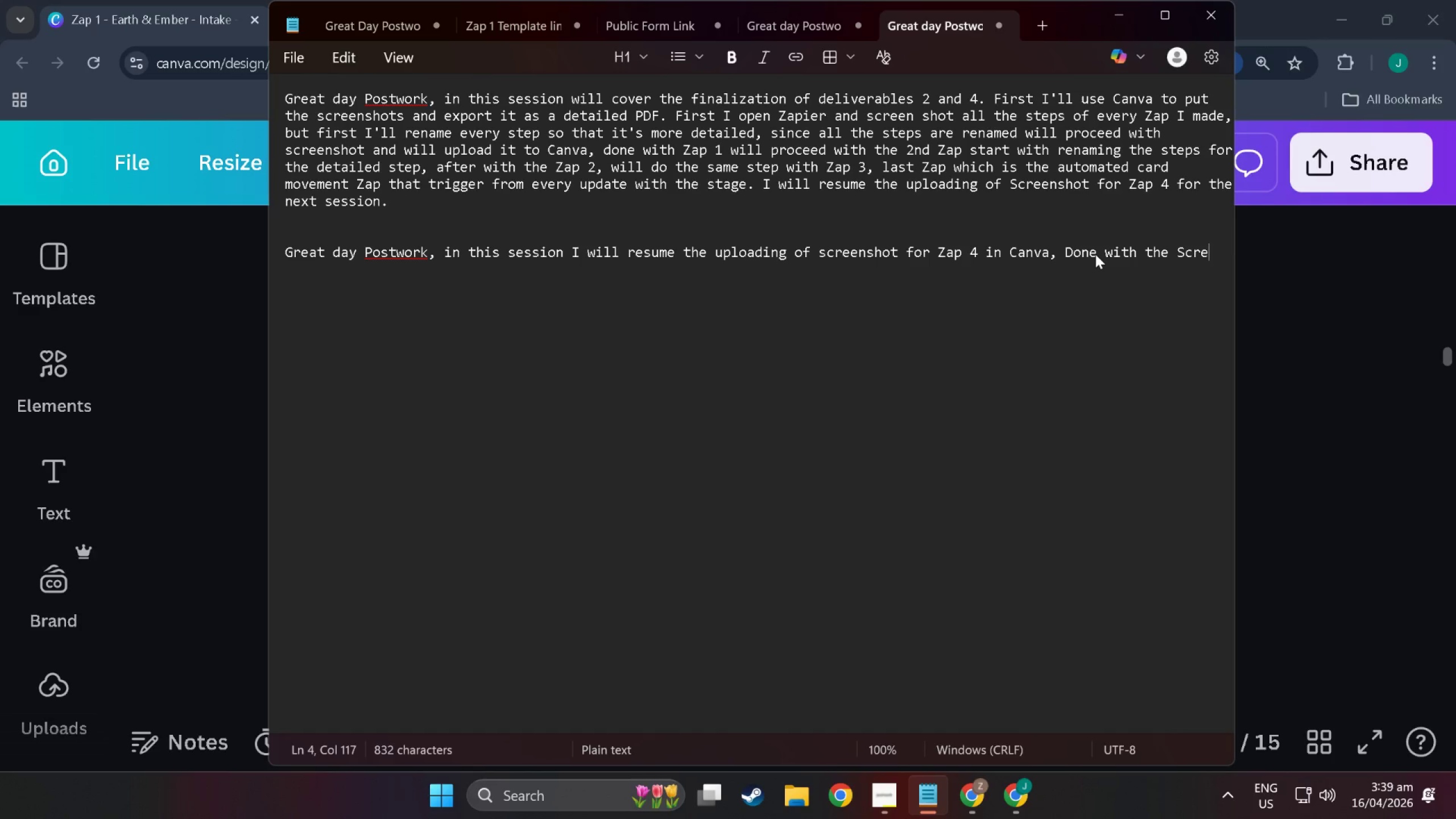 
key(Control+E)
 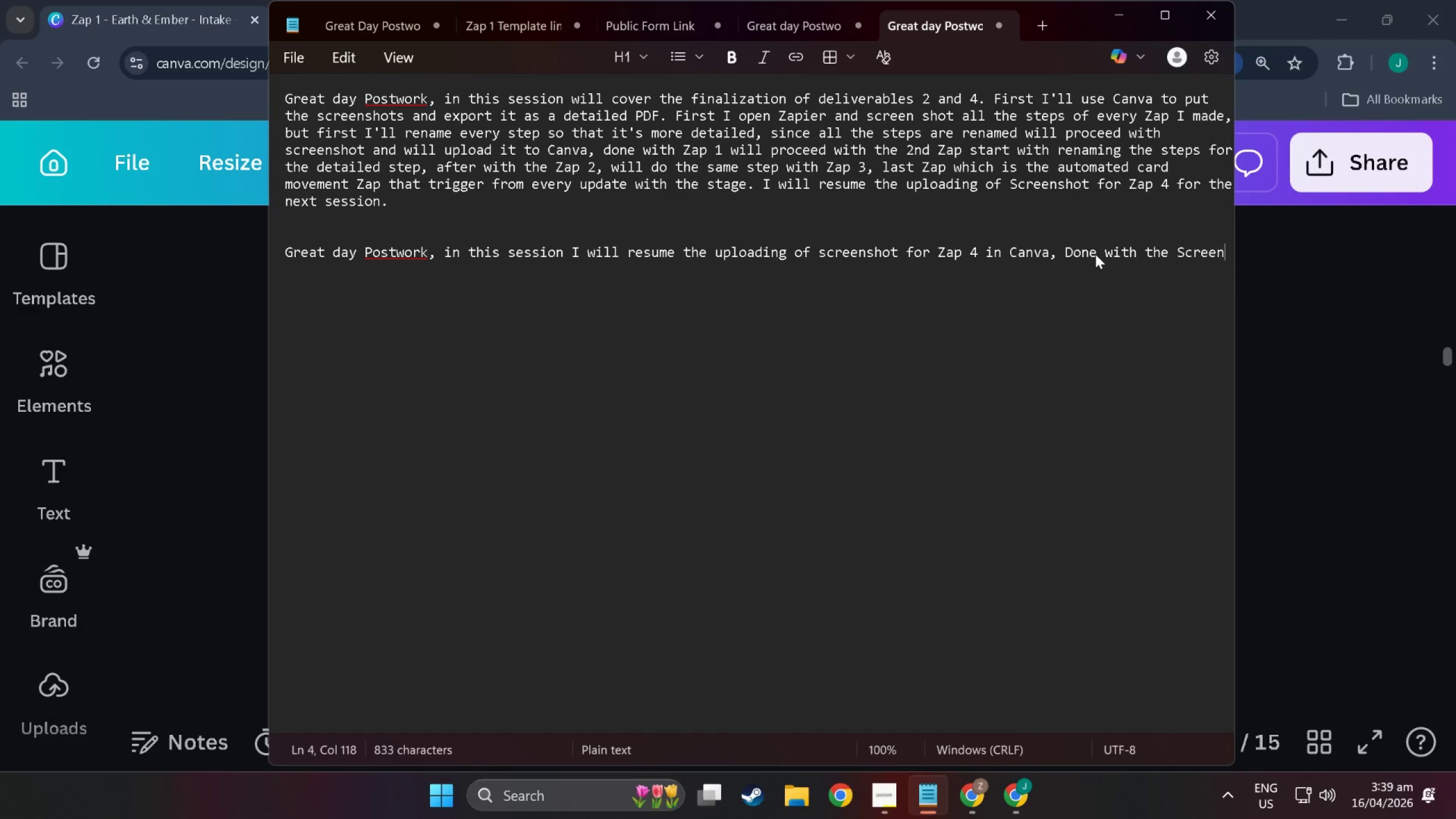 
key(Control+N)
 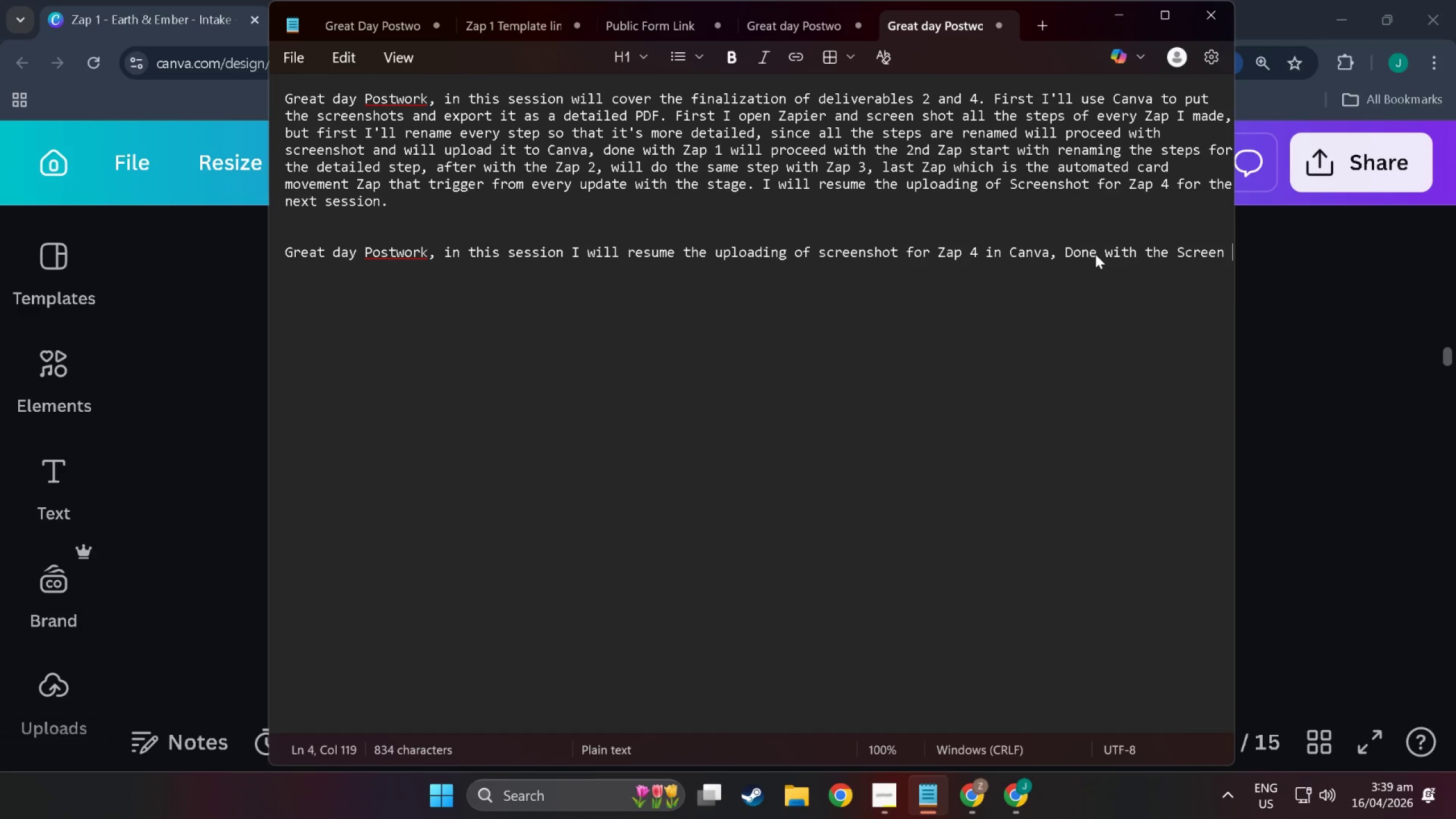 
key(Control+Space)
 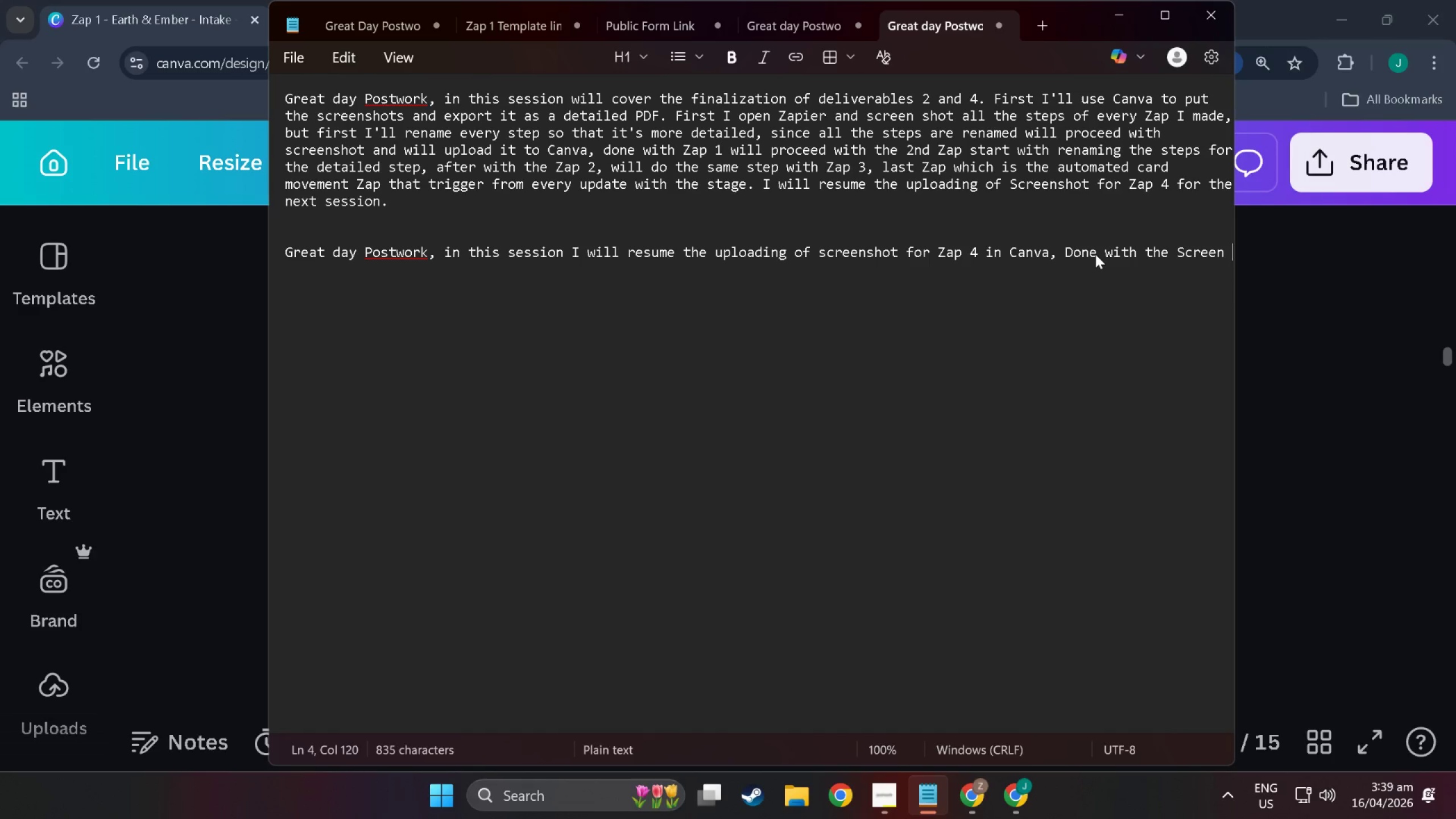 
key(Control+S)
 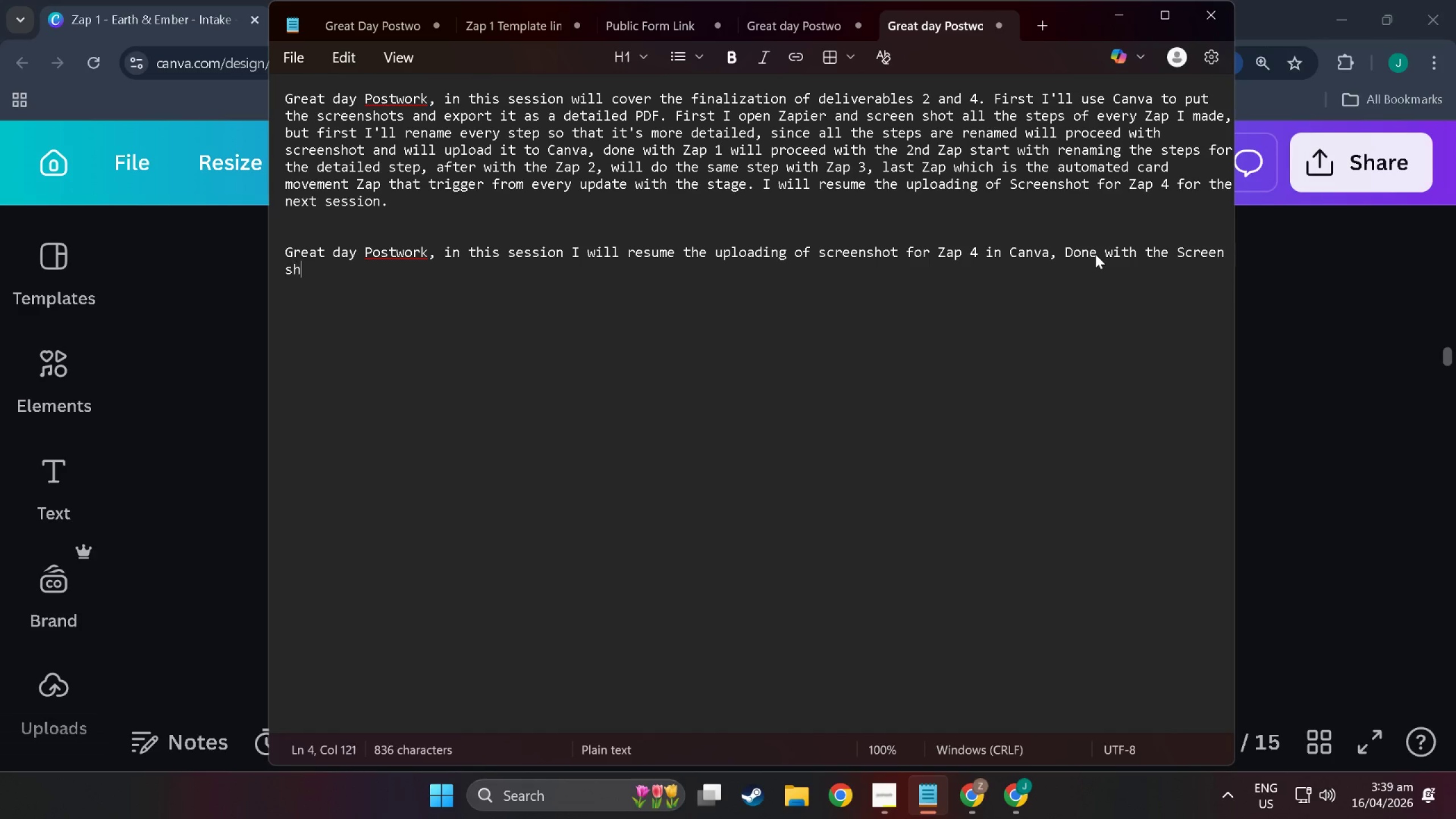 
key(Control+H)
 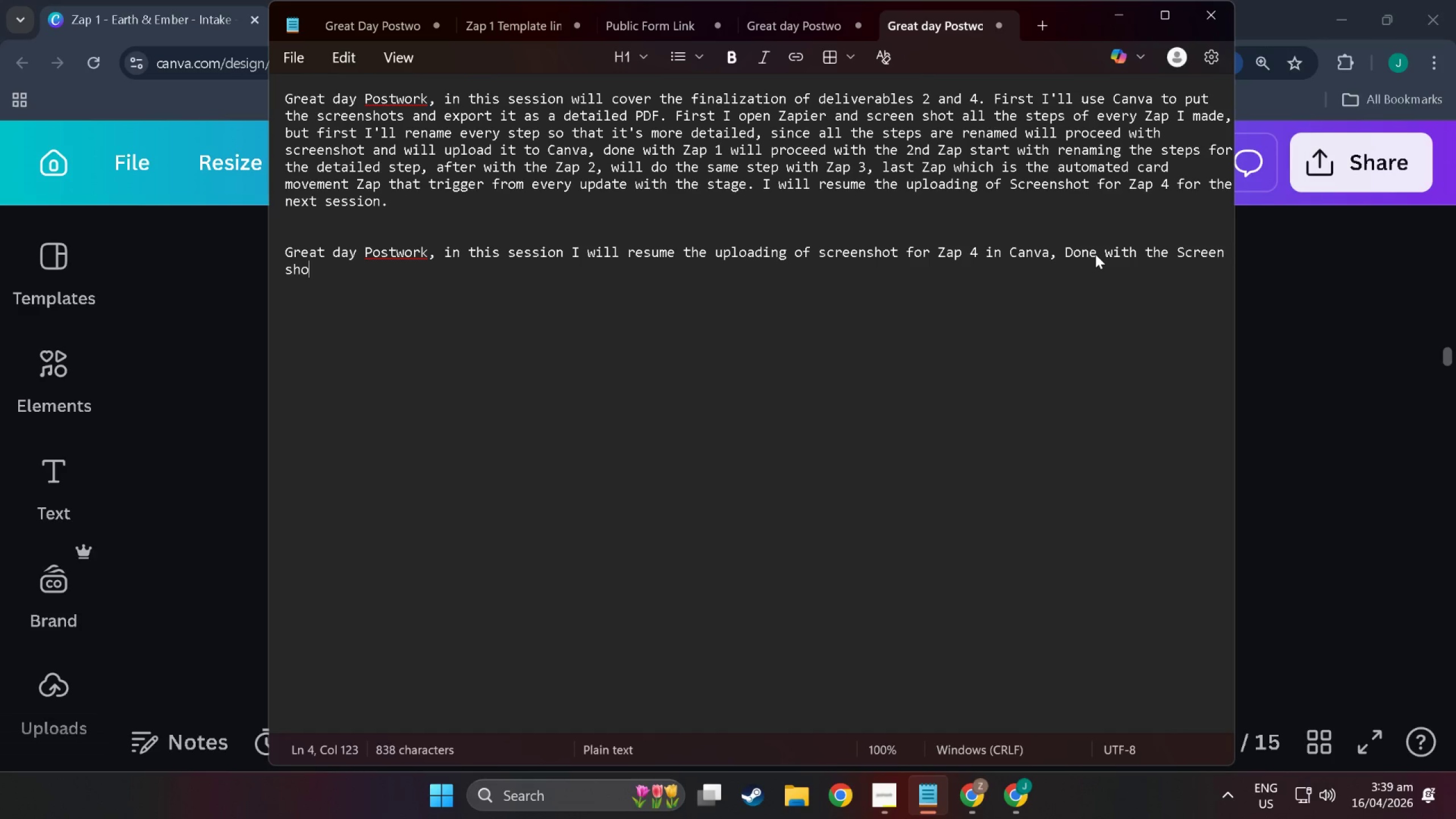 
key(Control+O)
 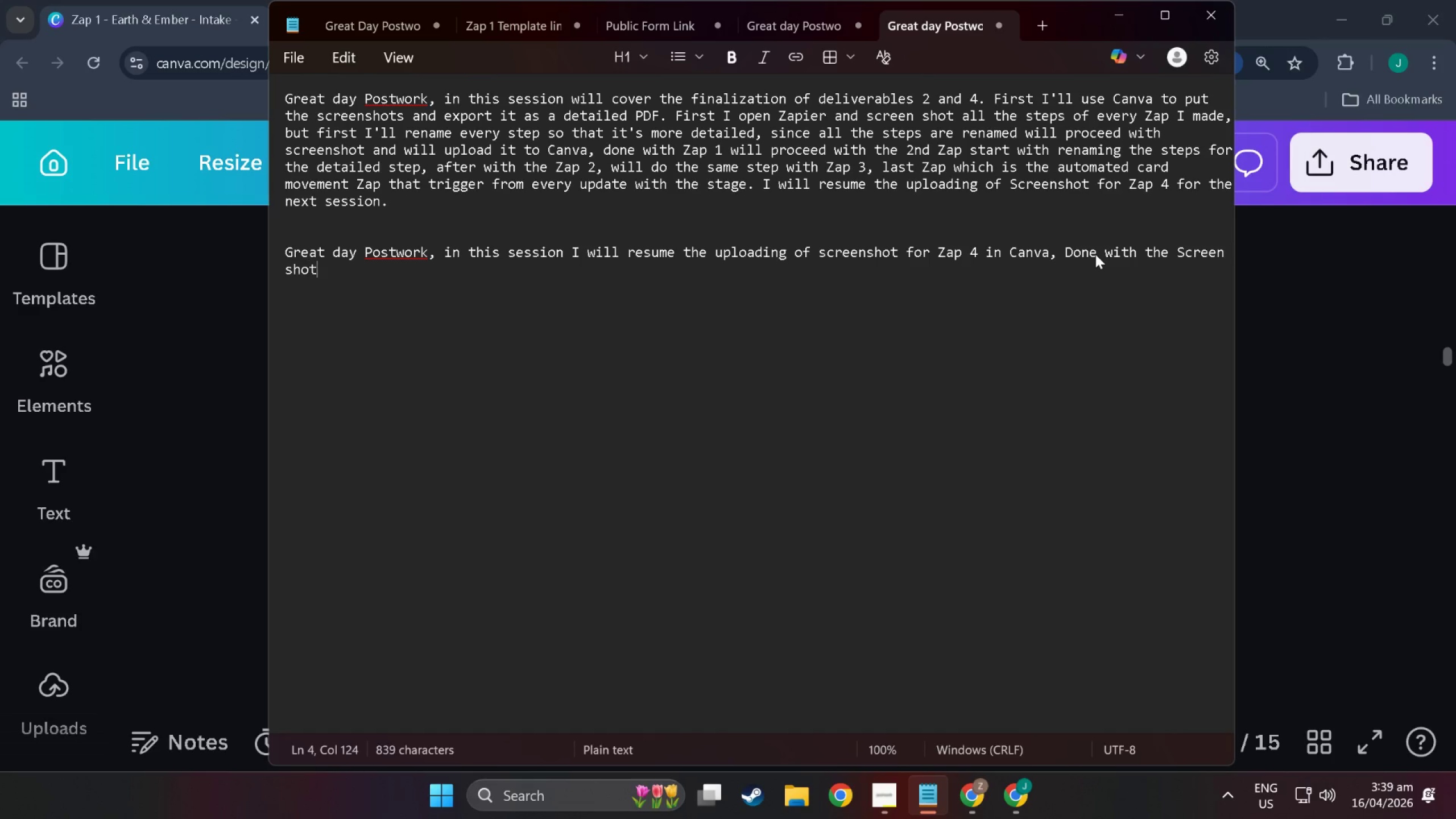 
key(Control+T)
 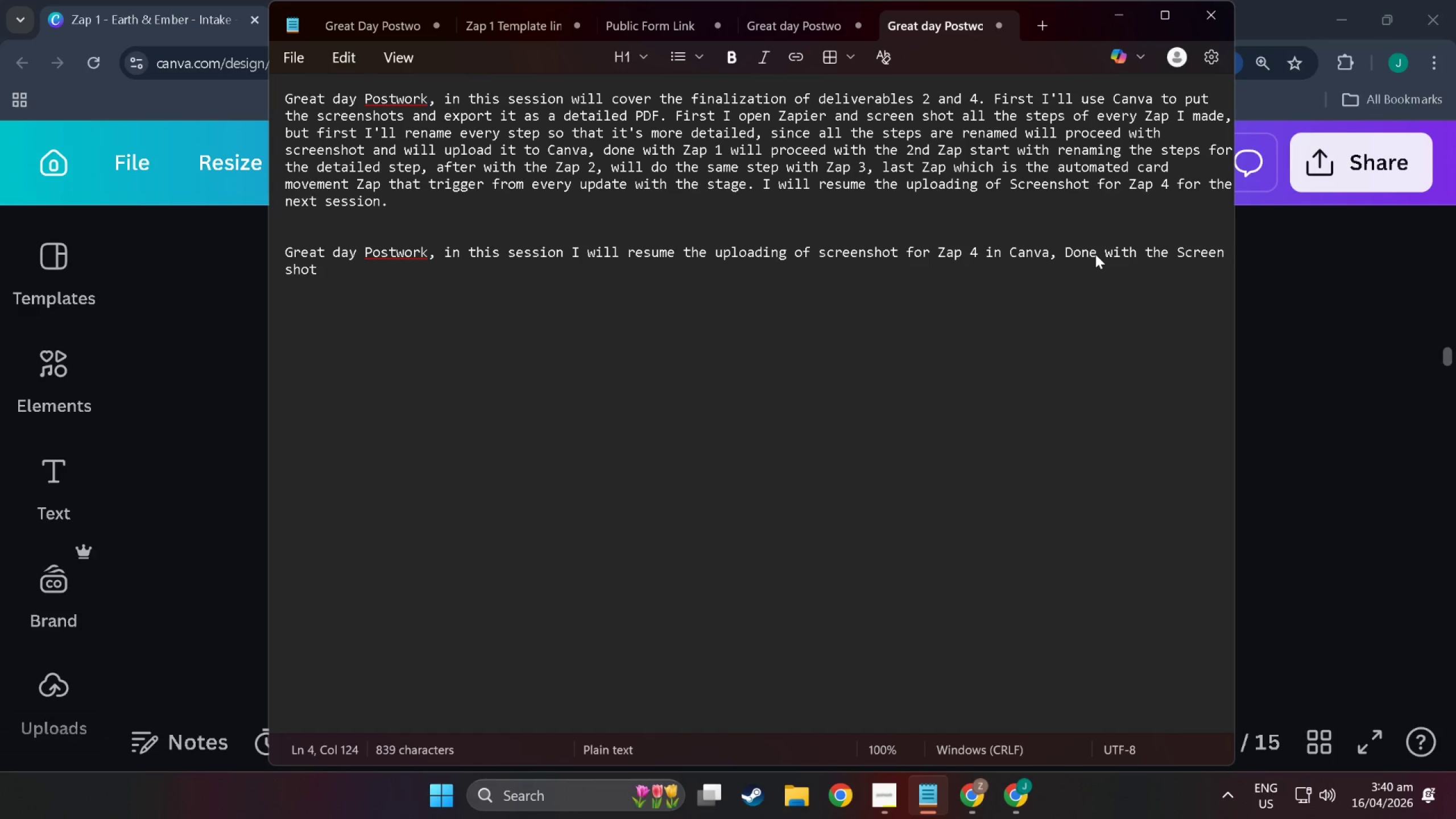 
key(Control+Backspace)
 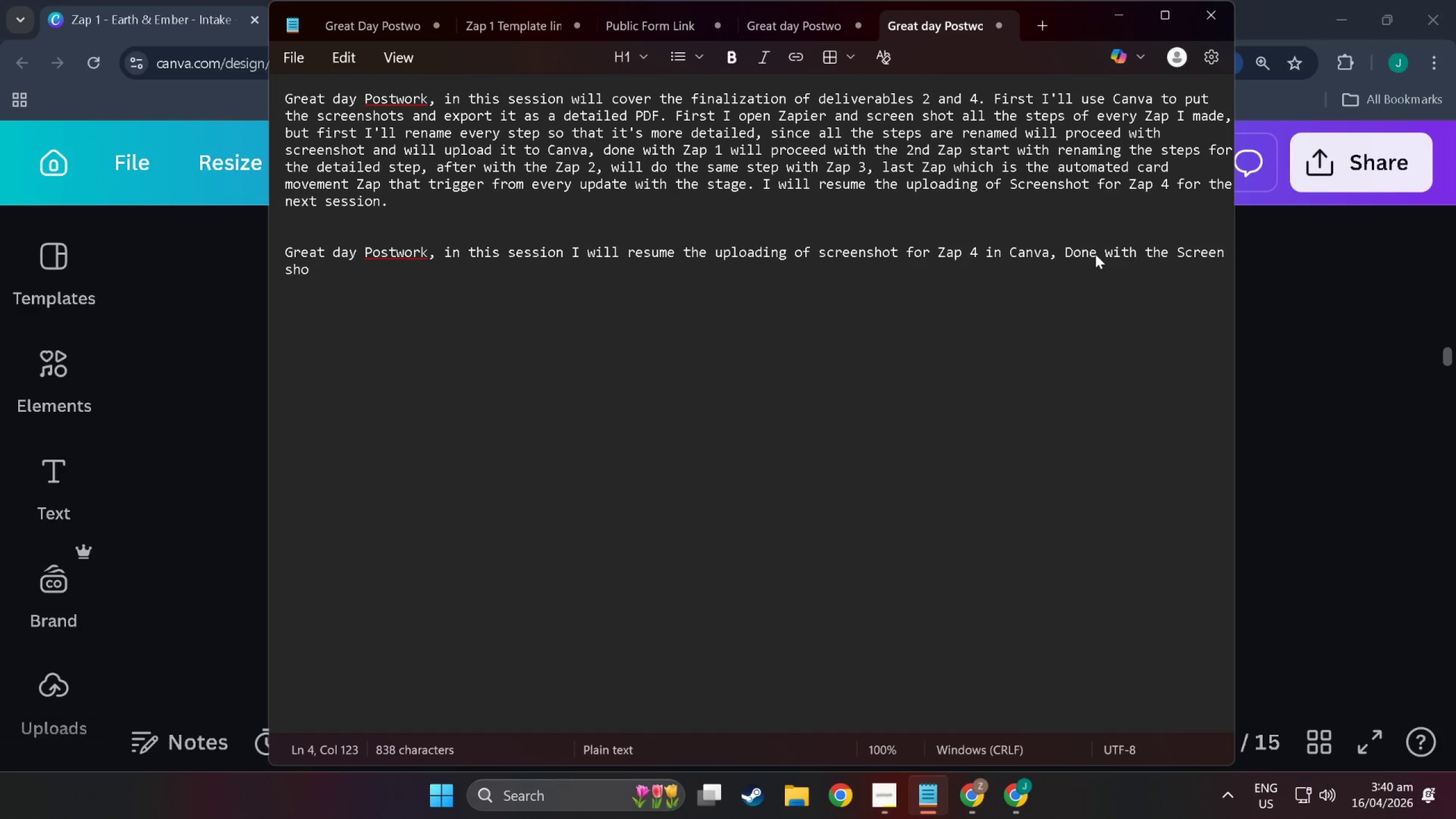 
key(Control+T)
 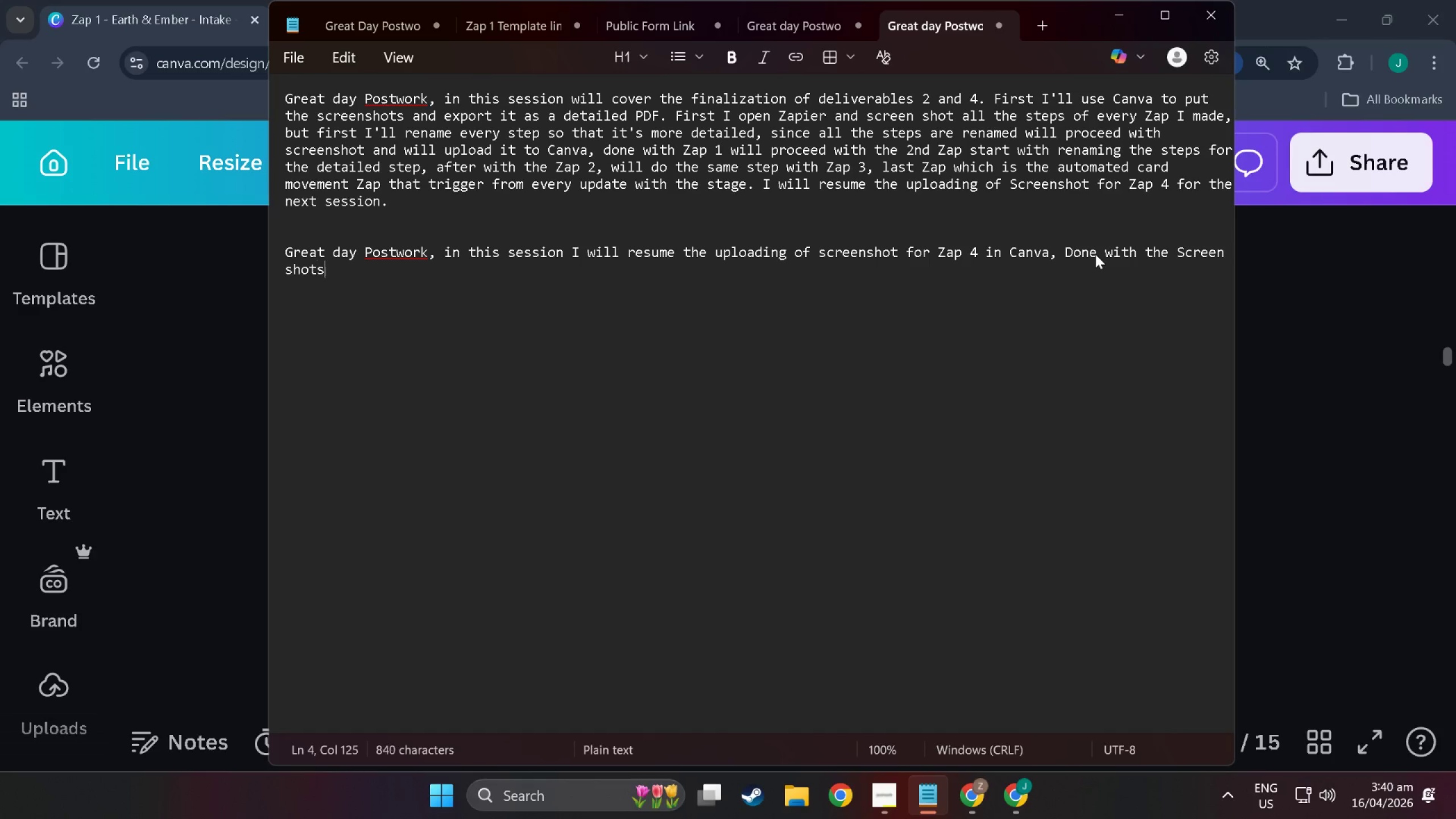 
key(Control+S)
 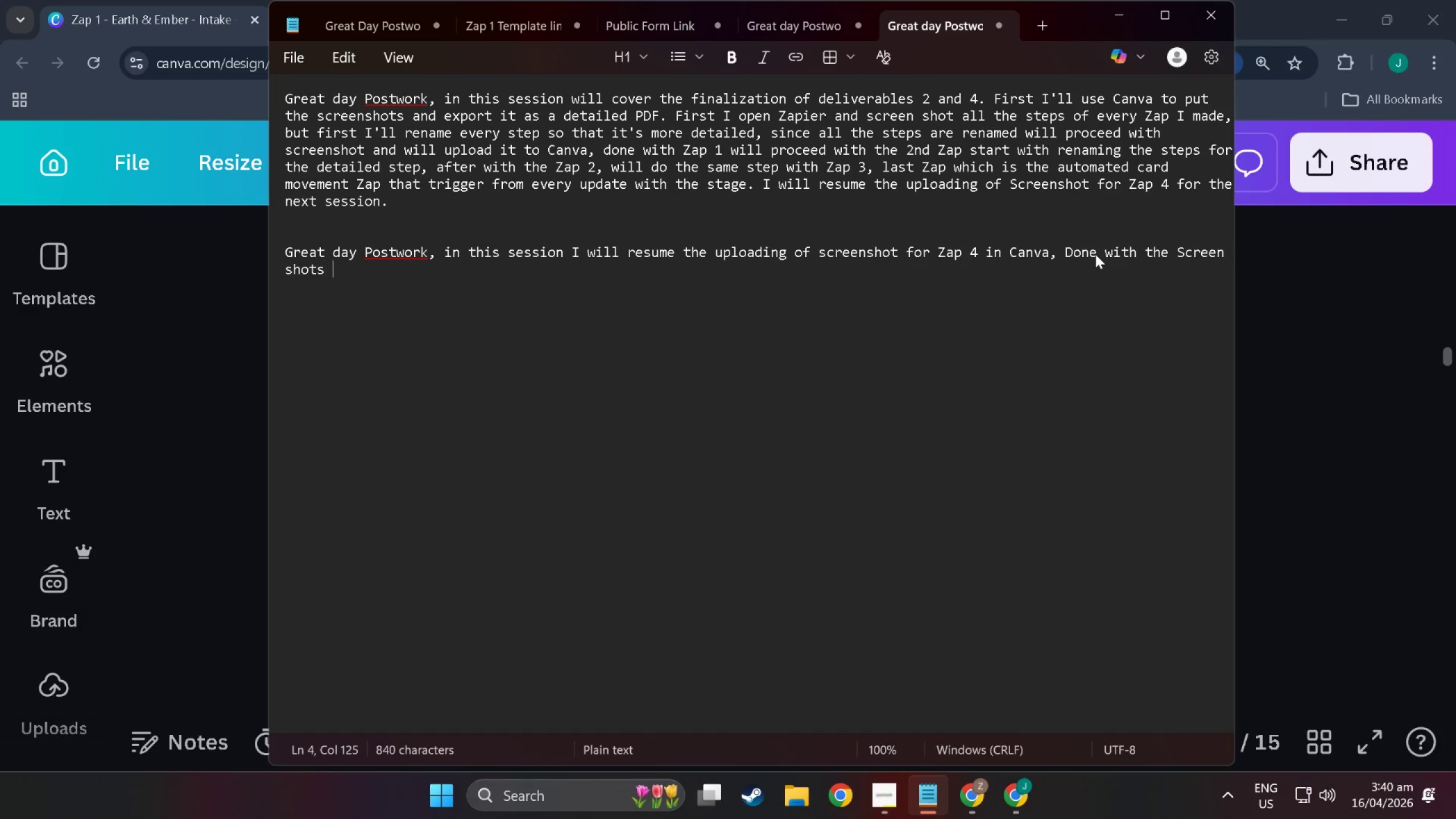 
key(Control+Space)
 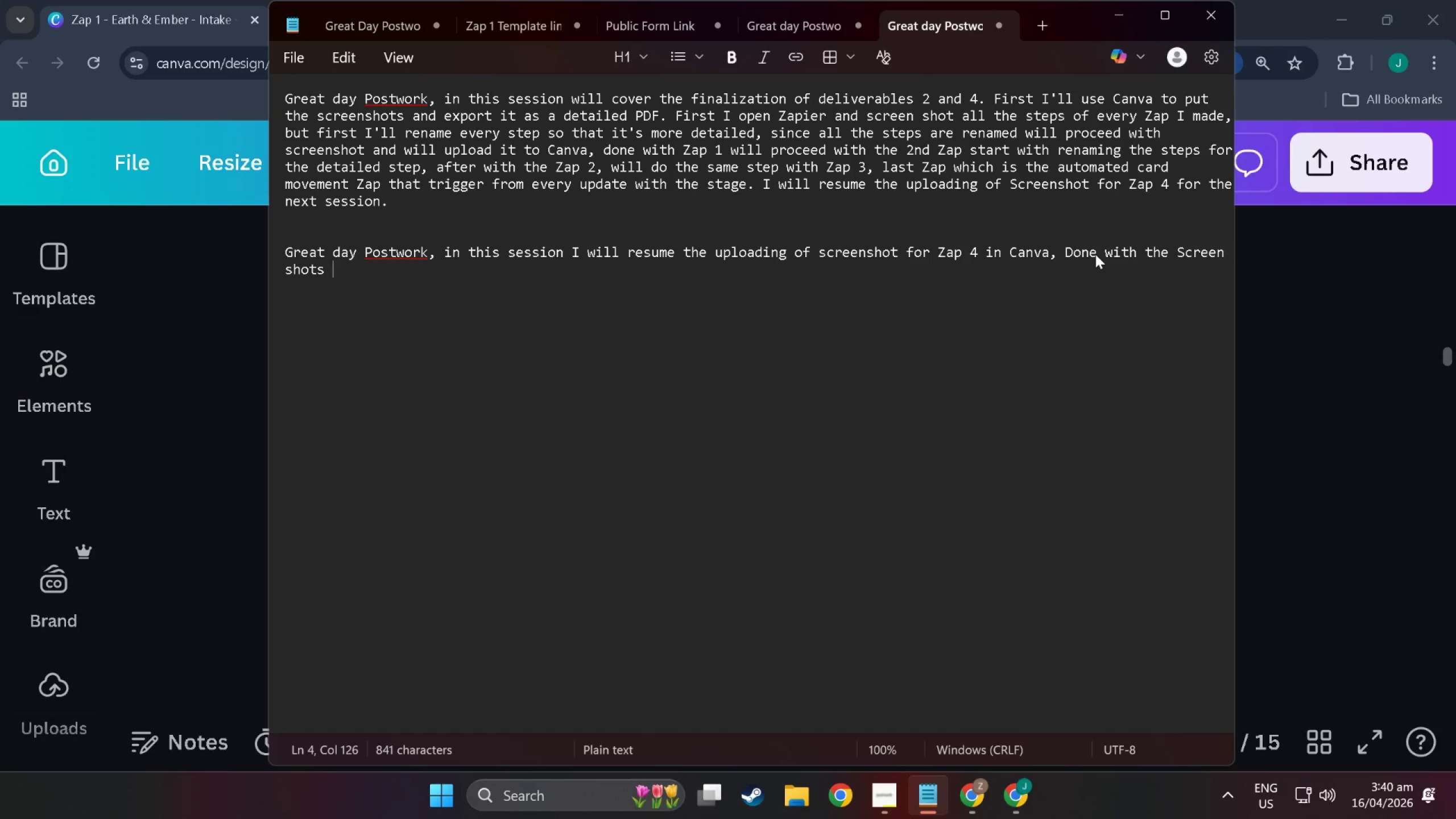 
key(Control+A)
 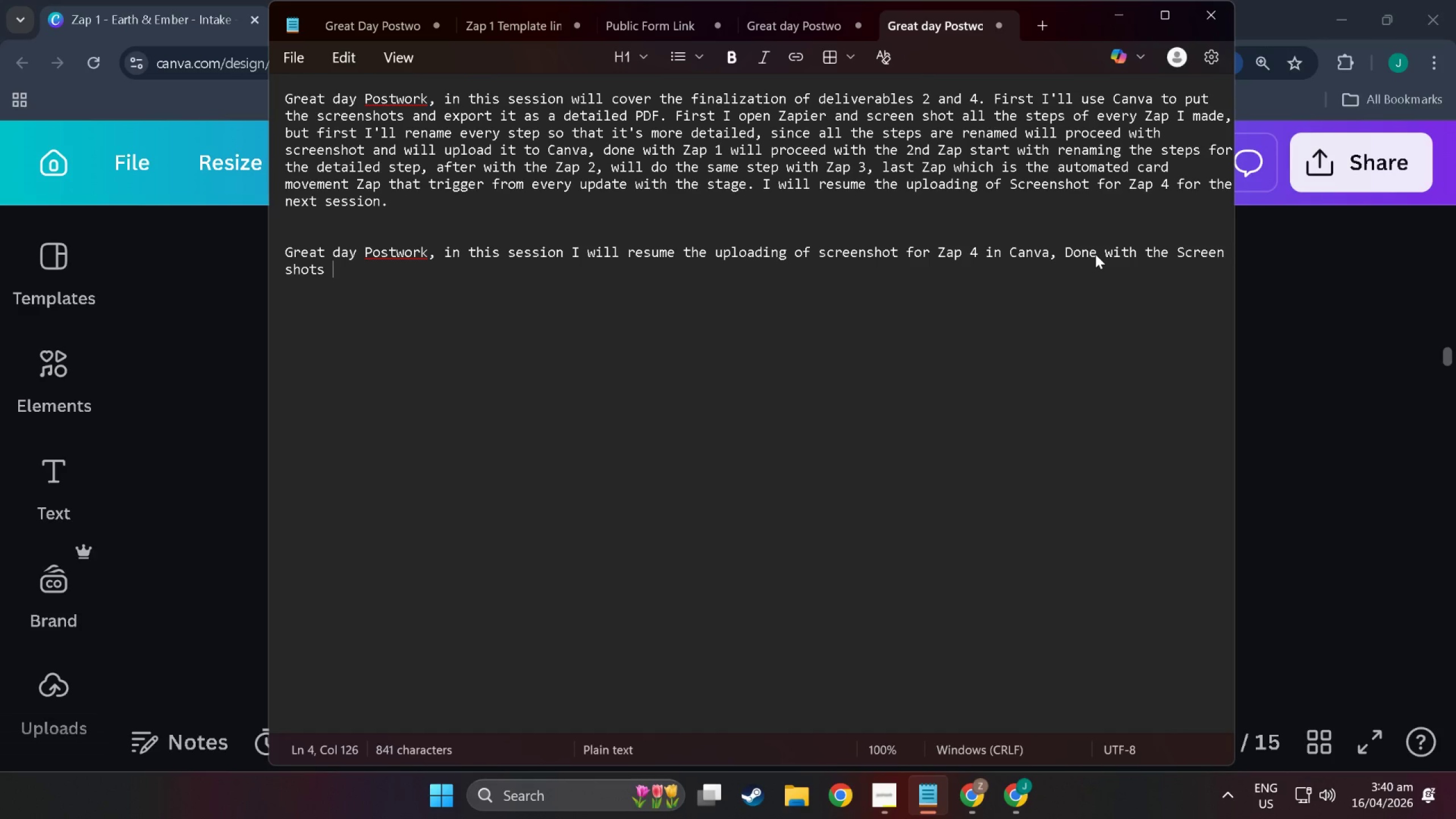 
key(Control+Backspace)
 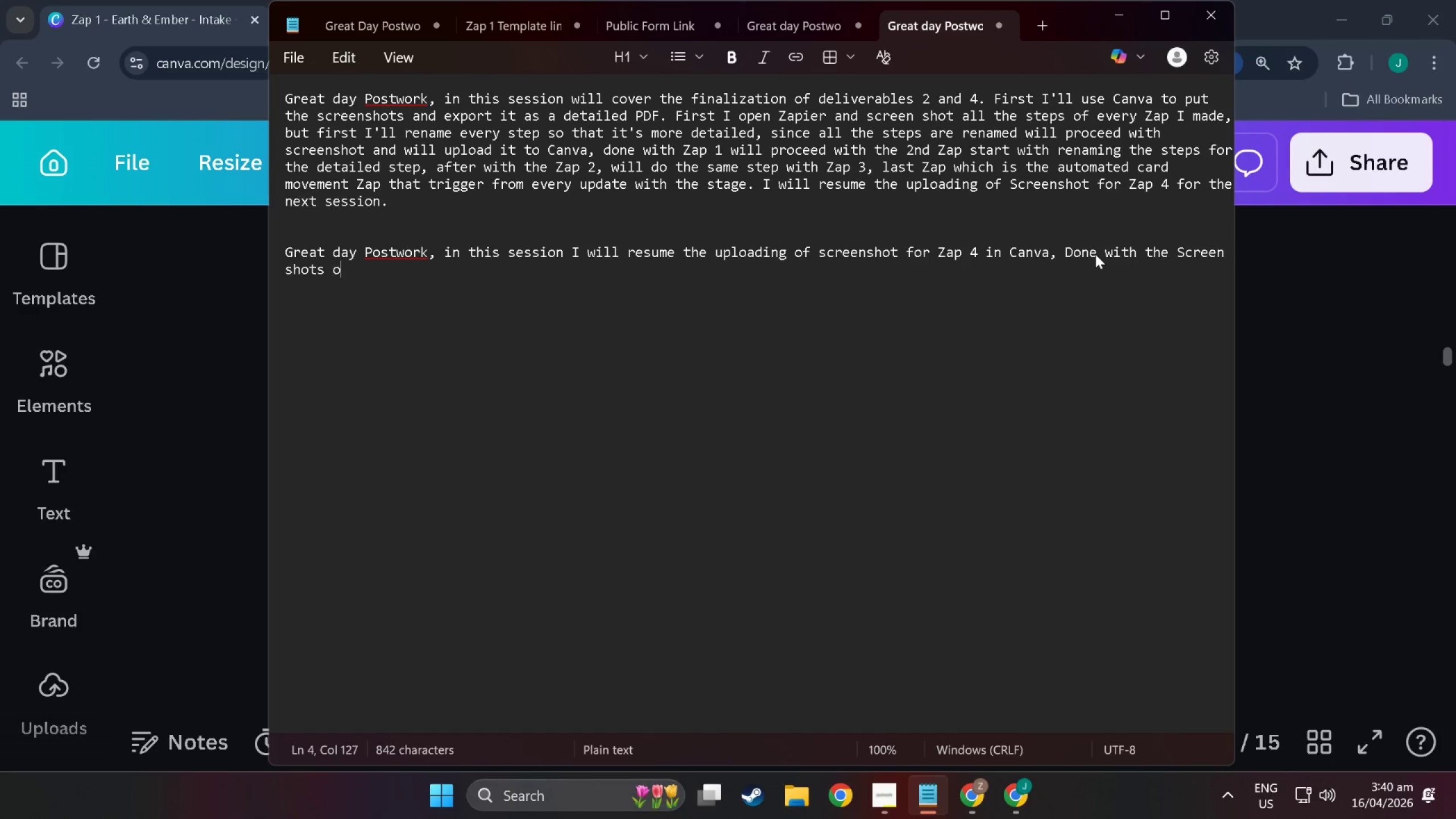 
key(Control+O)
 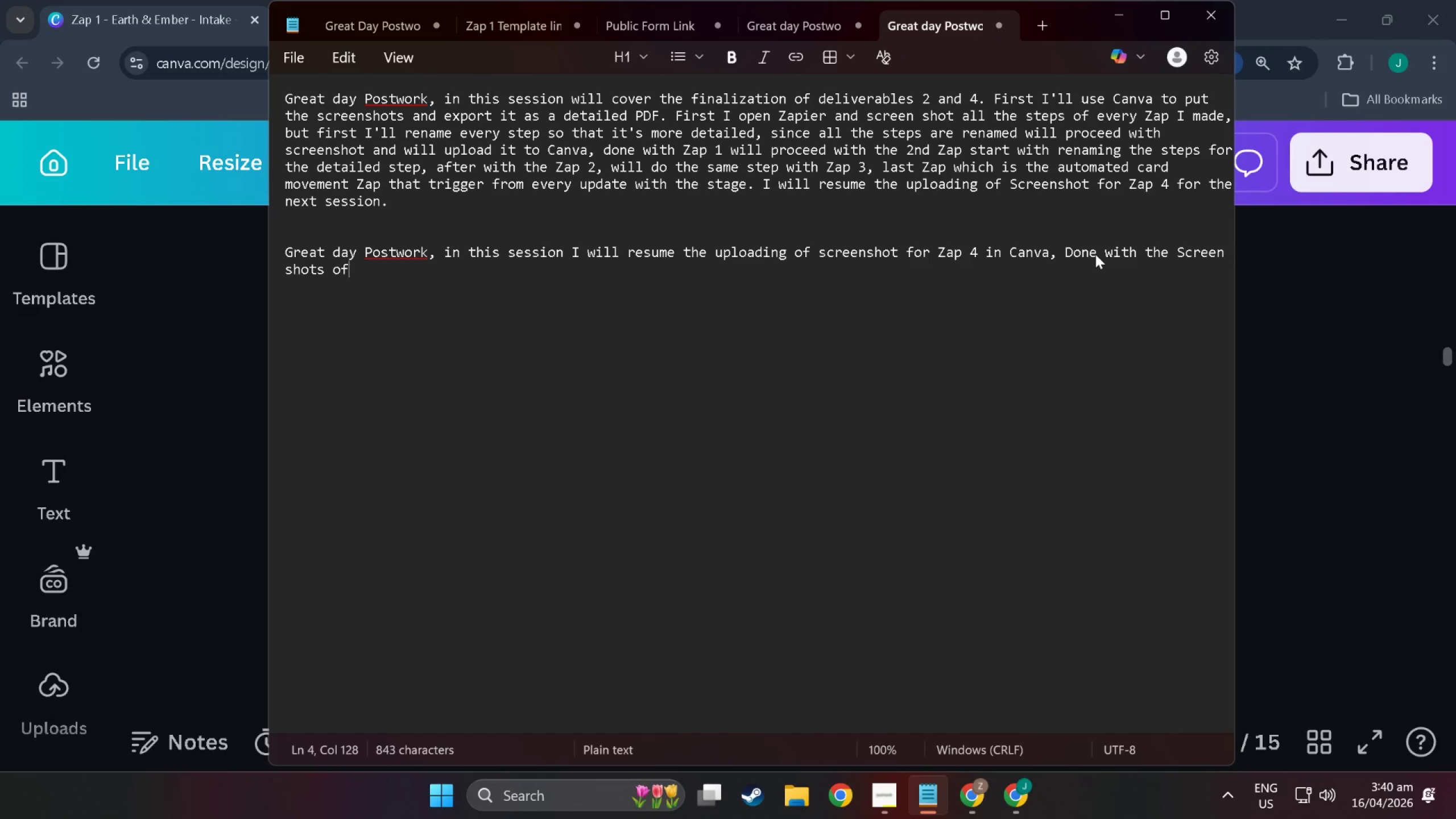 
key(Control+F)
 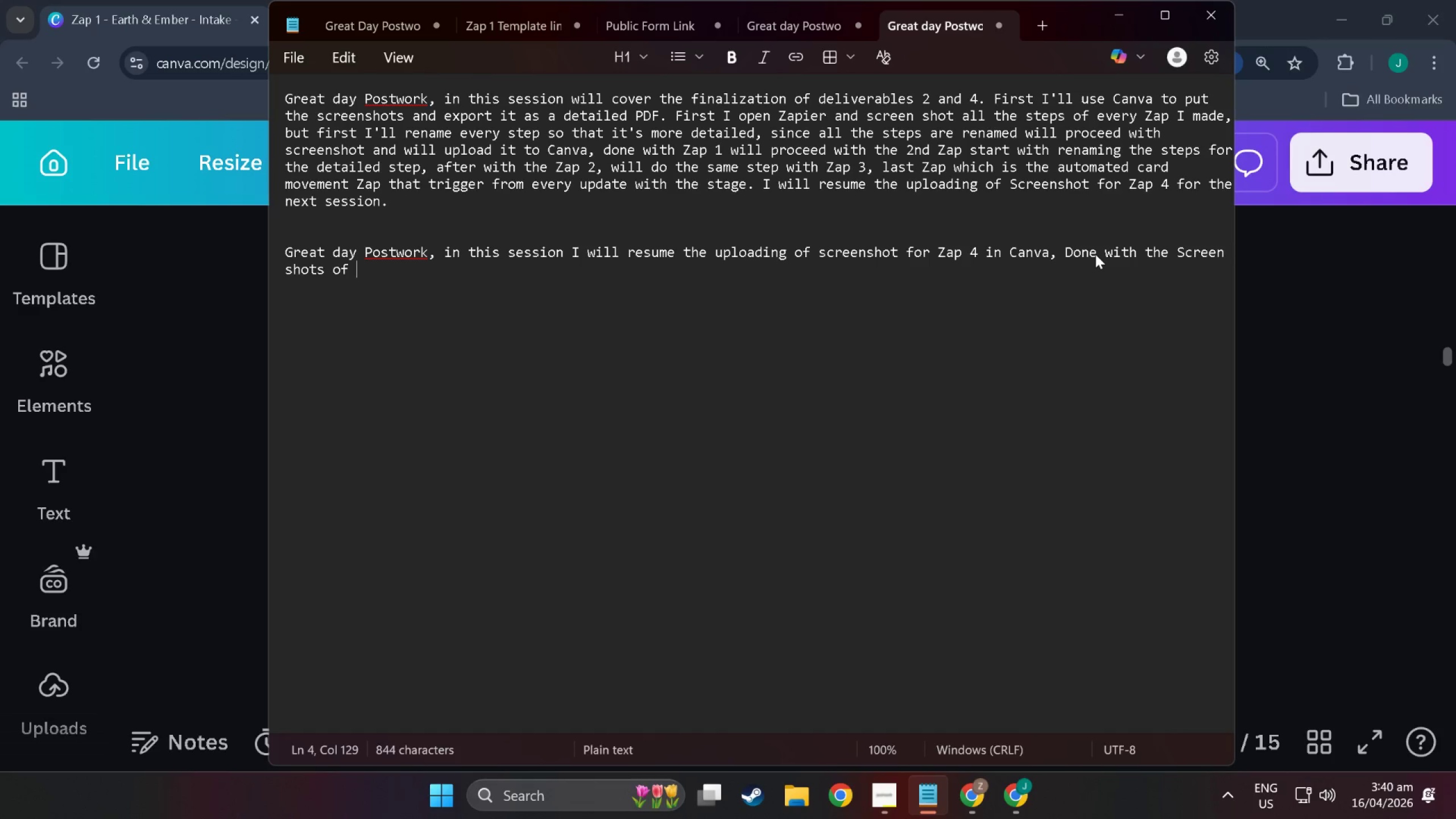 
key(Control+Space)
 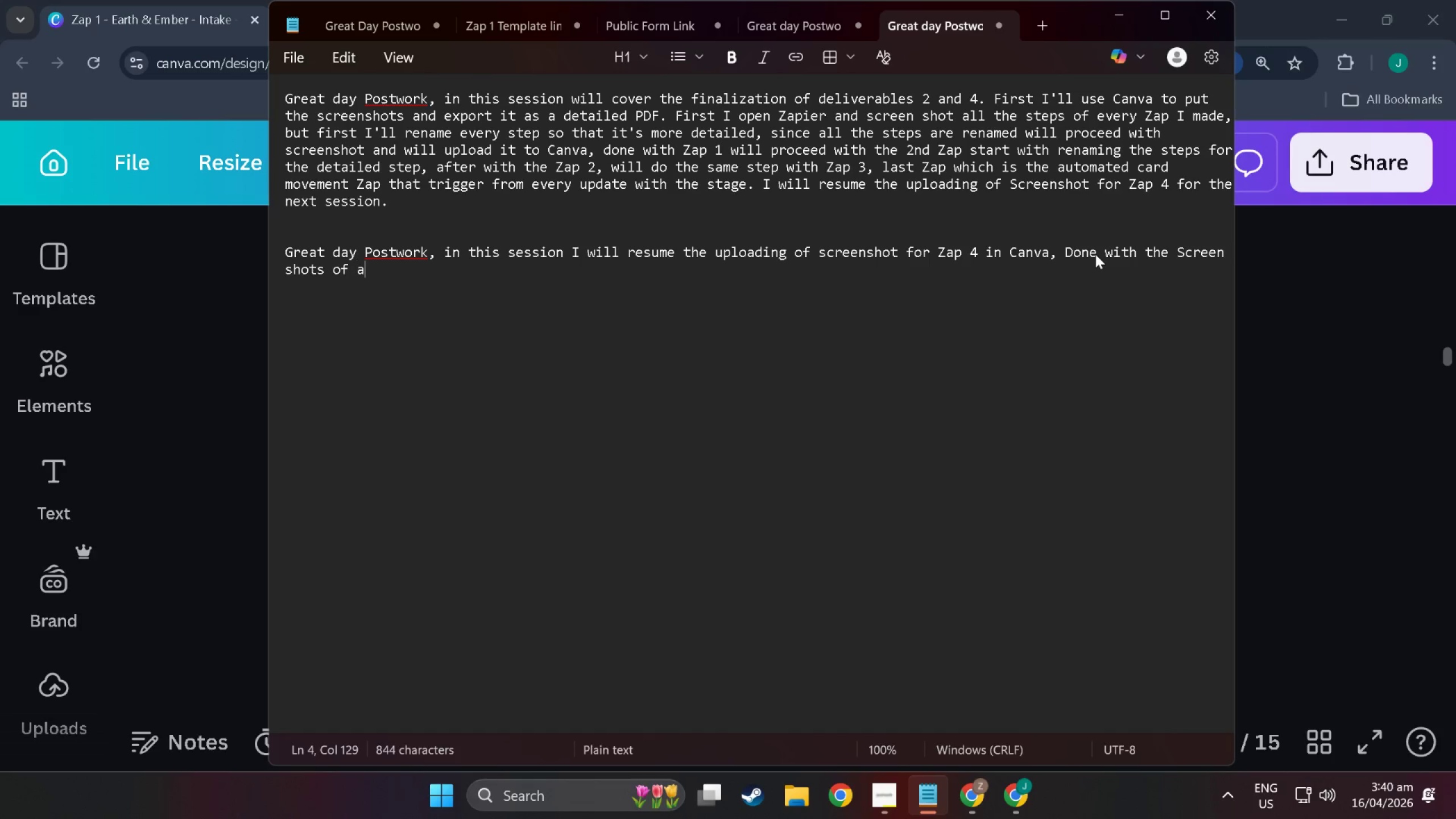 
key(Control+A)
 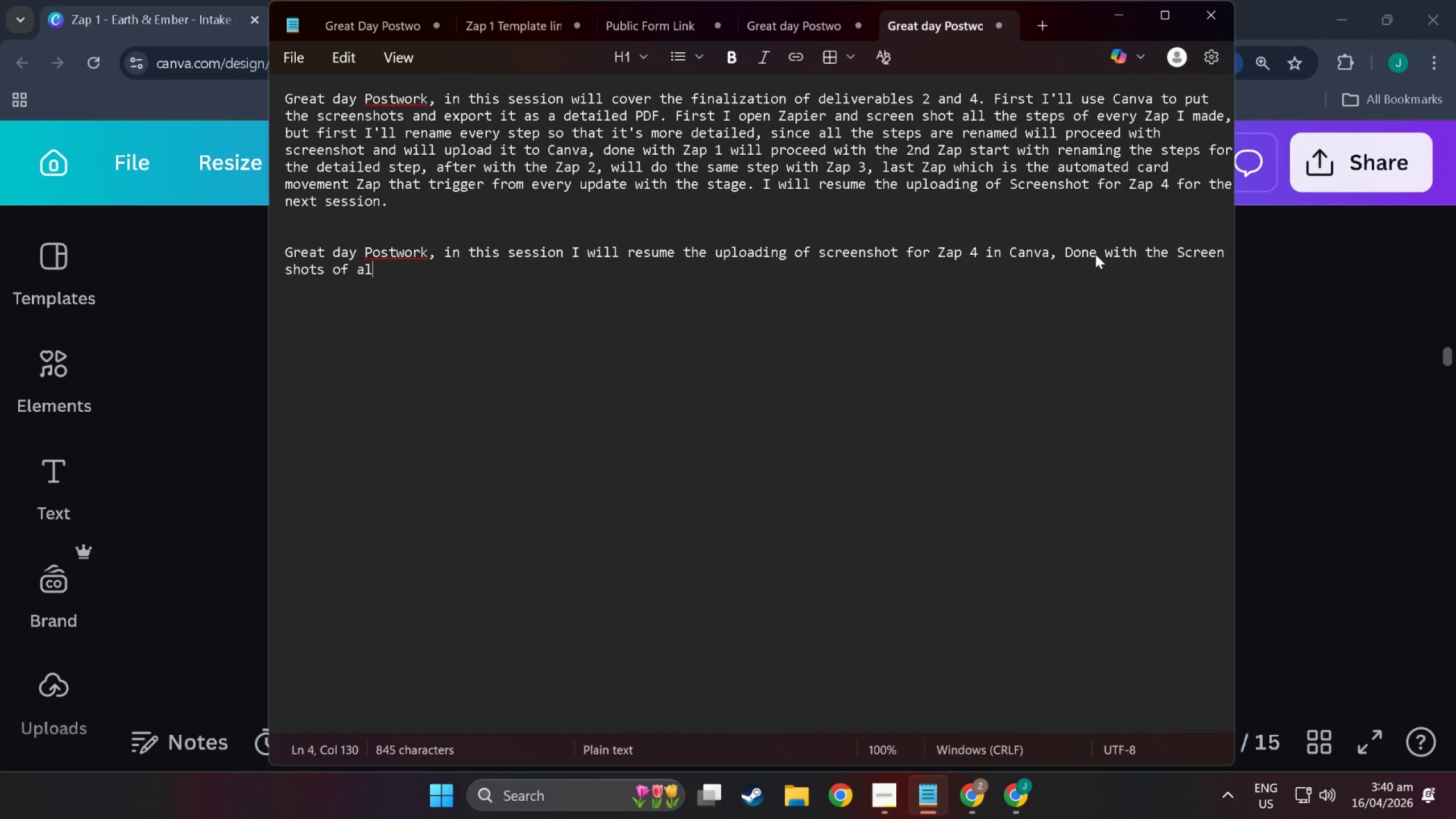 
key(Control+L)
 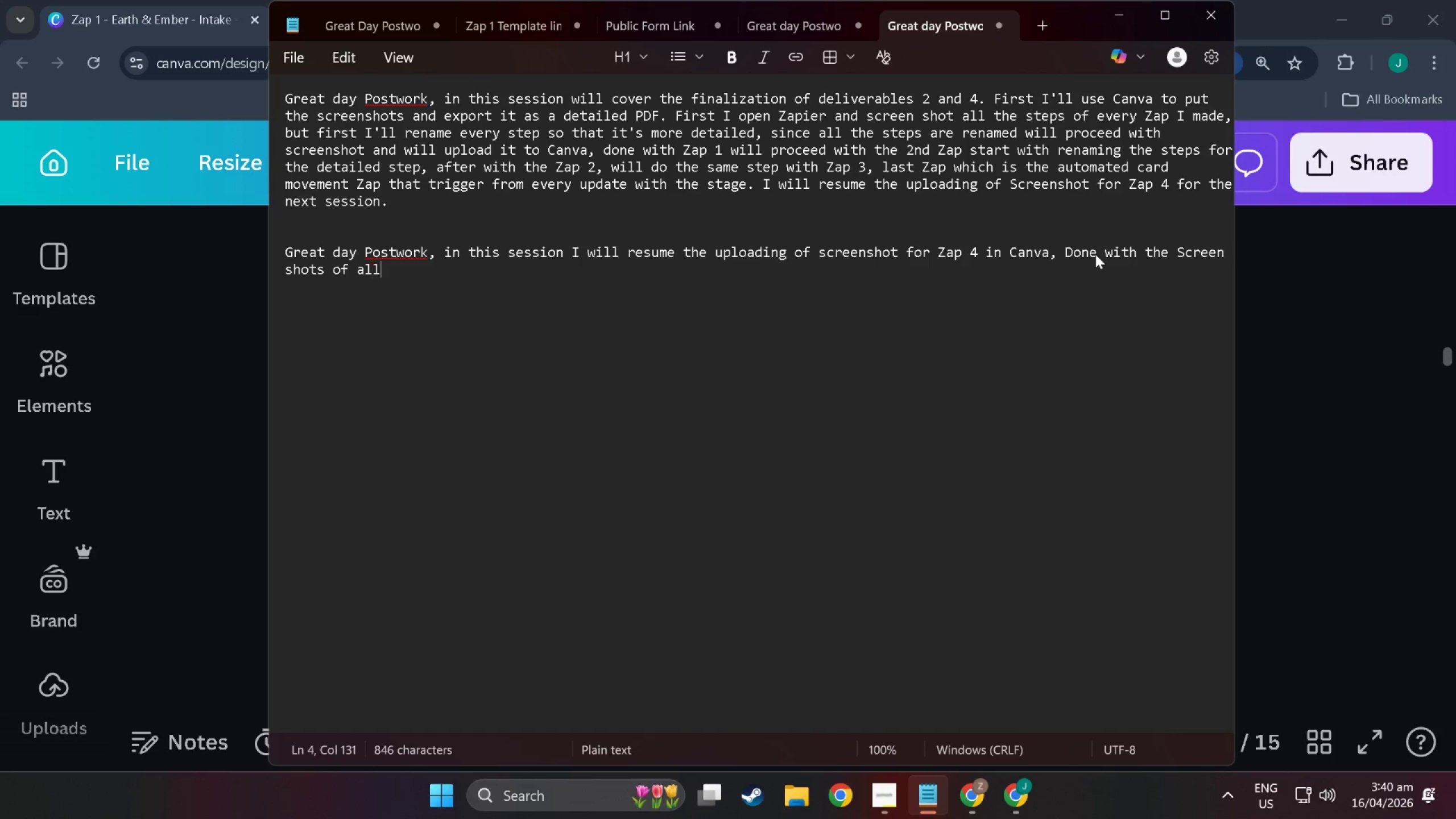 
key(Control+L)
 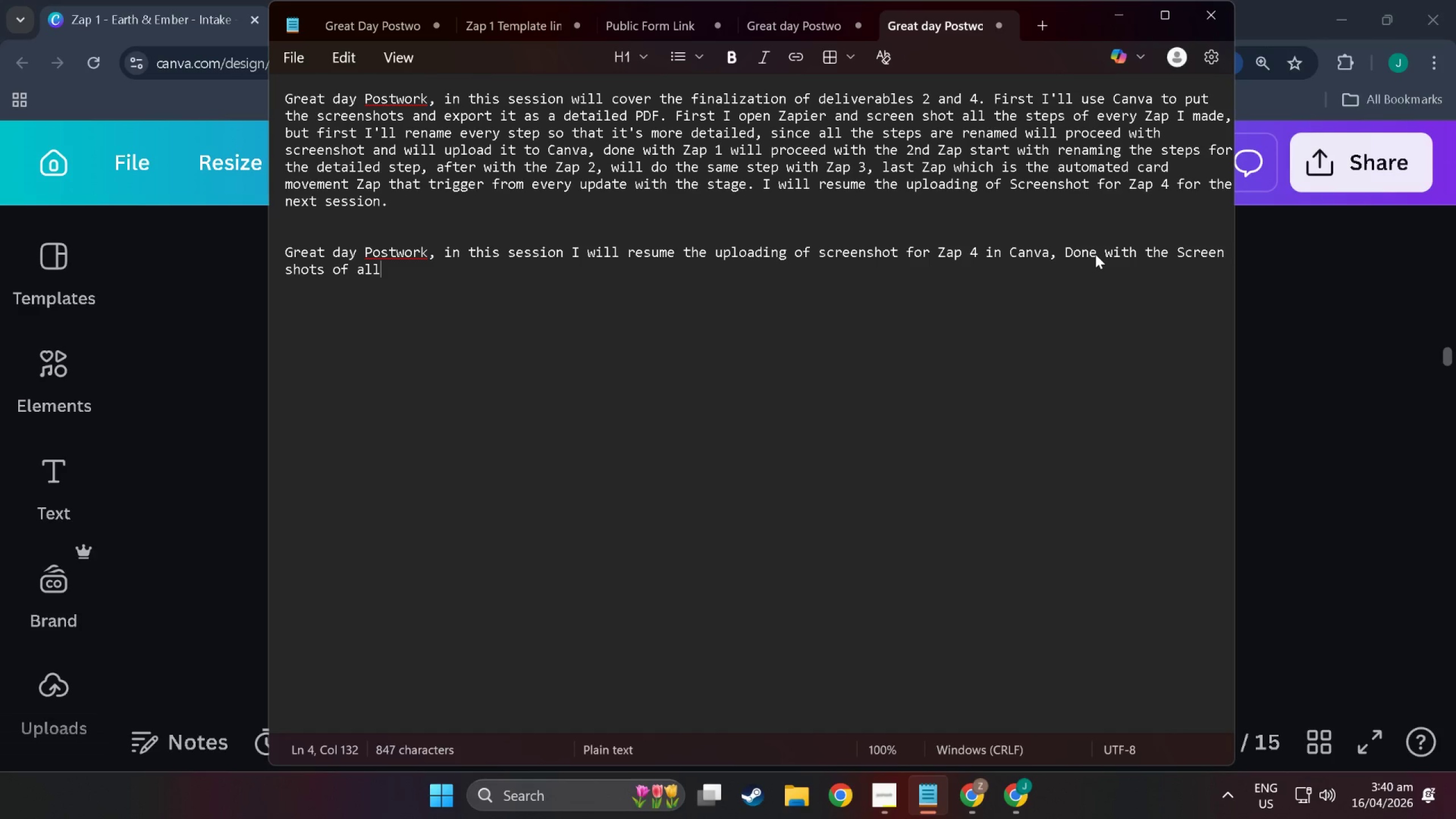 
key(Control+Space)
 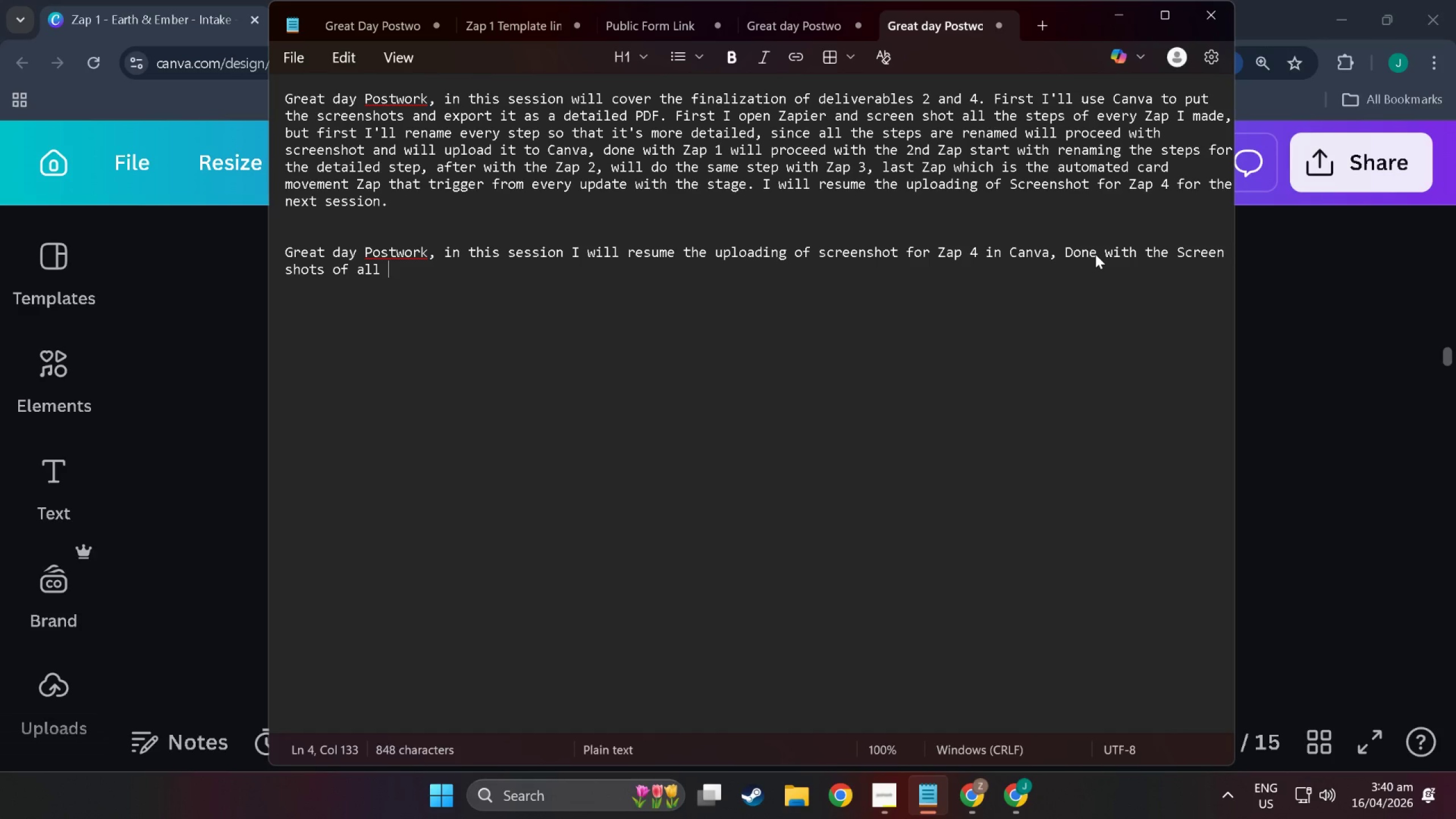 
key(Control+Shift+Z)
 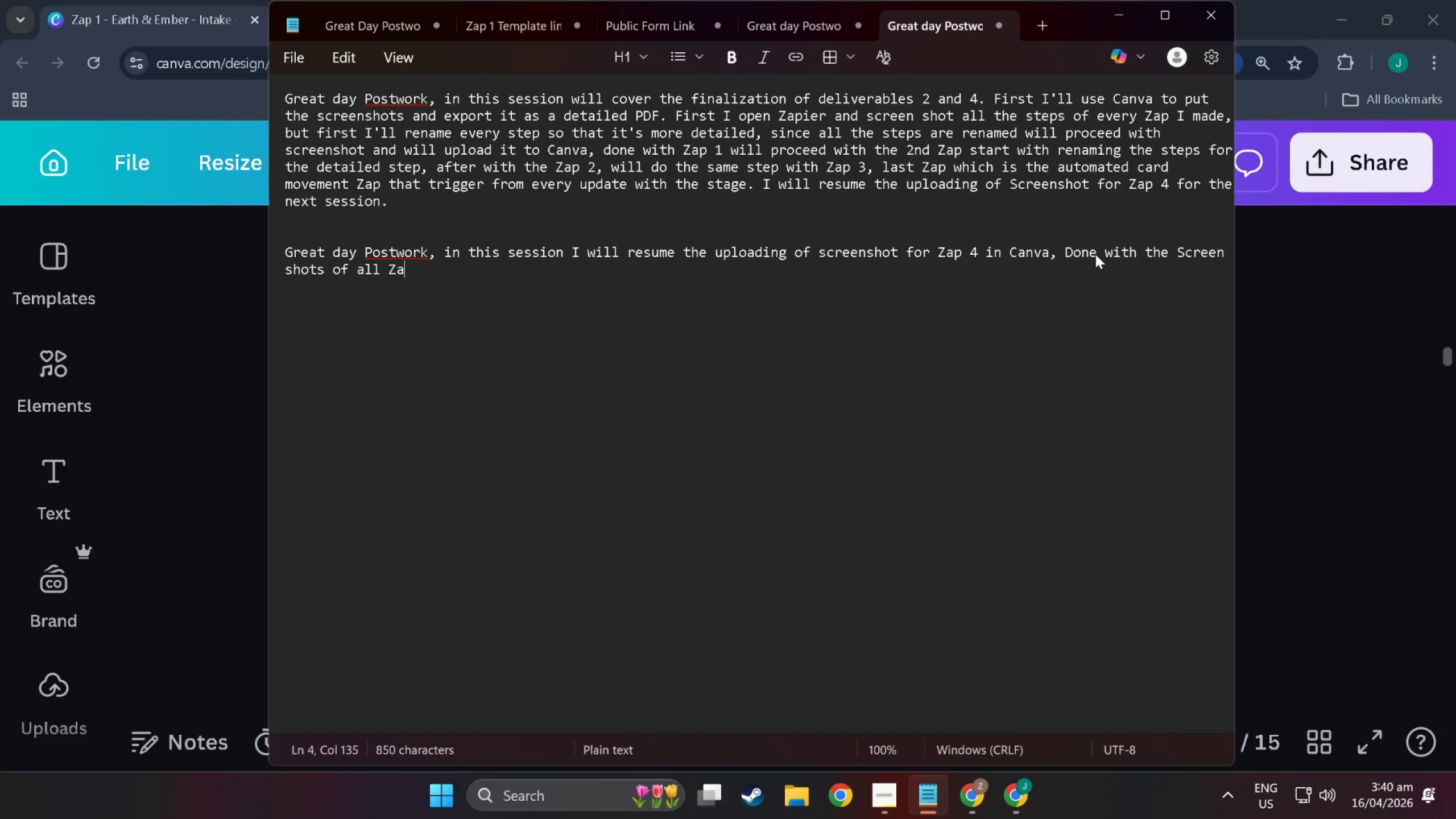 
key(Control+A)
 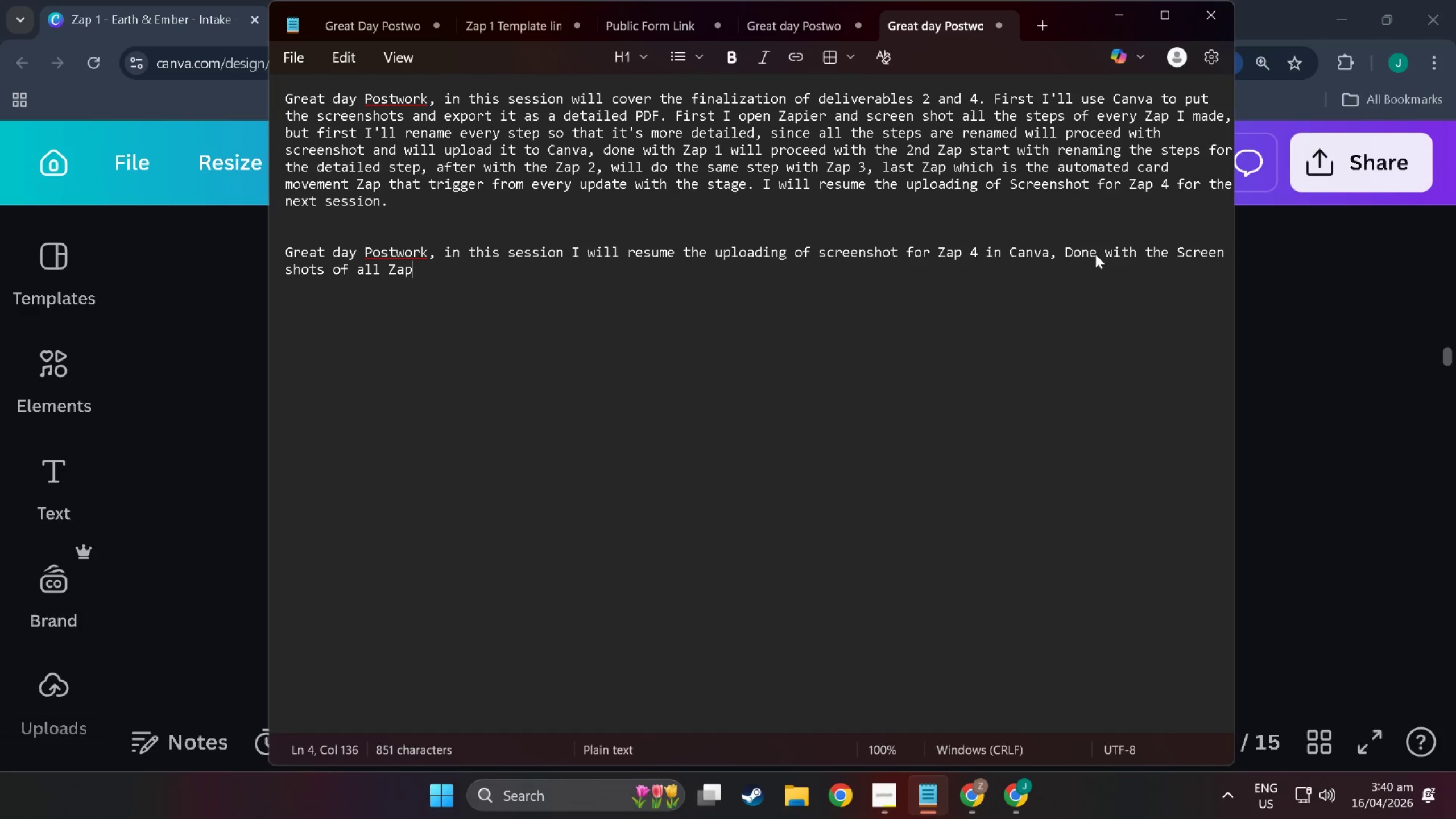 
key(Control+P)
 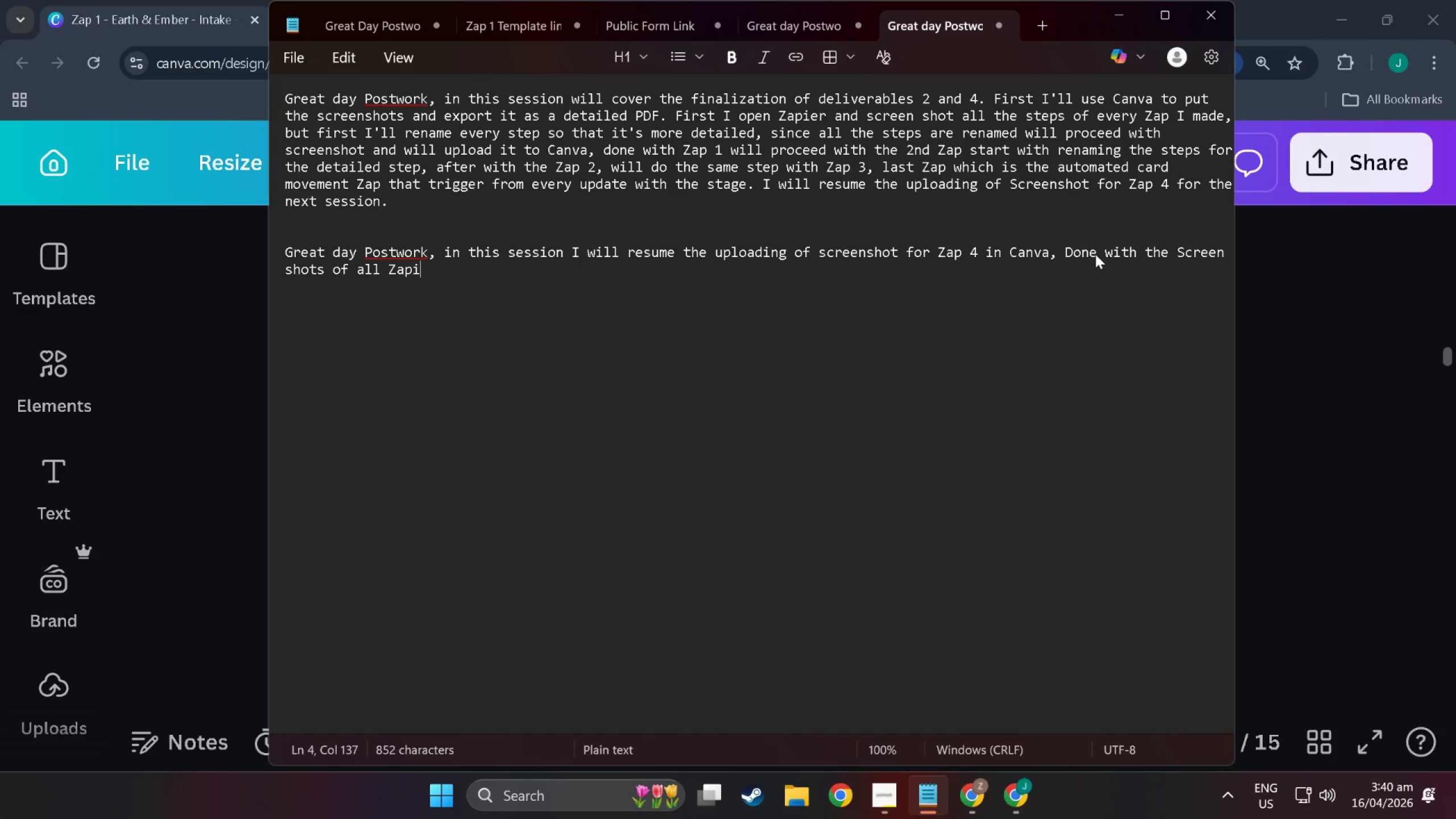 
key(Control+I)
 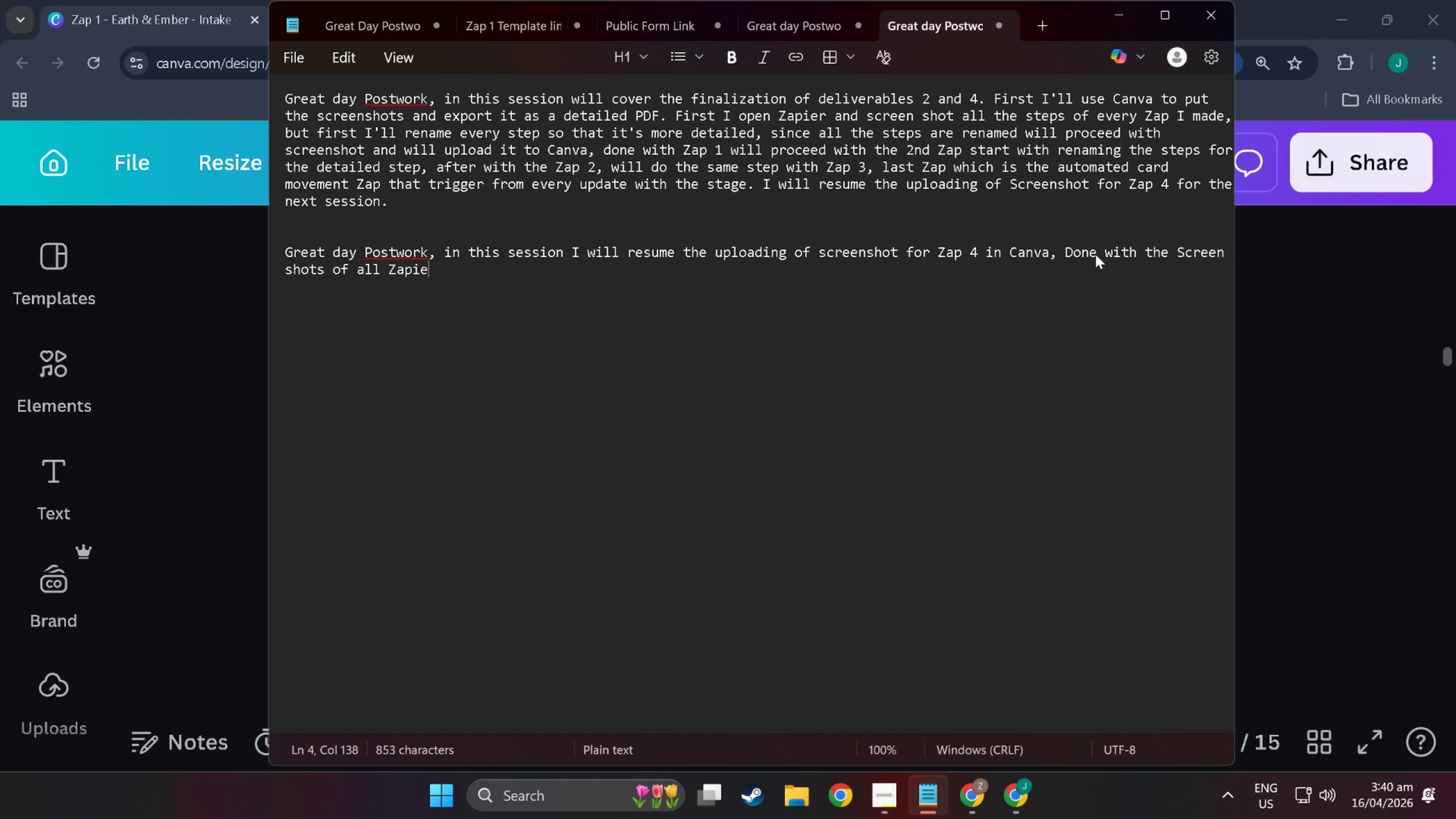 
key(Control+E)
 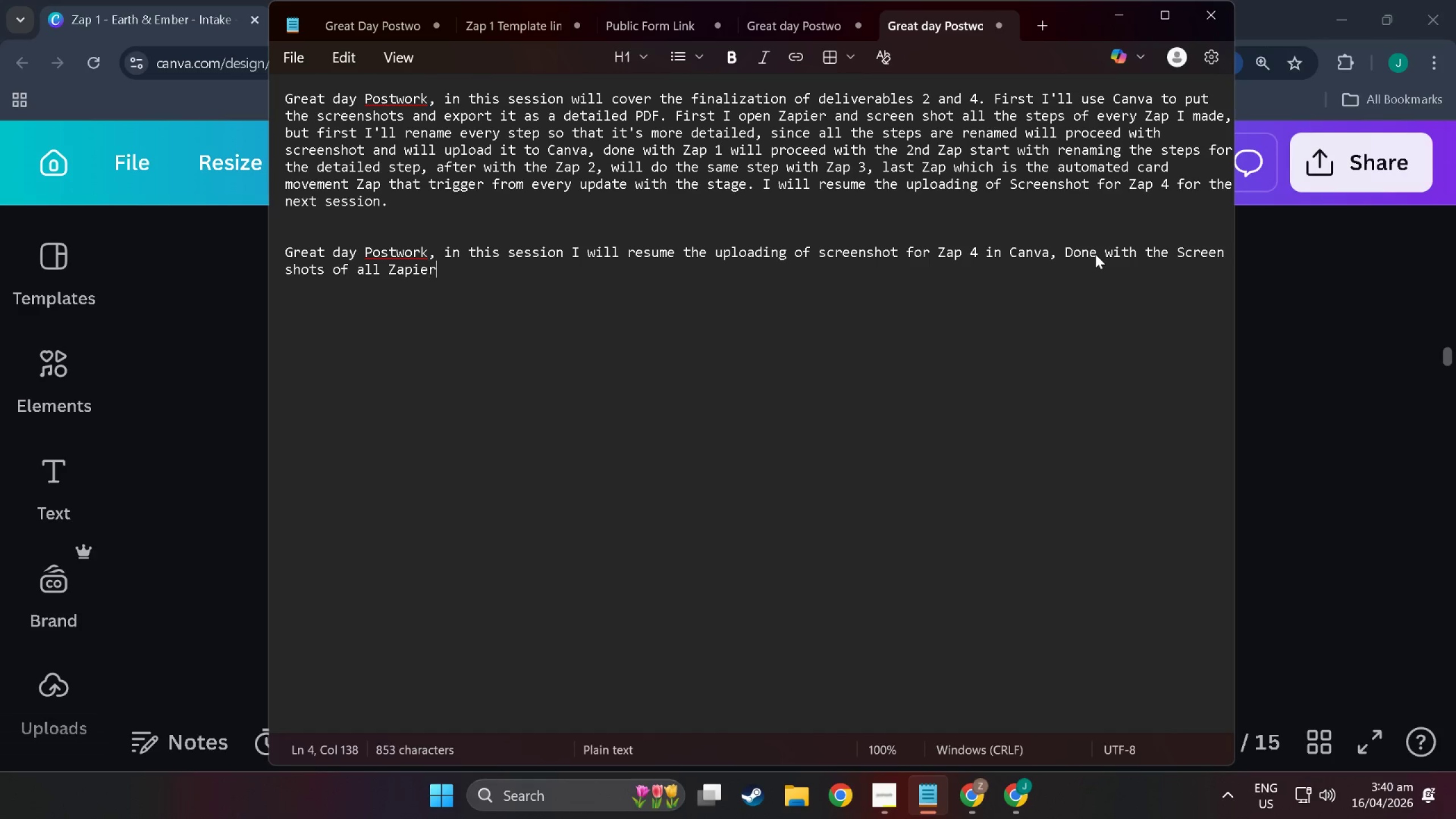 
key(Control+R)
 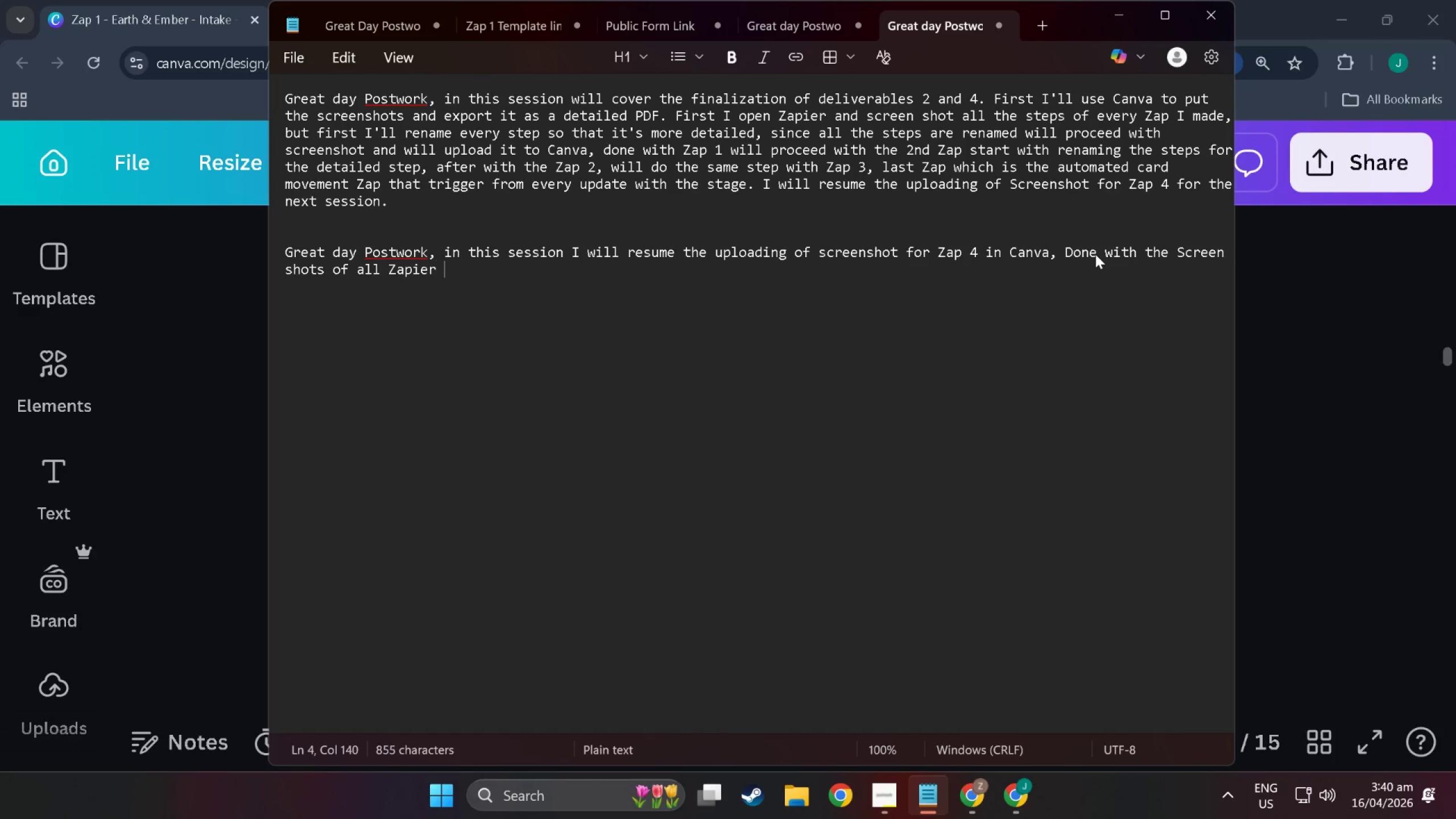 
key(Control+Space)
 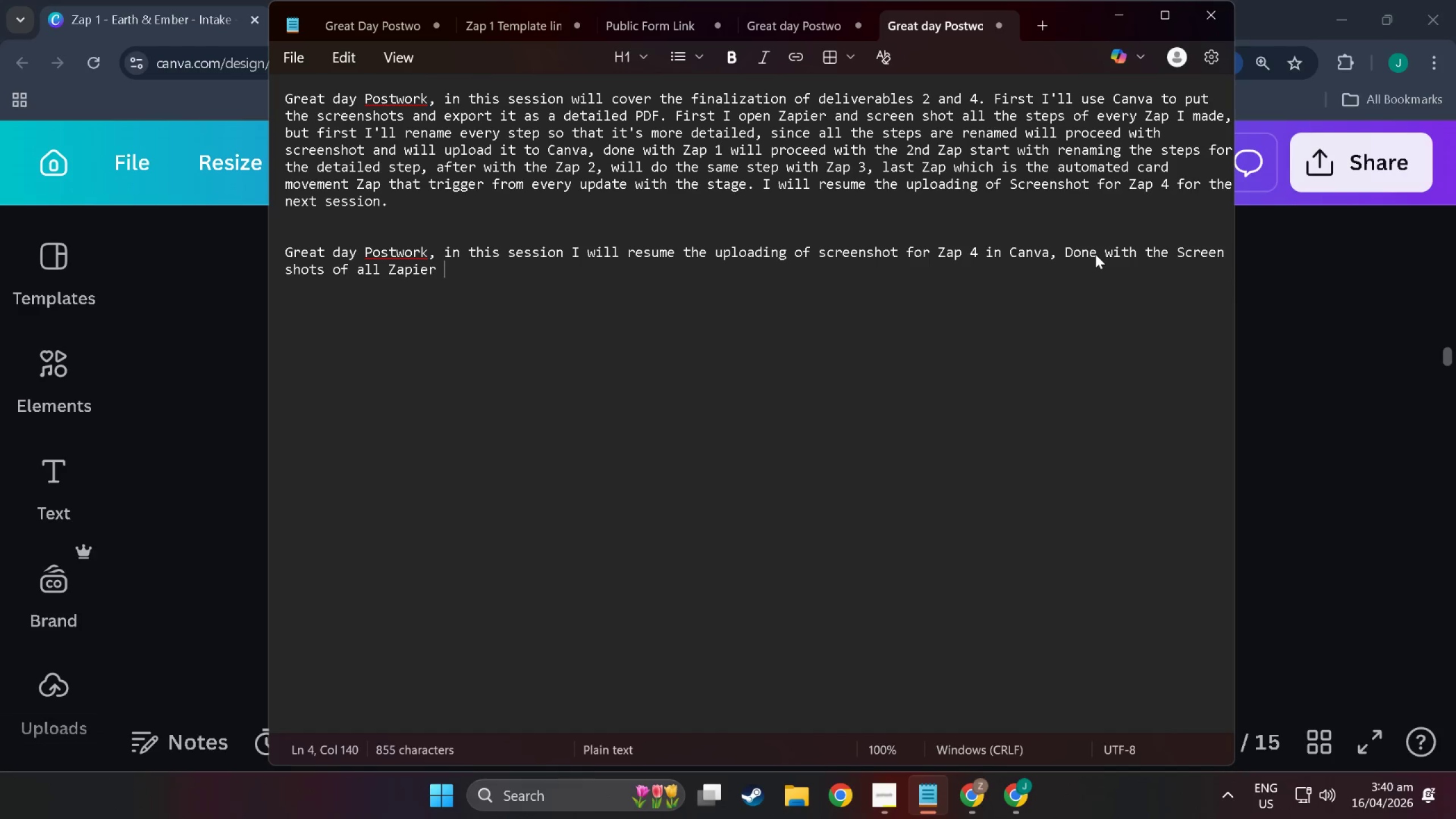 
key(Control+Shift+P)
 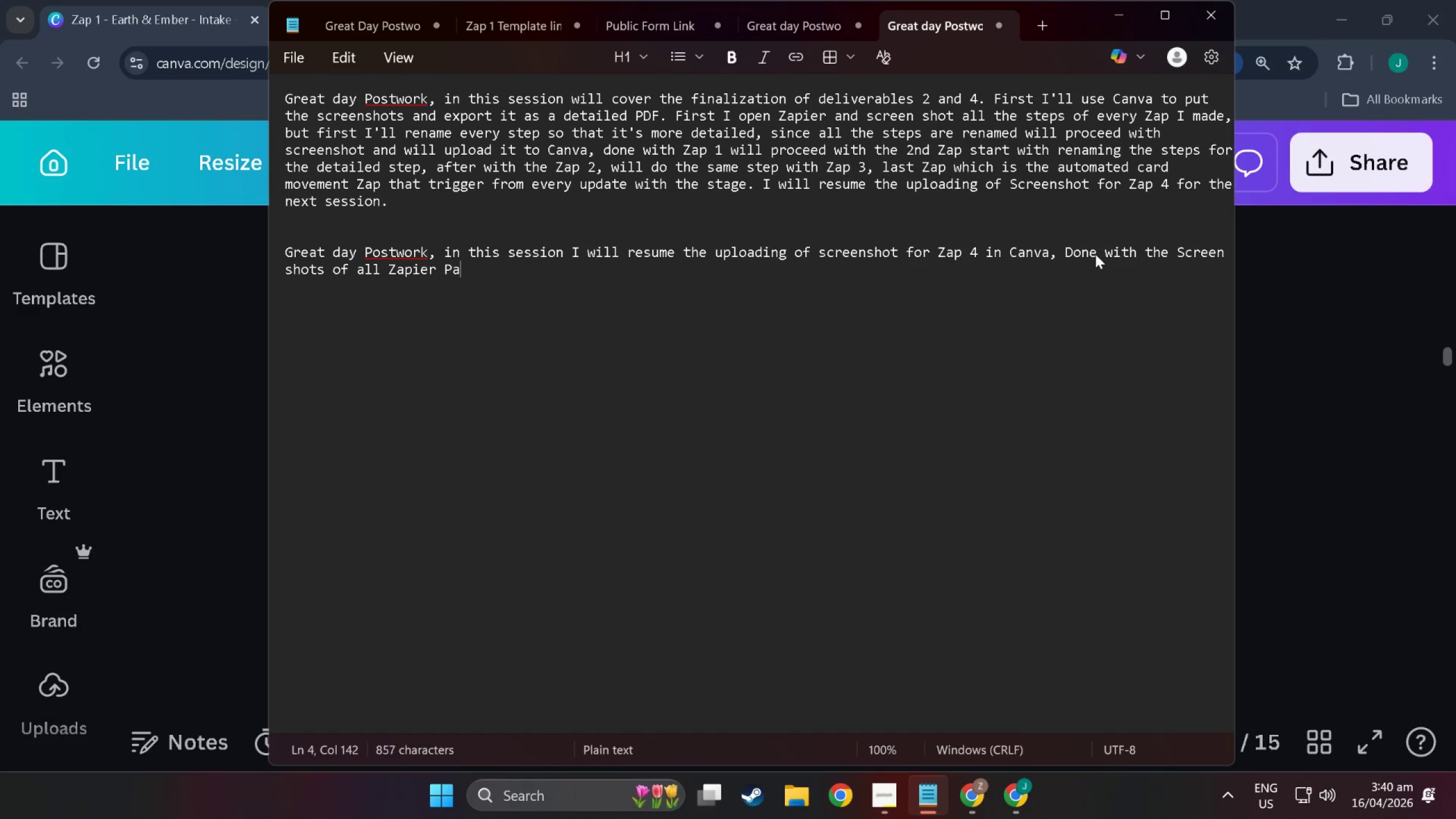 
key(Control+A)
 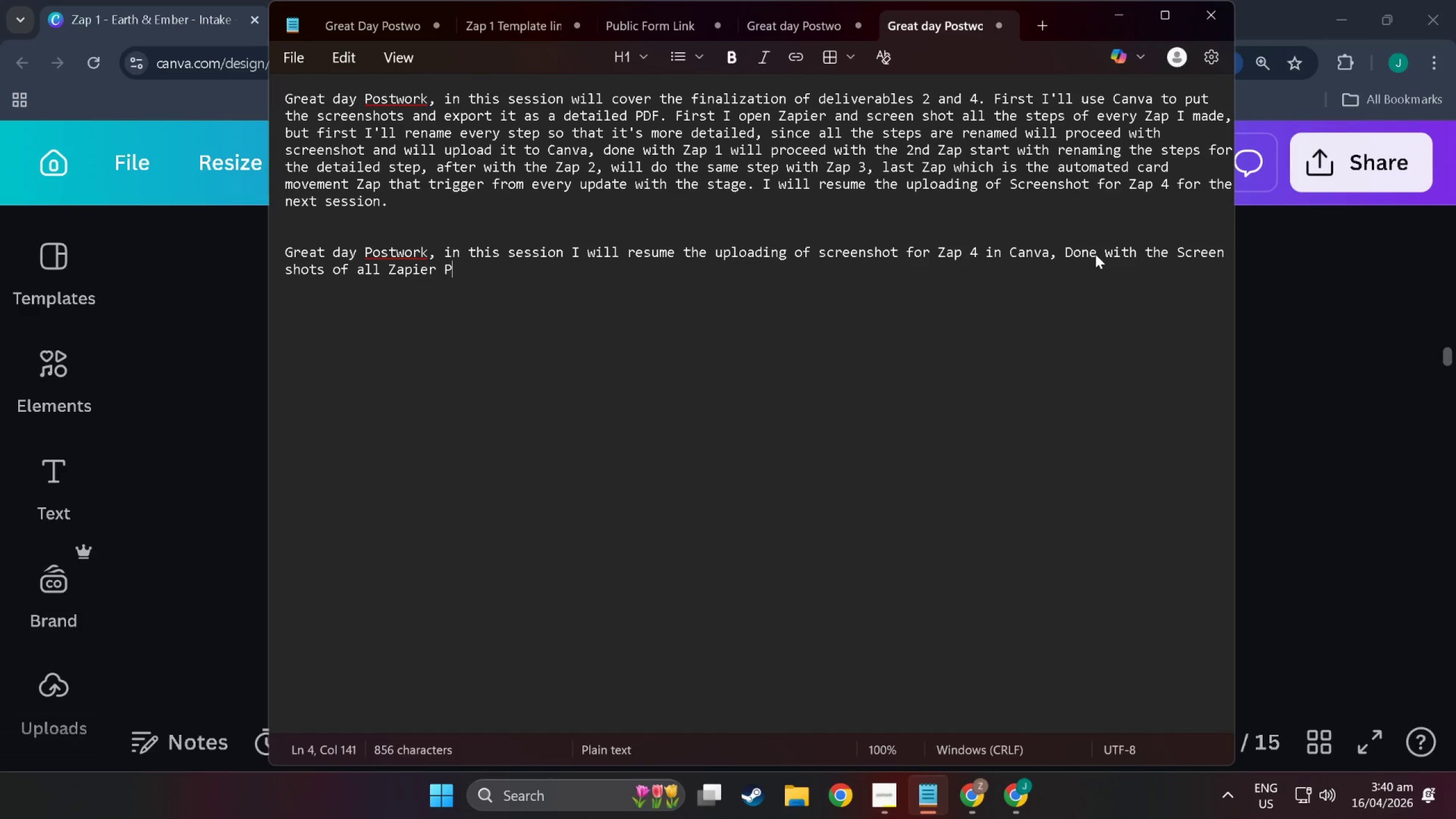 
key(Control+Backspace)
 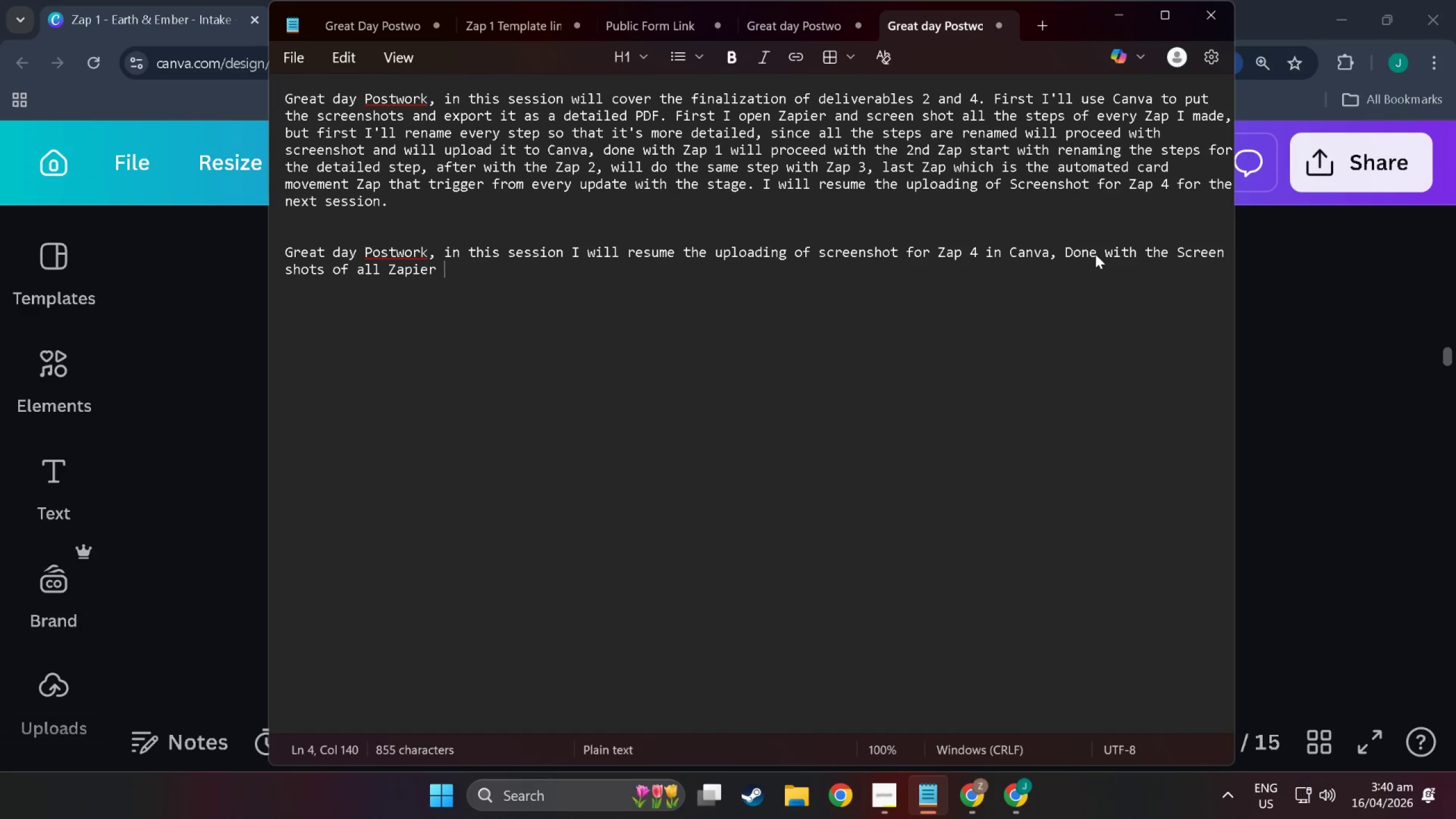 
key(Control+Backspace)
 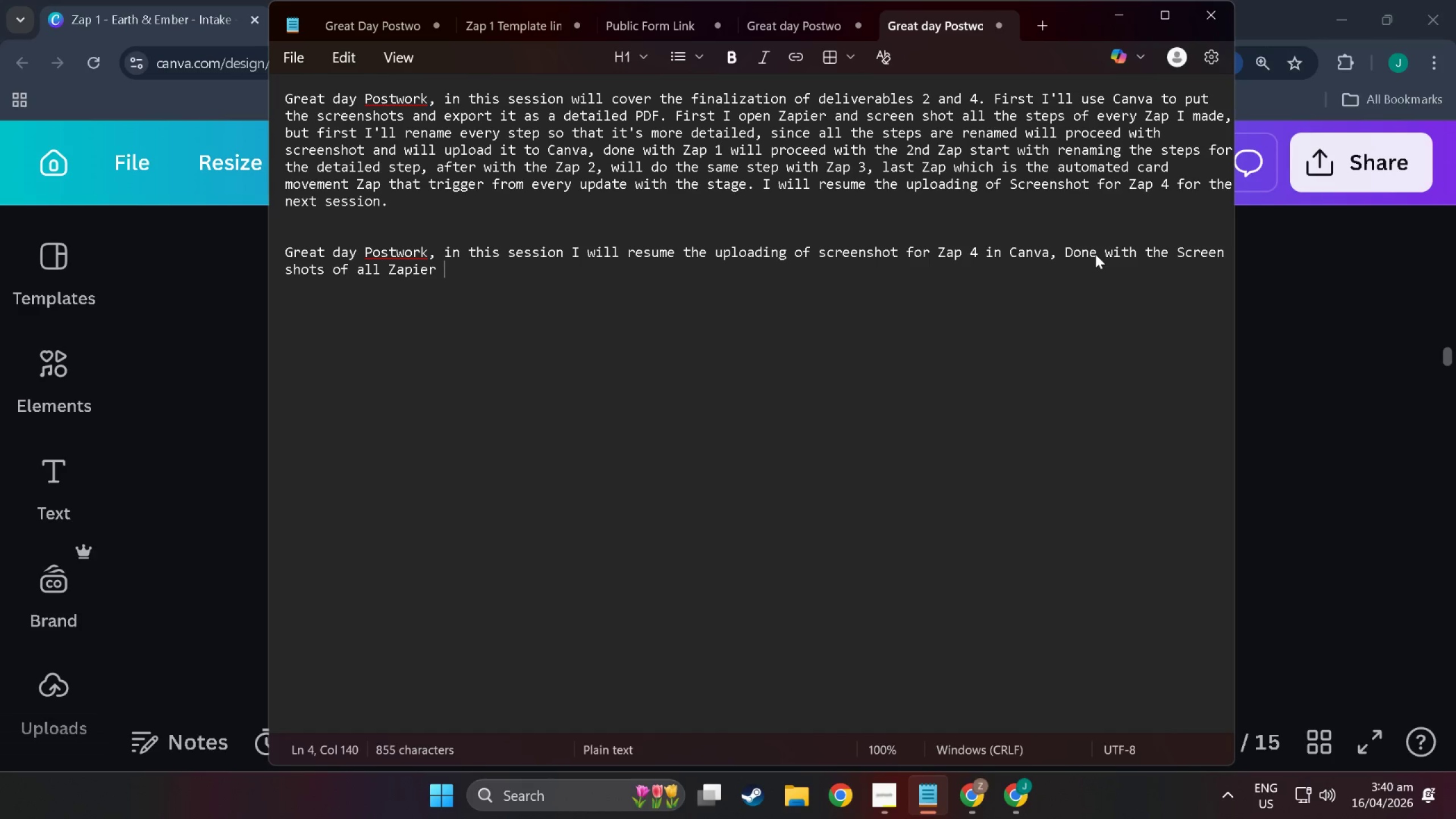 
hold_key(key=ShiftLeft, duration=0.78)
 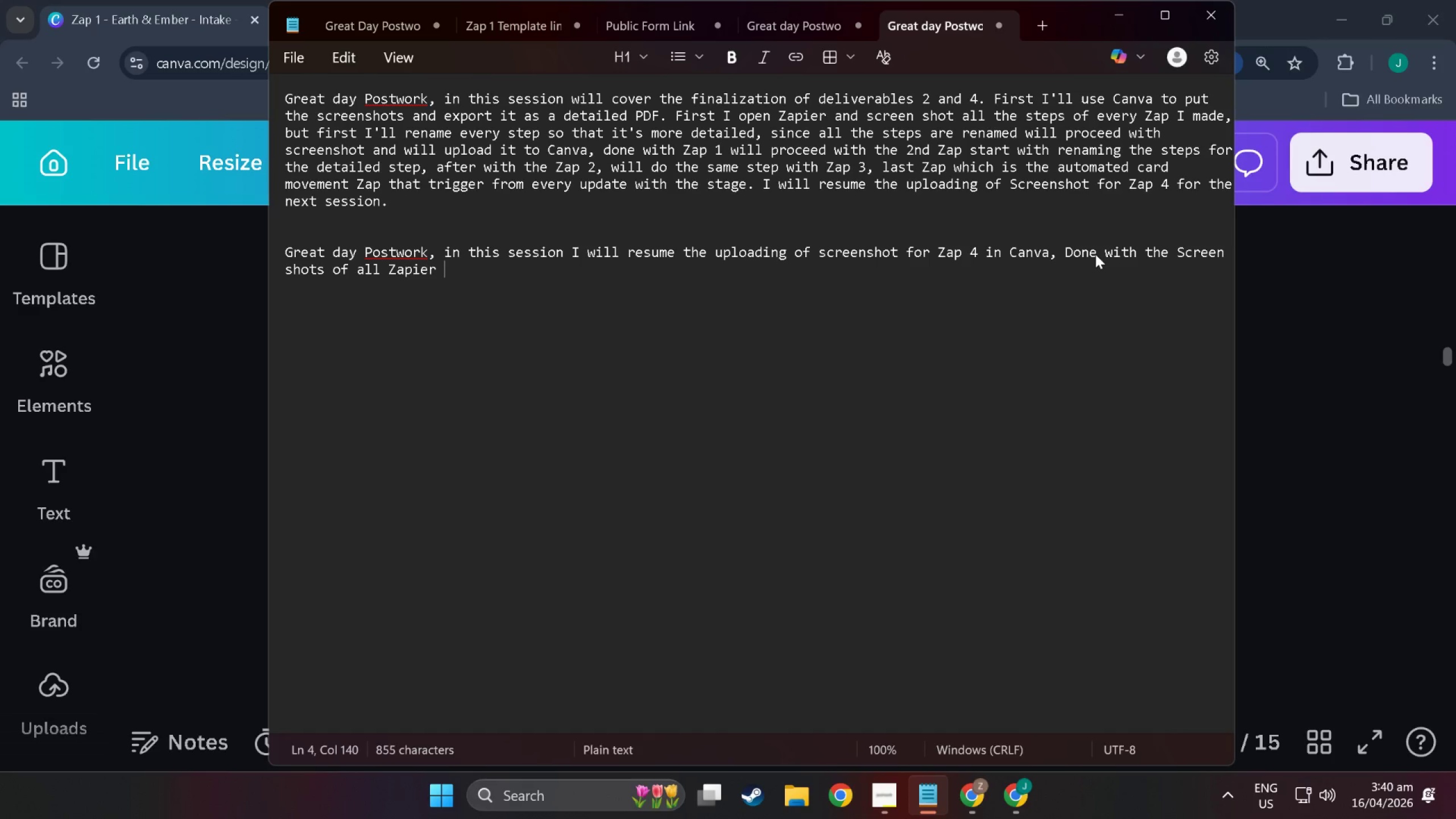 
hold_key(key=ShiftLeft, duration=7.26)
 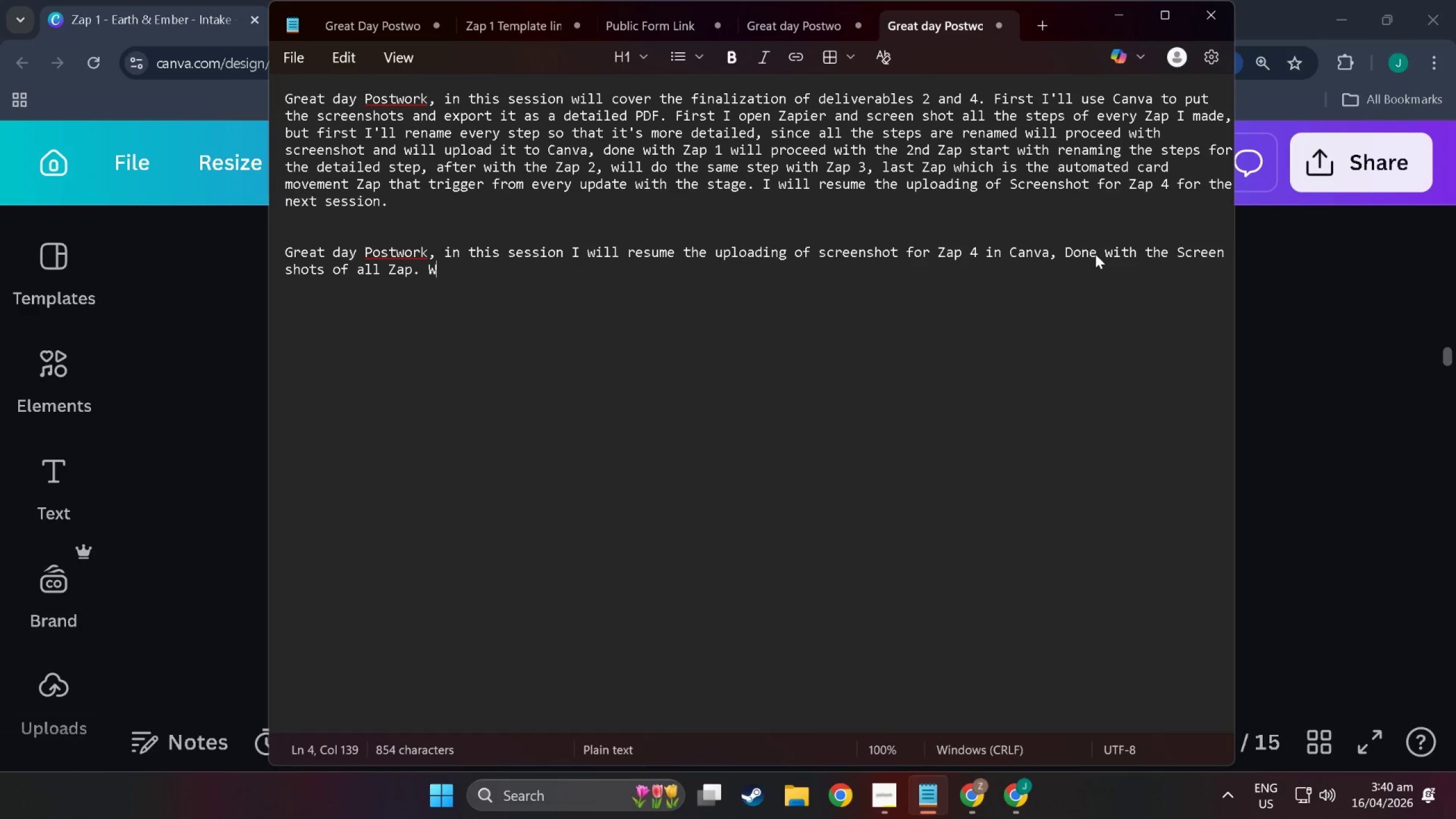 
key(Control+Backspace)
 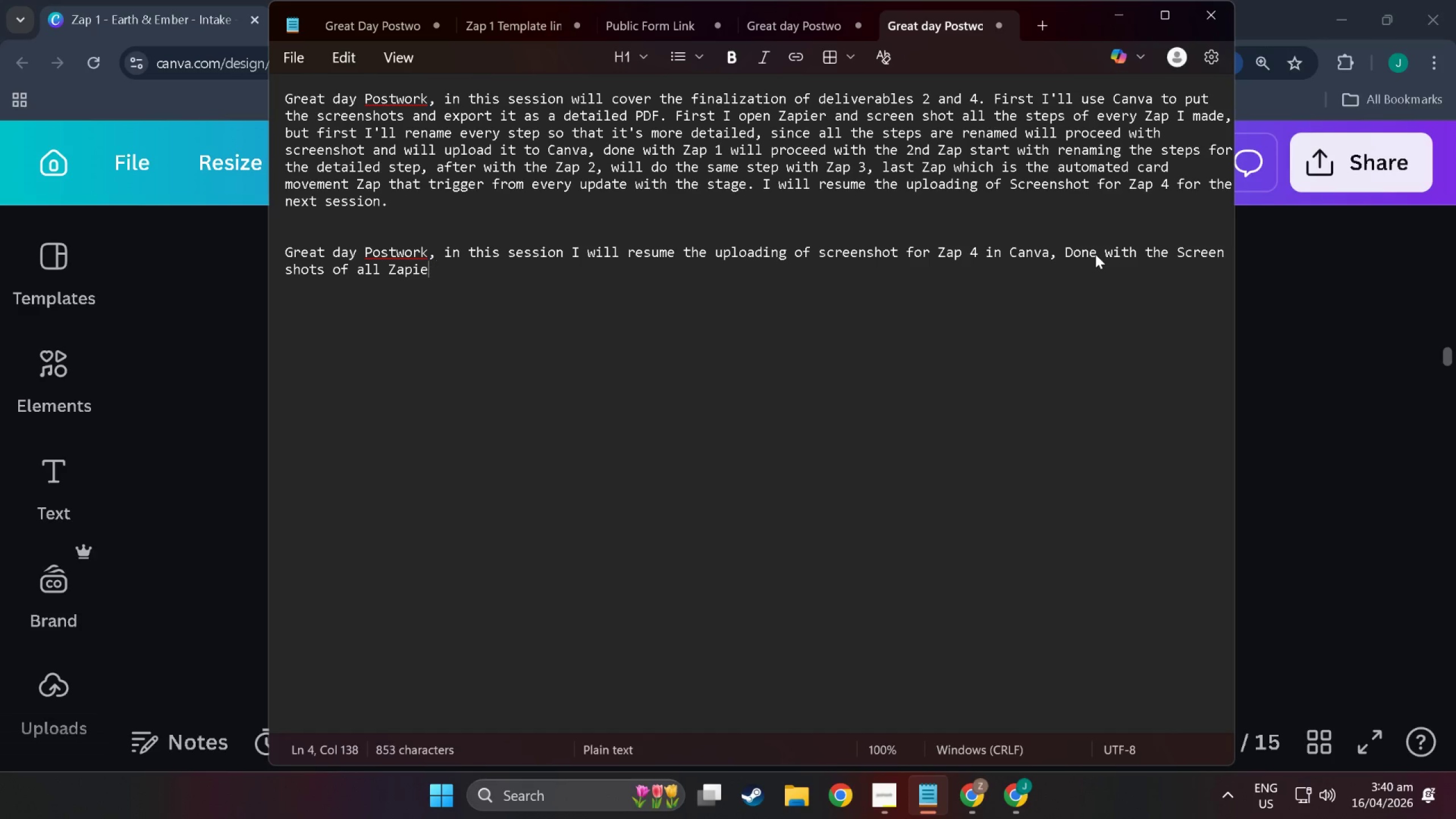 
key(Control+Backspace)
 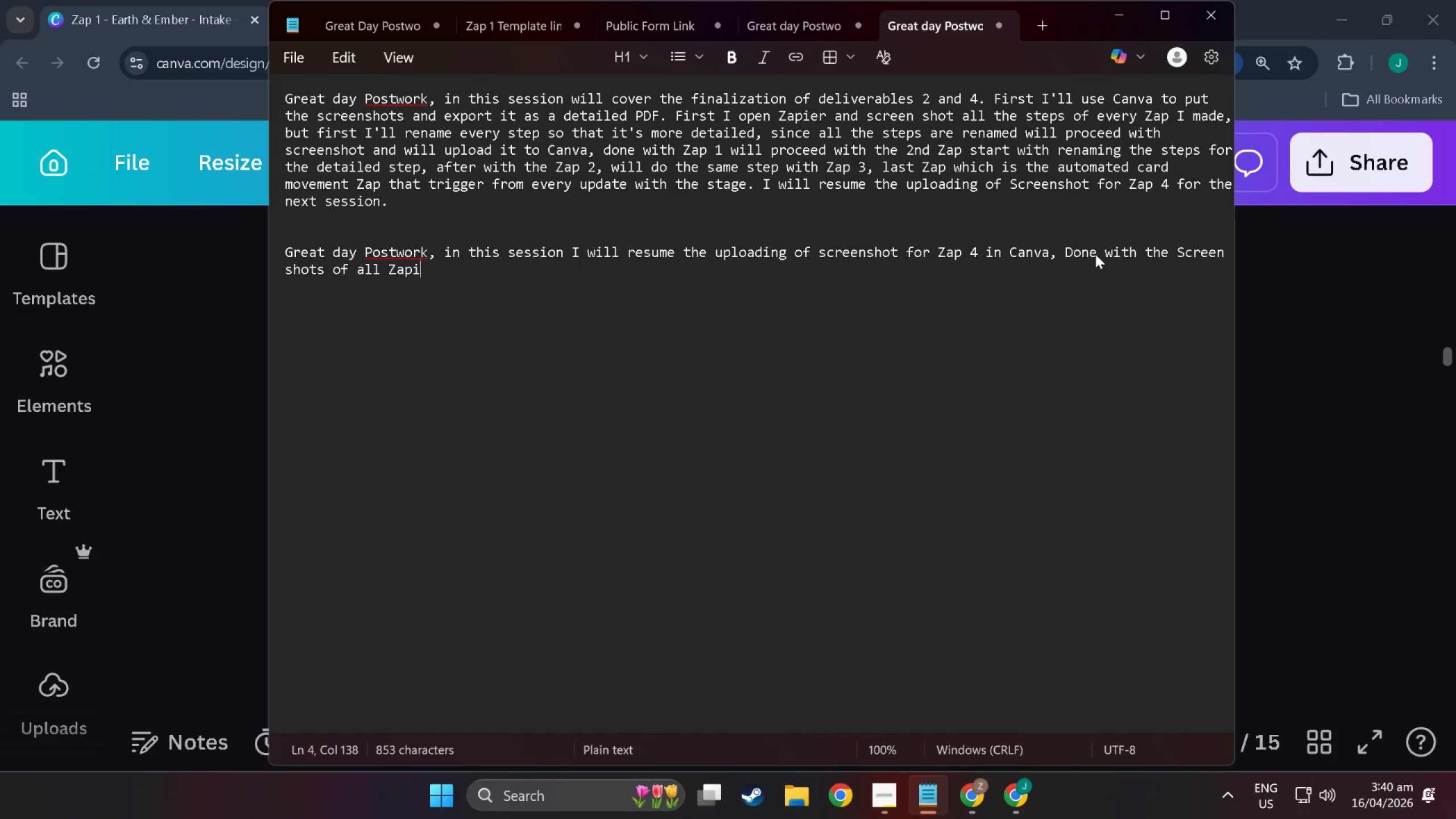 
key(Control+Backspace)
 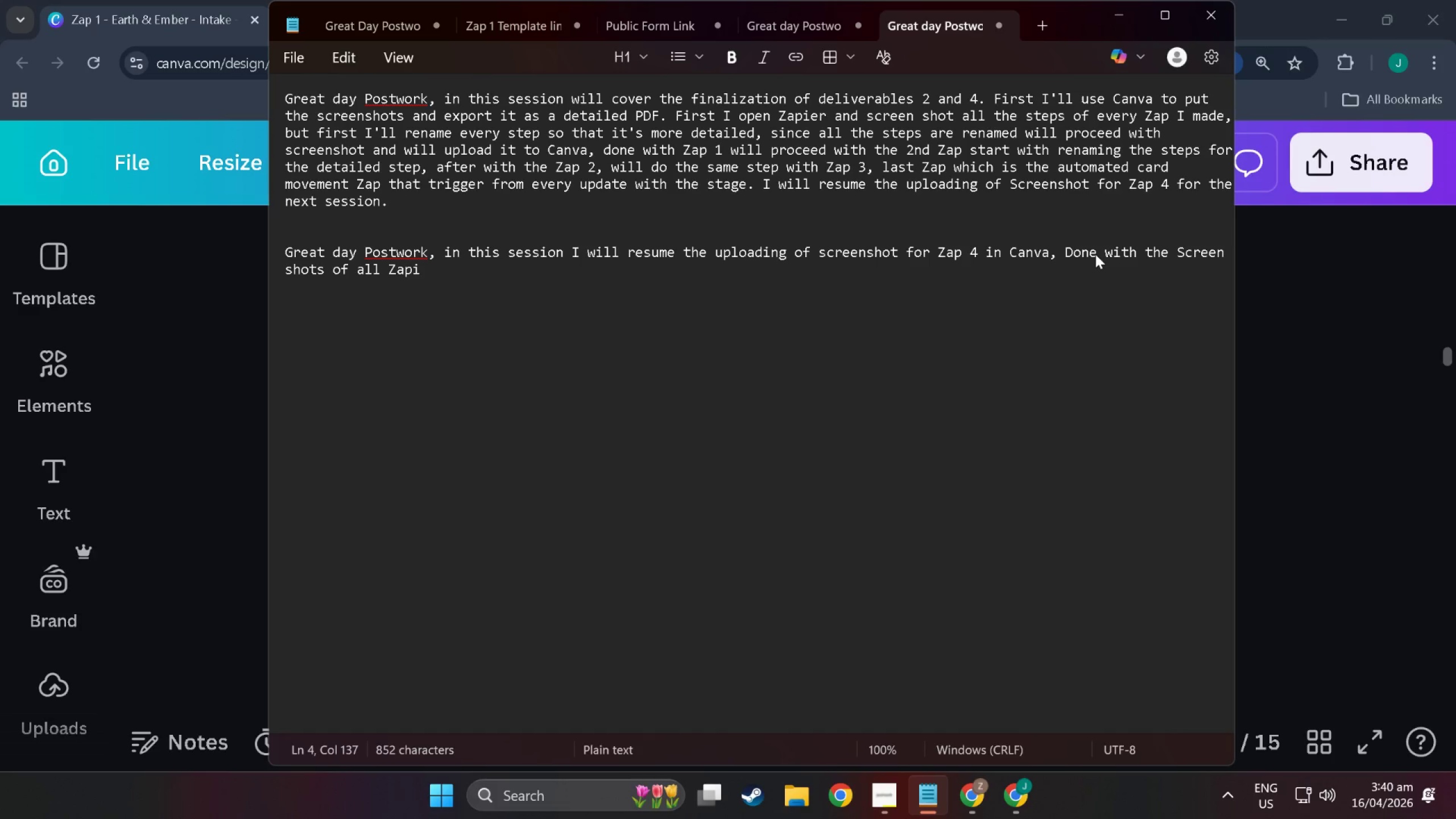 
key(Control+Backspace)
 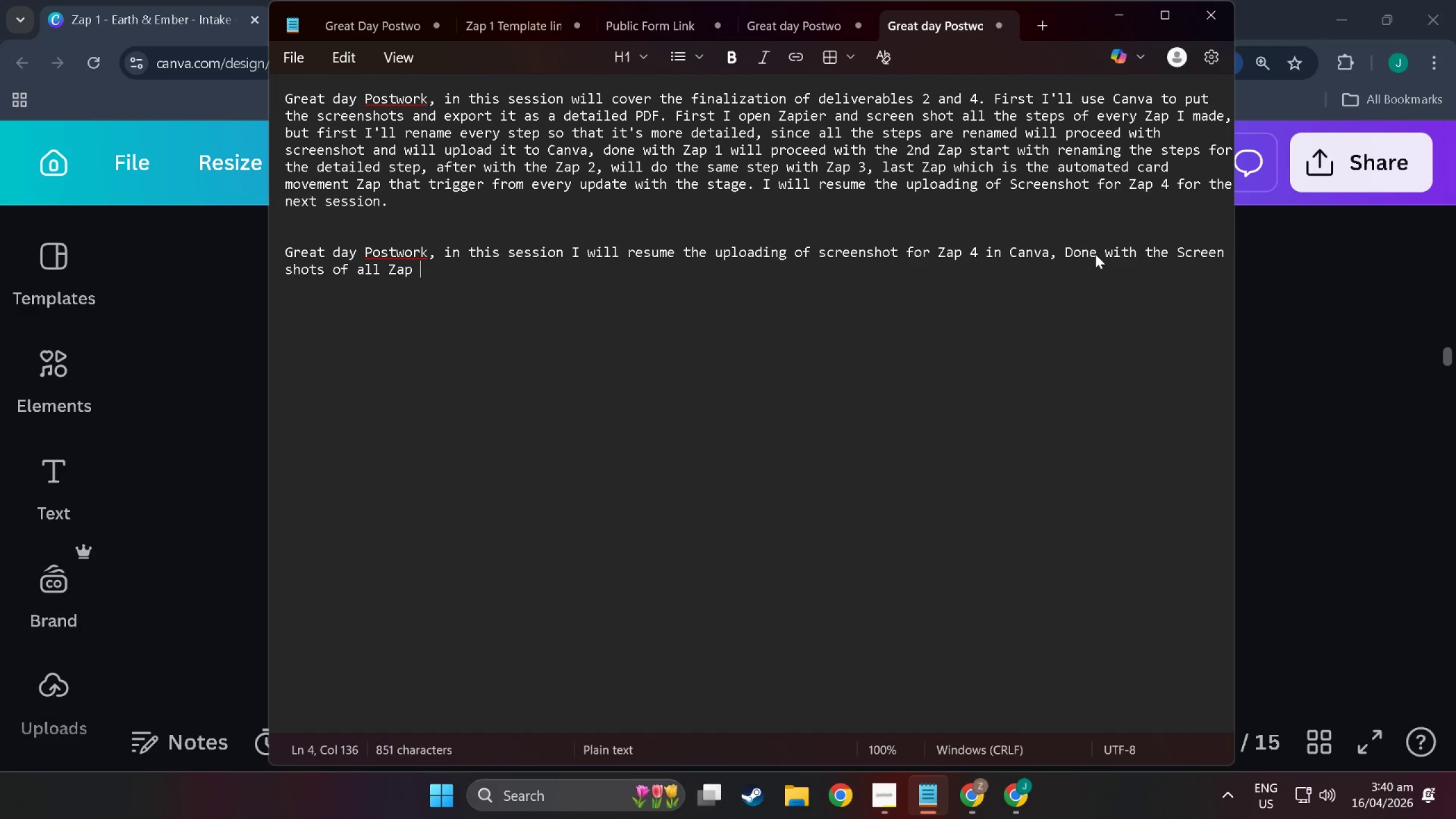 
key(Control+Space)
 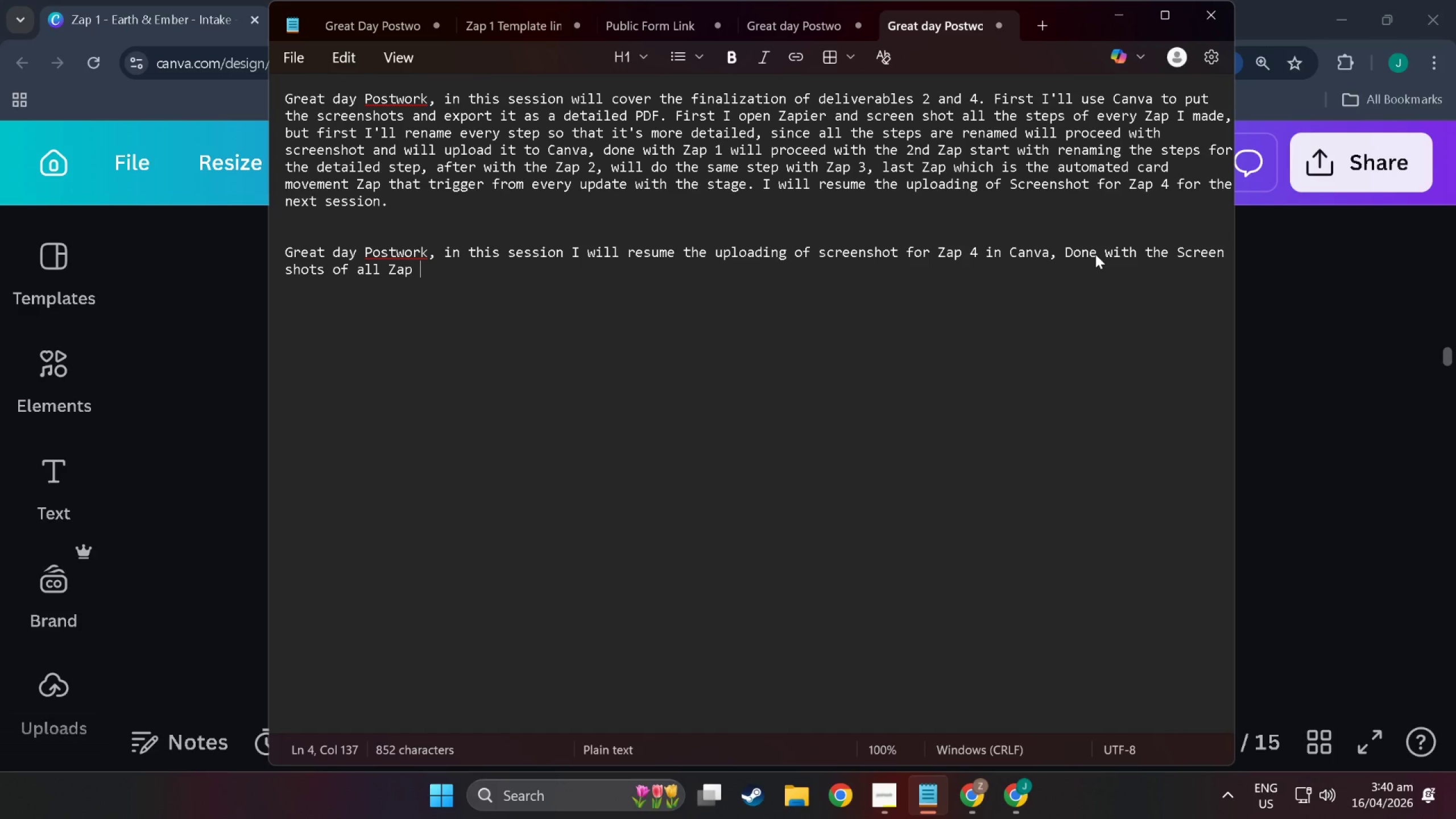 
key(Control+Backspace)
 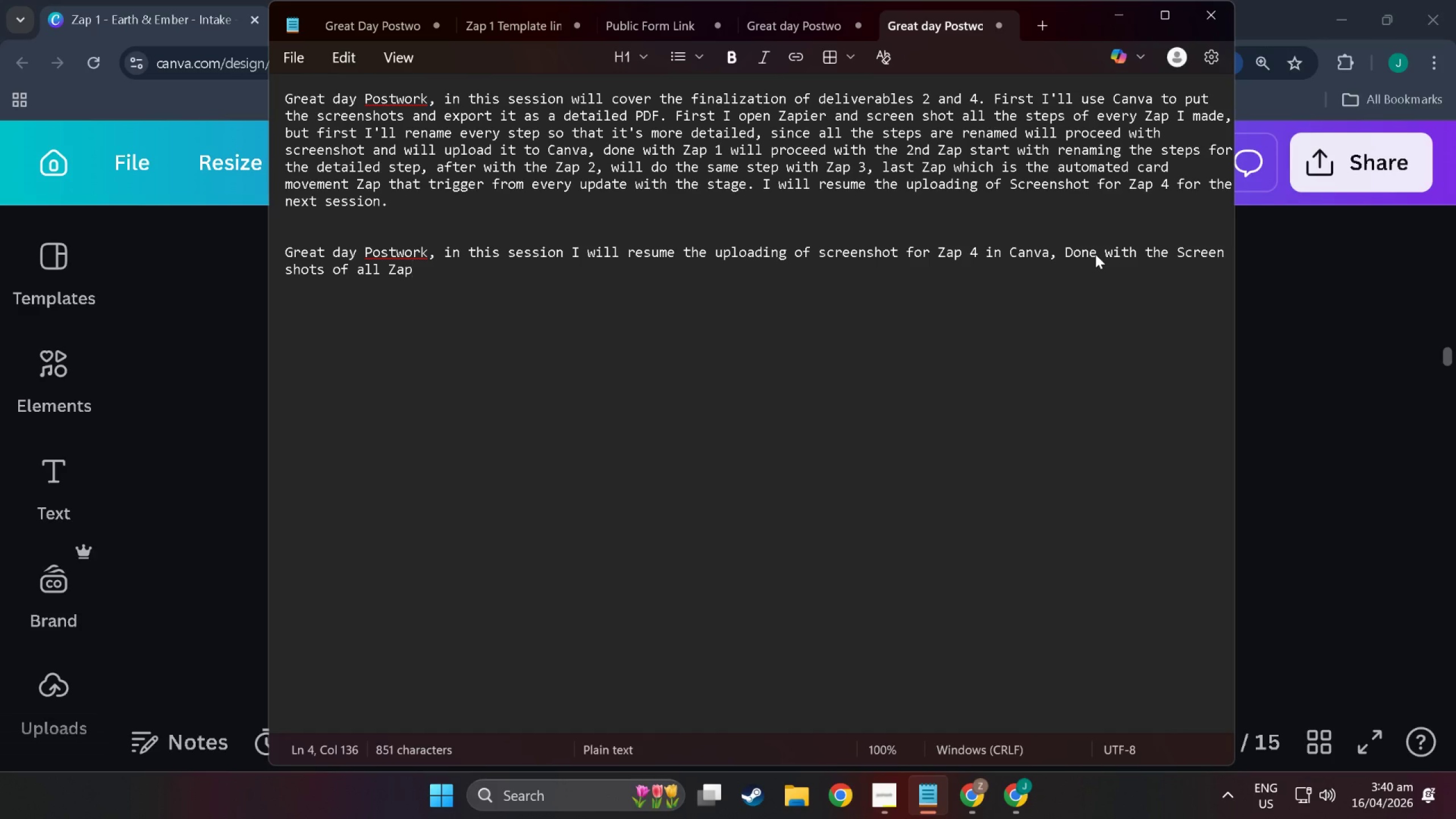 
key(Control+Period)
 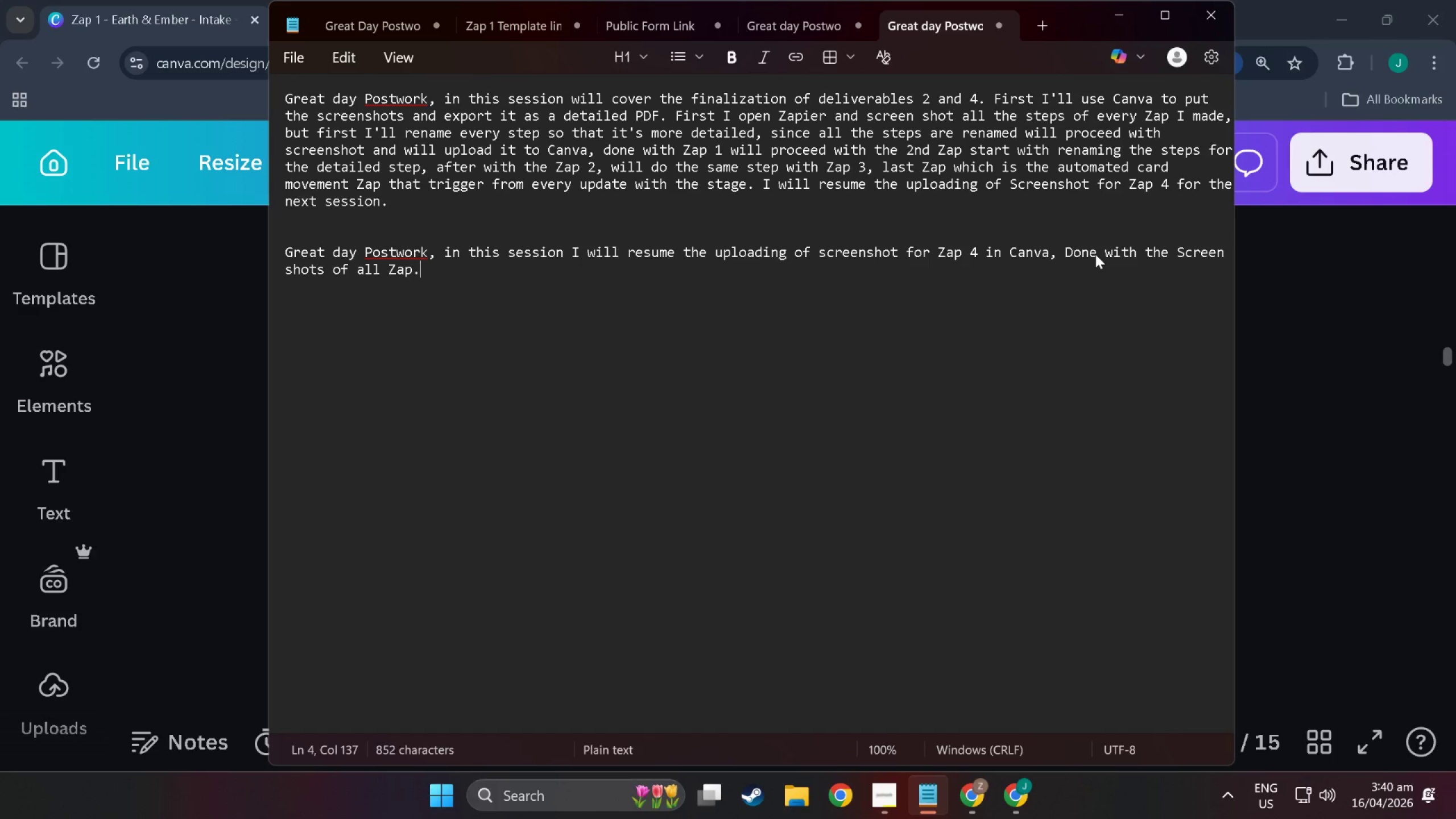 
key(Control+Space)
 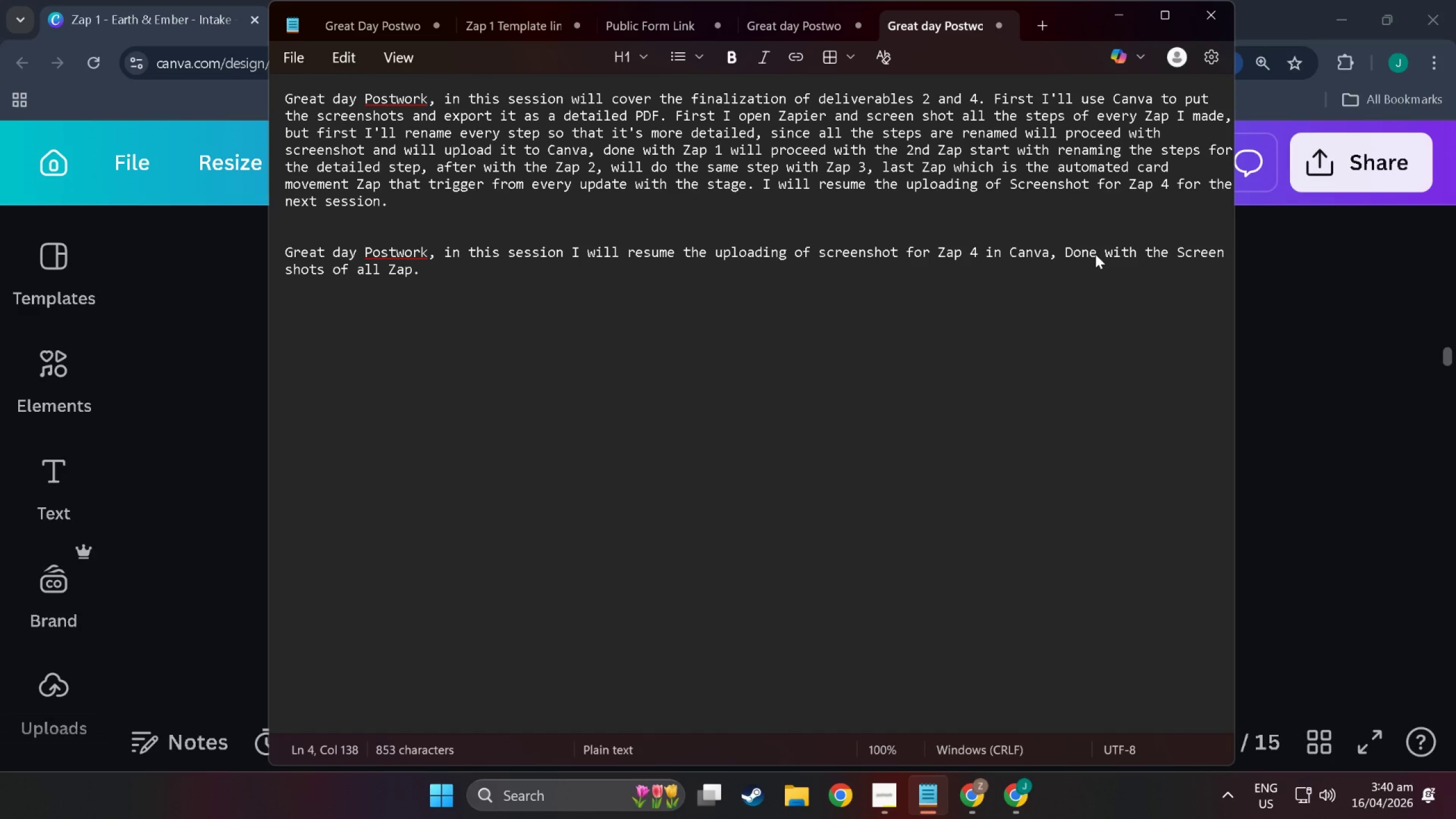 
key(Control+Shift+W)
 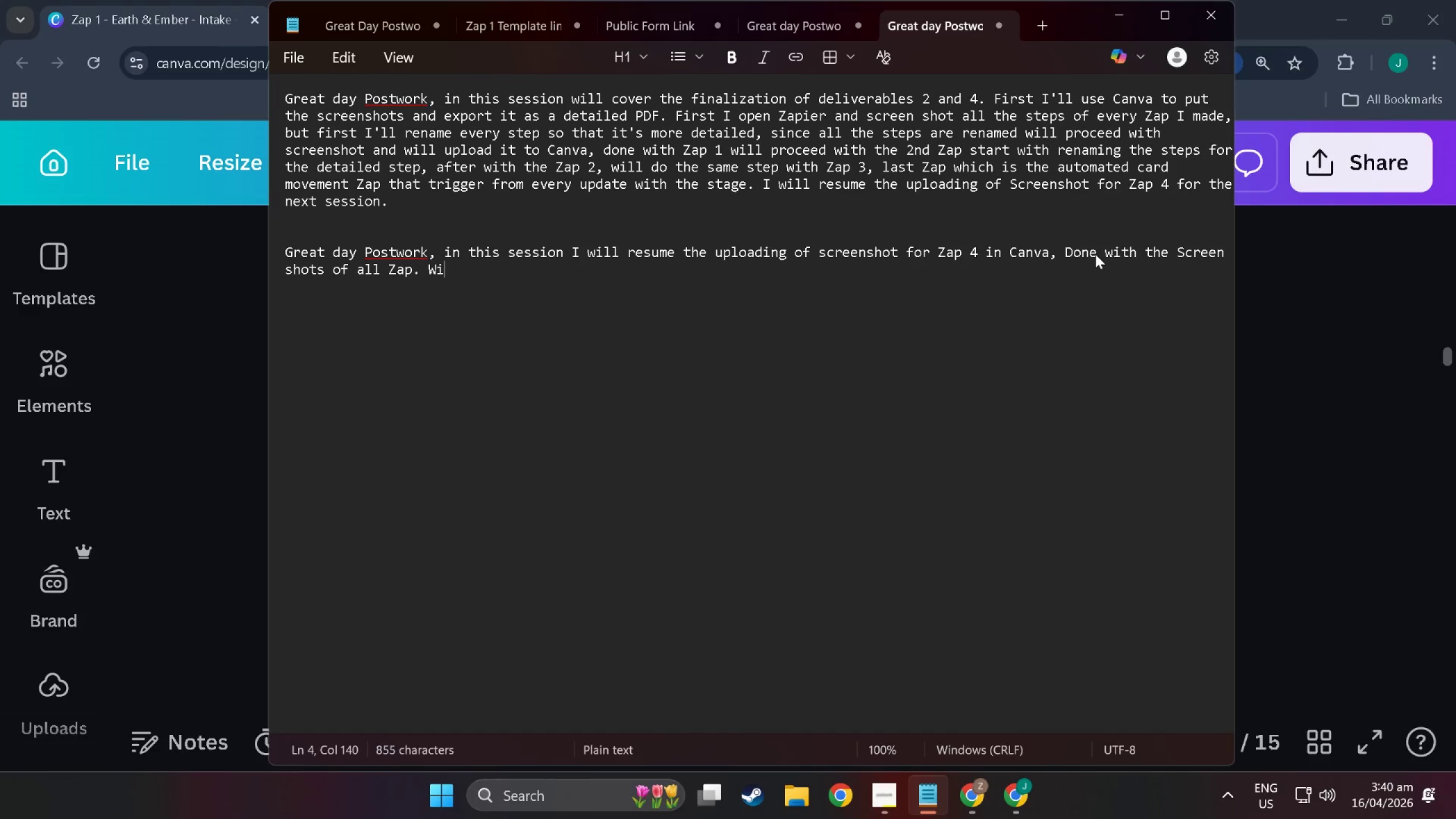 
key(Control+I)
 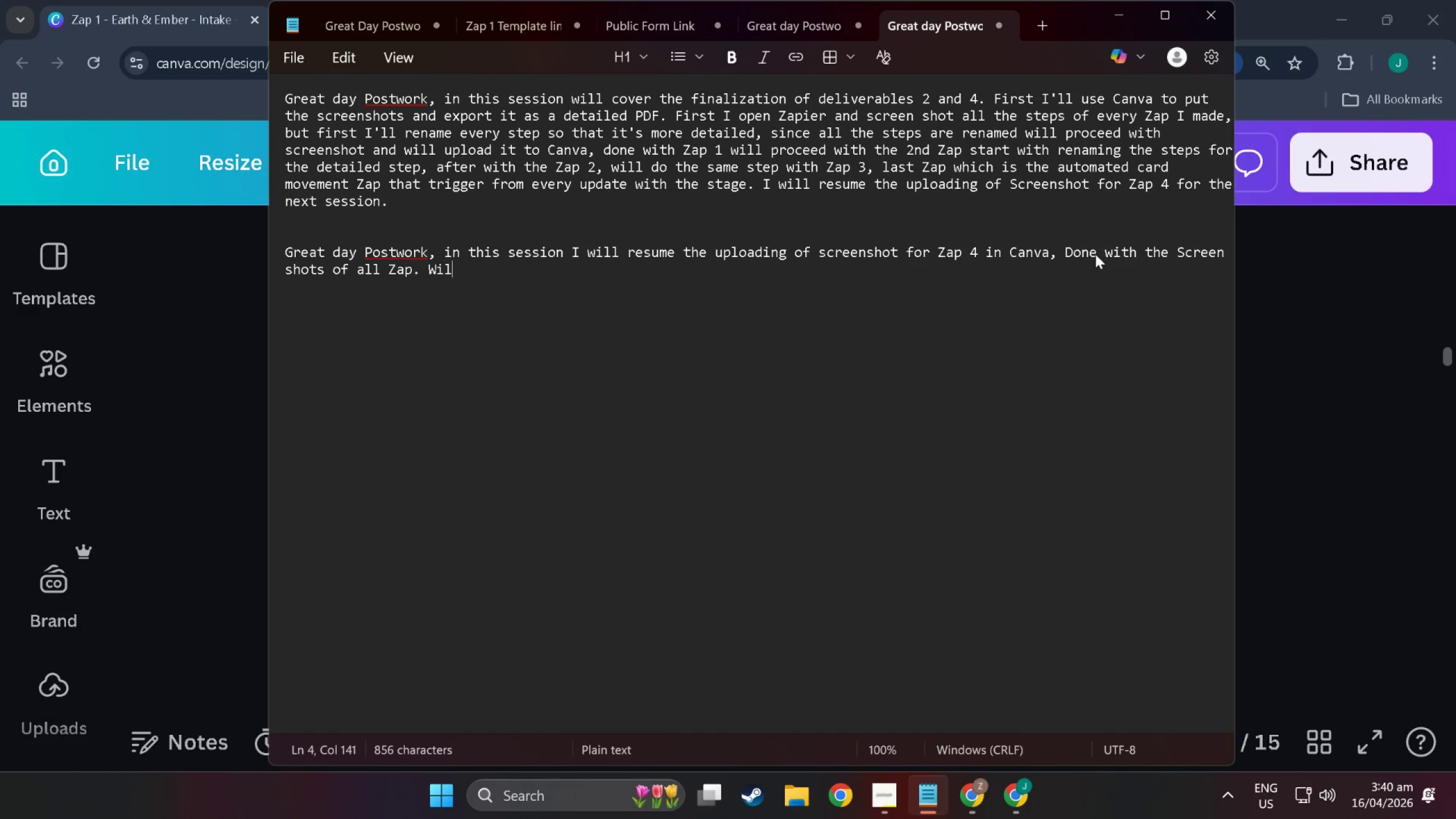 
key(Control+L)
 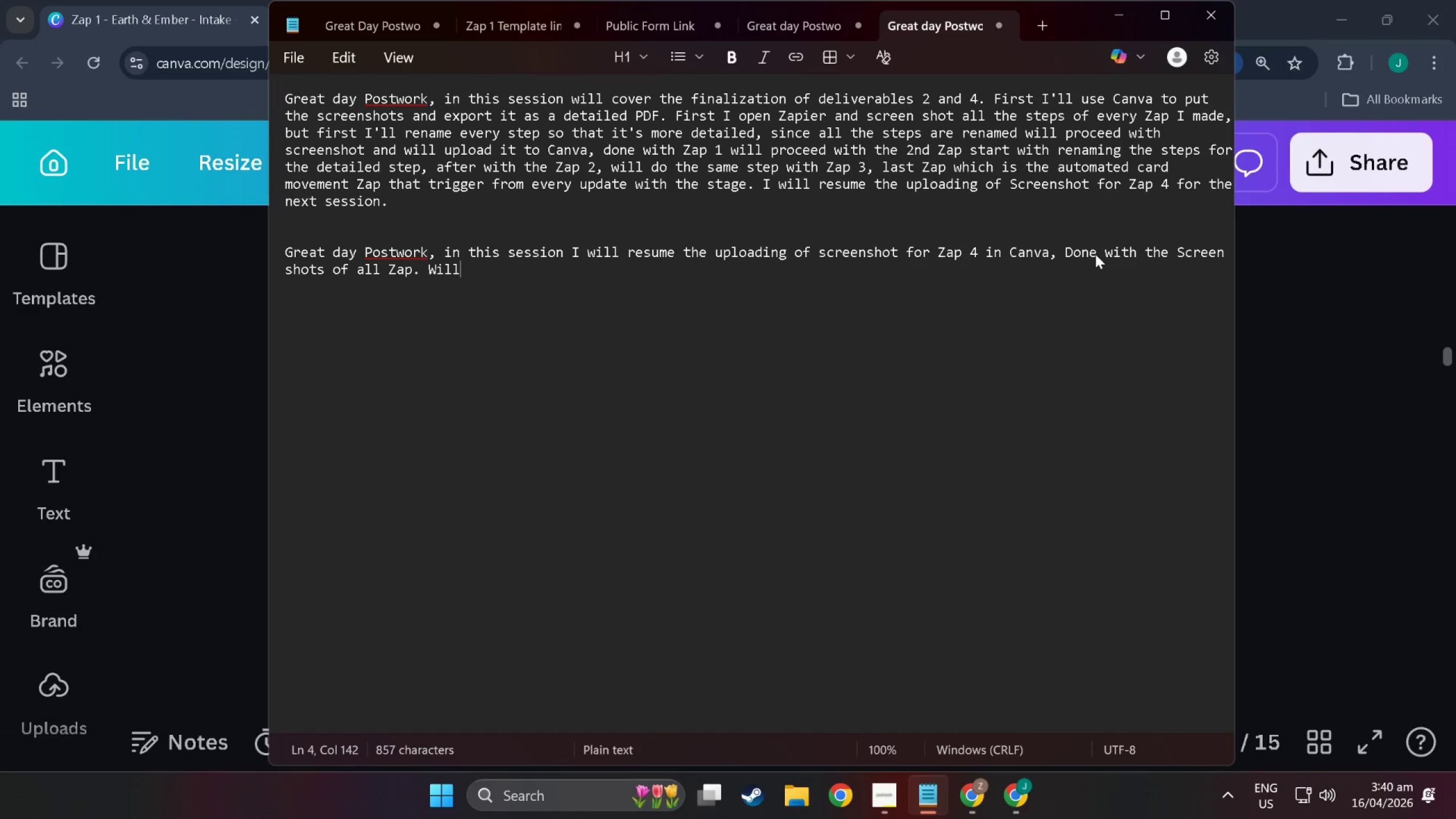 
key(Control+L)
 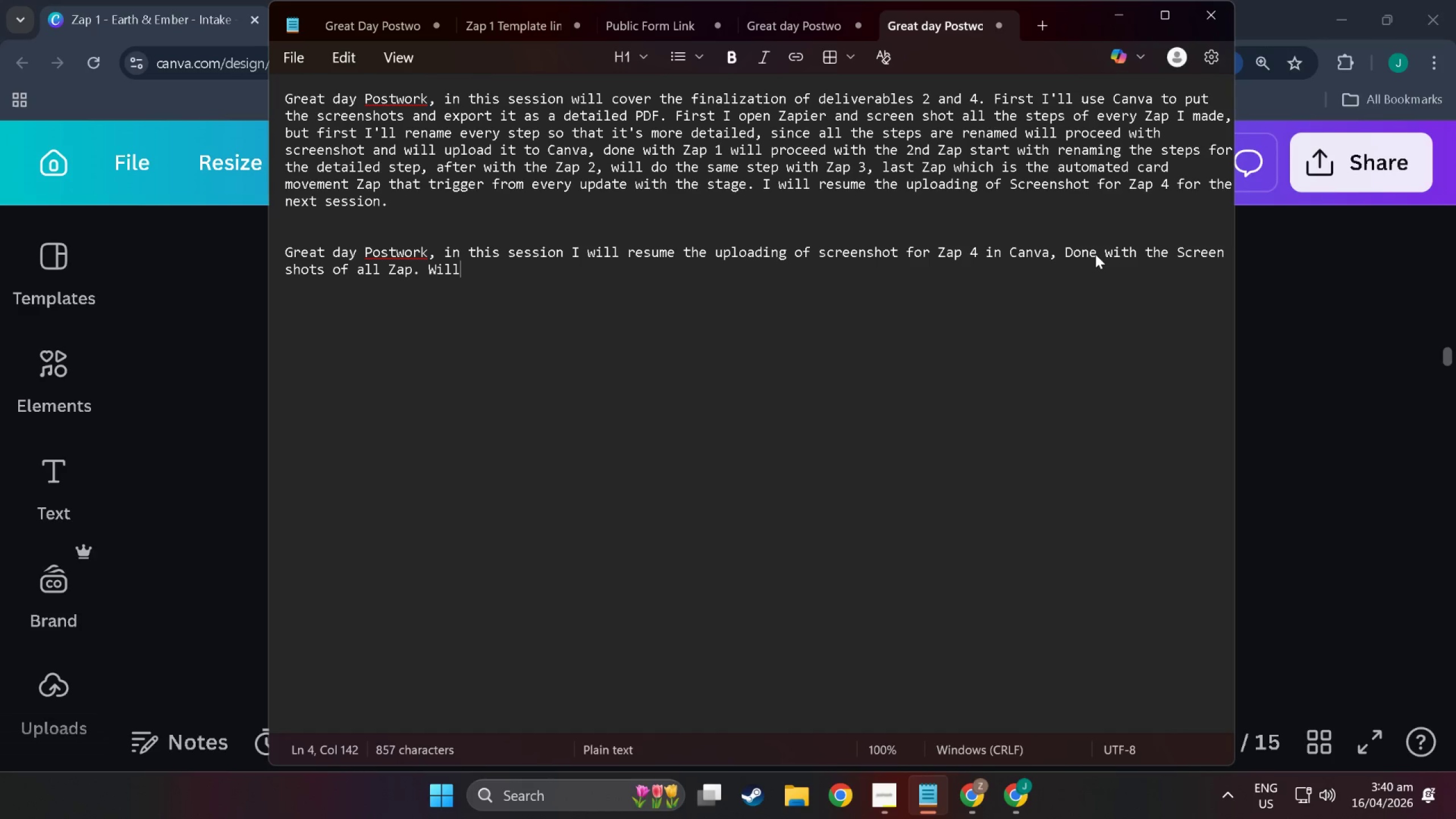 
key(Control+Space)
 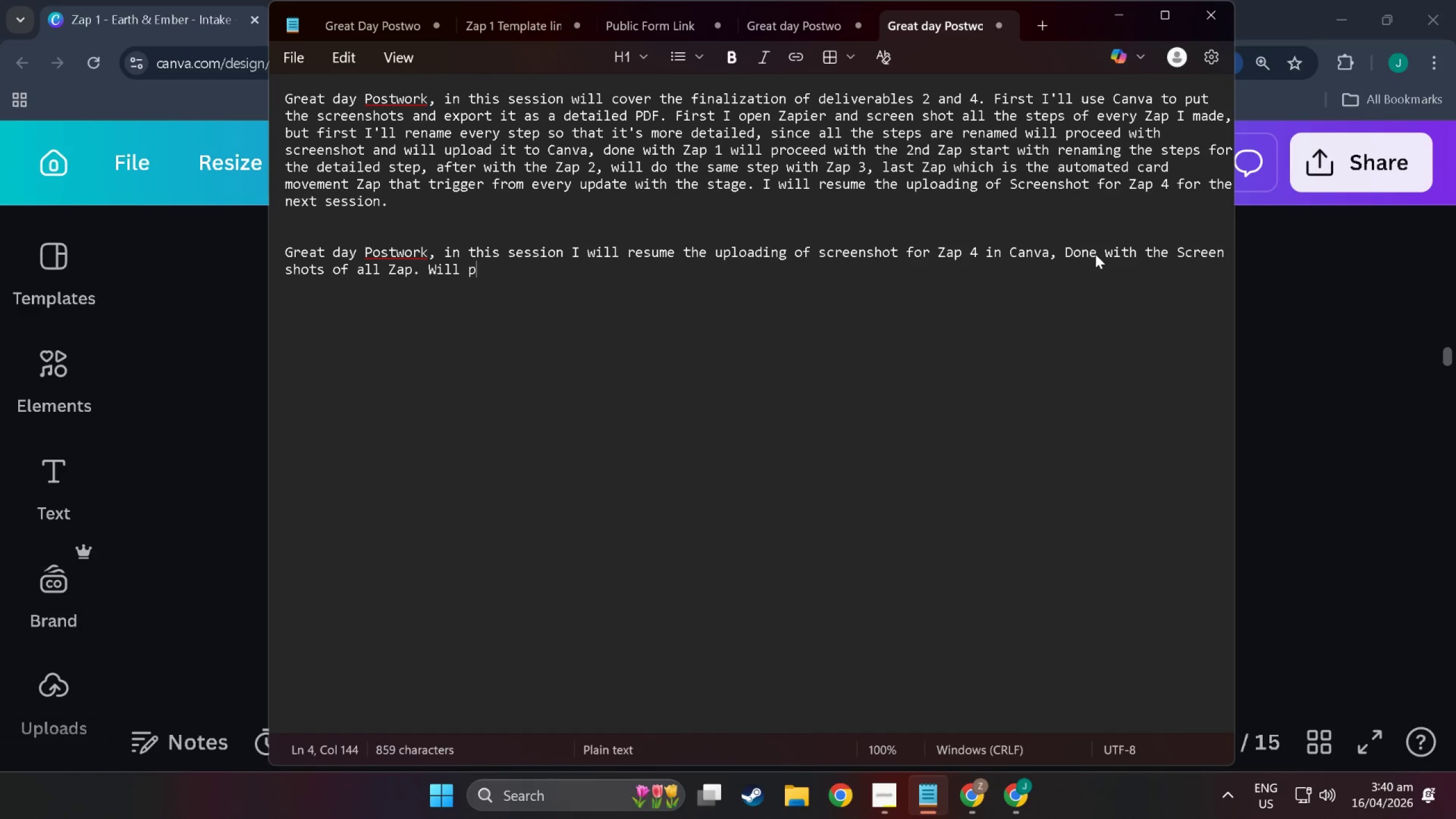 
key(Control+P)
 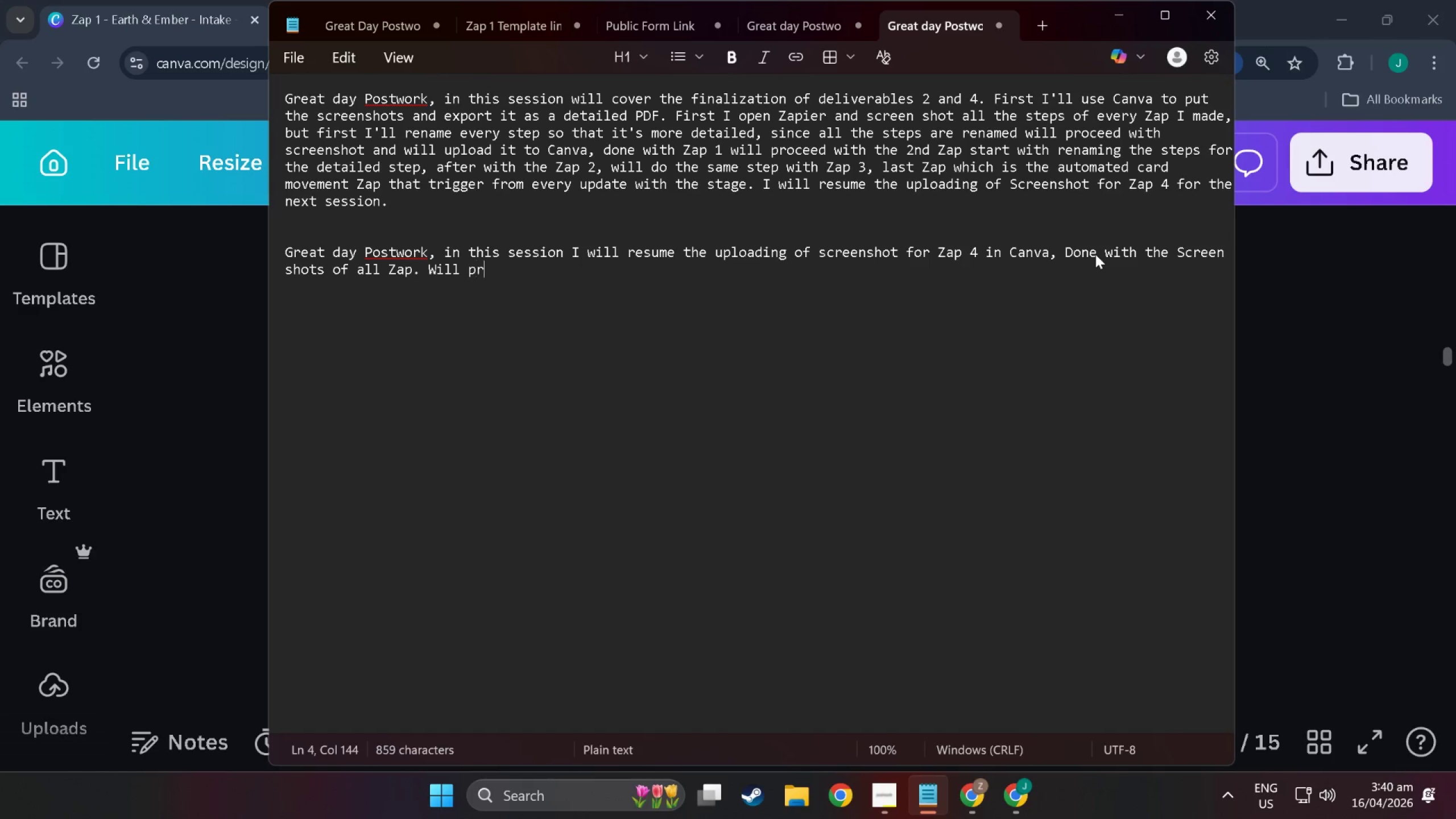 
key(Control+R)
 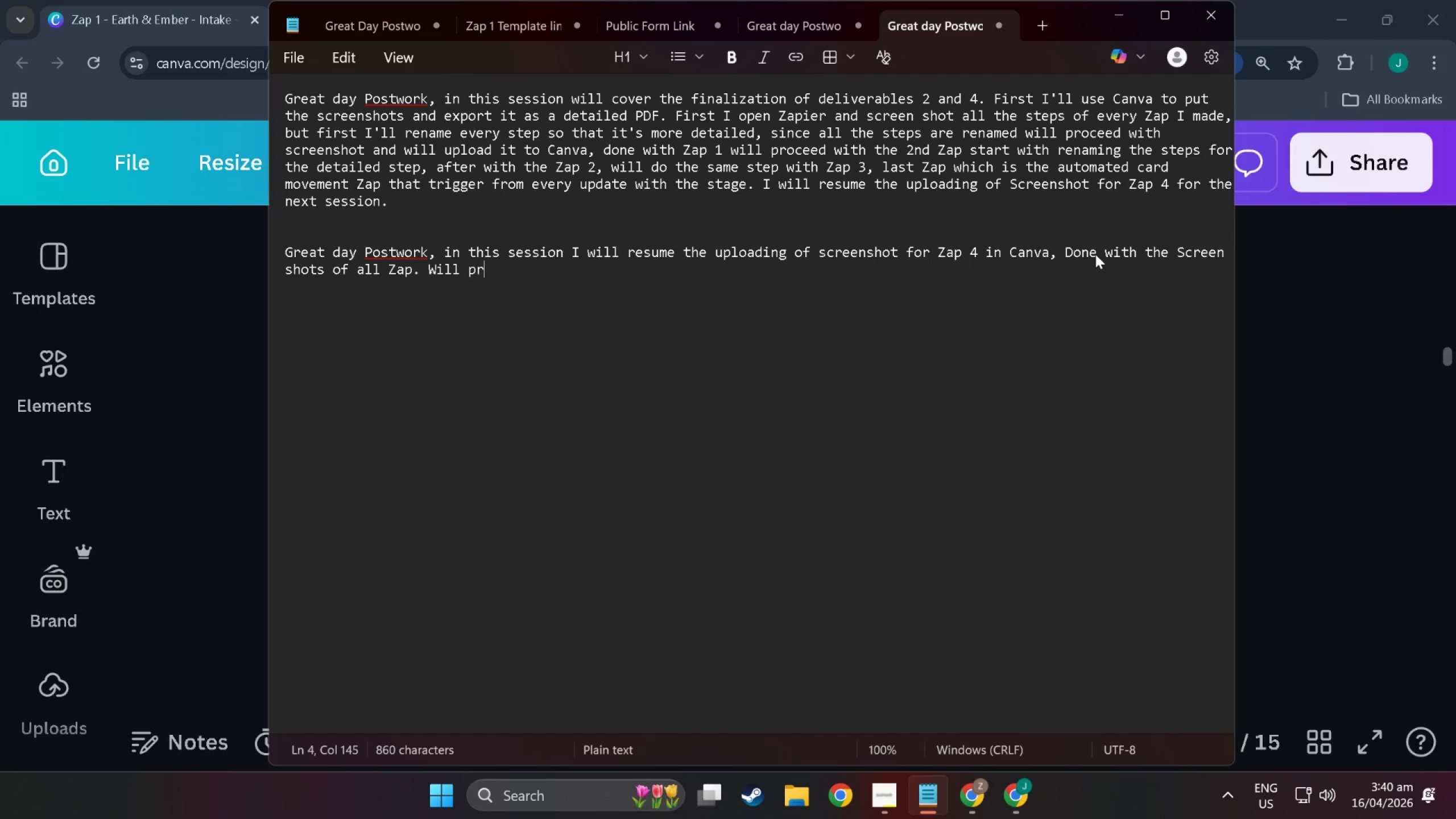 
key(Control+O)
 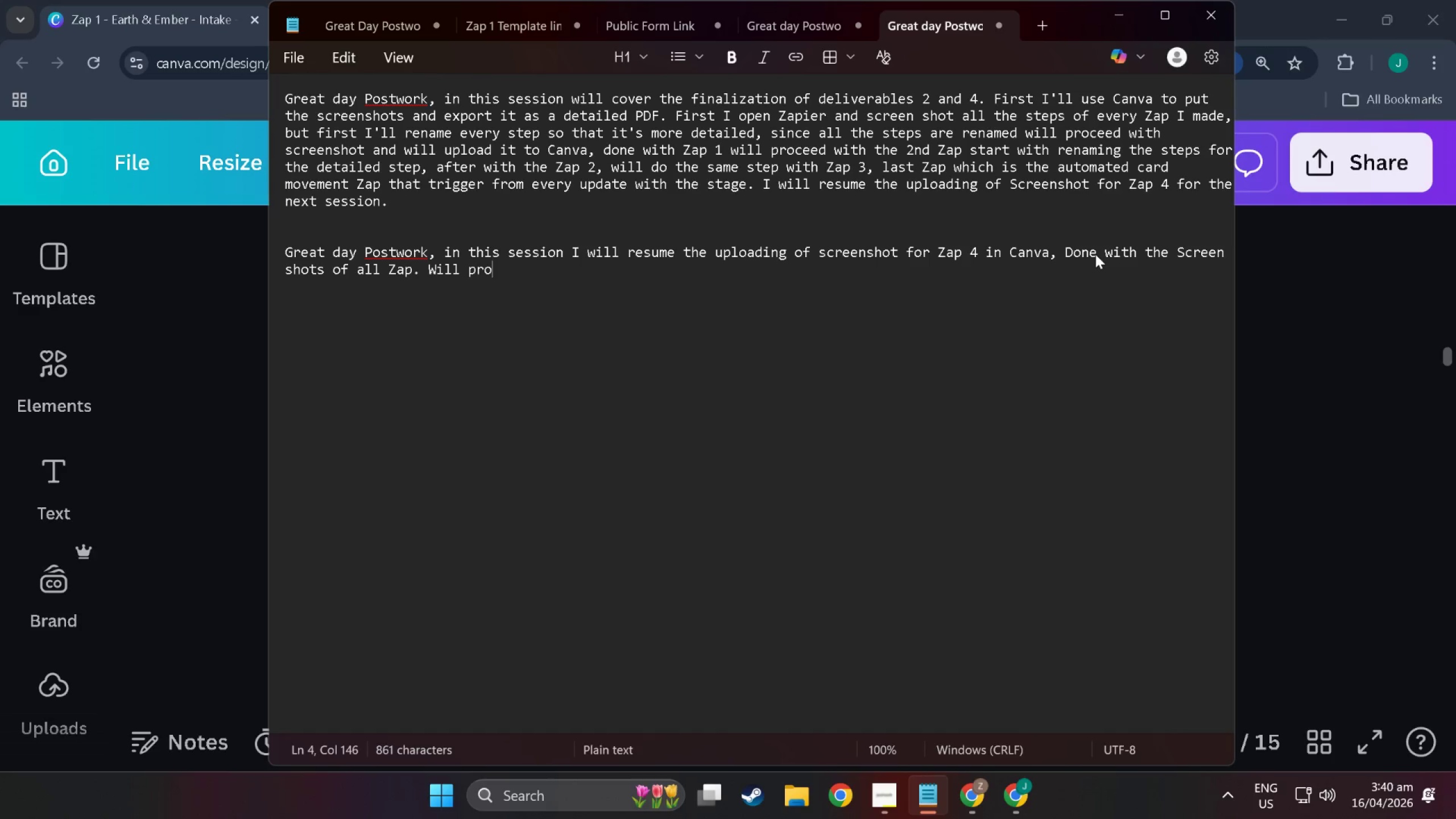 
key(Control+C)
 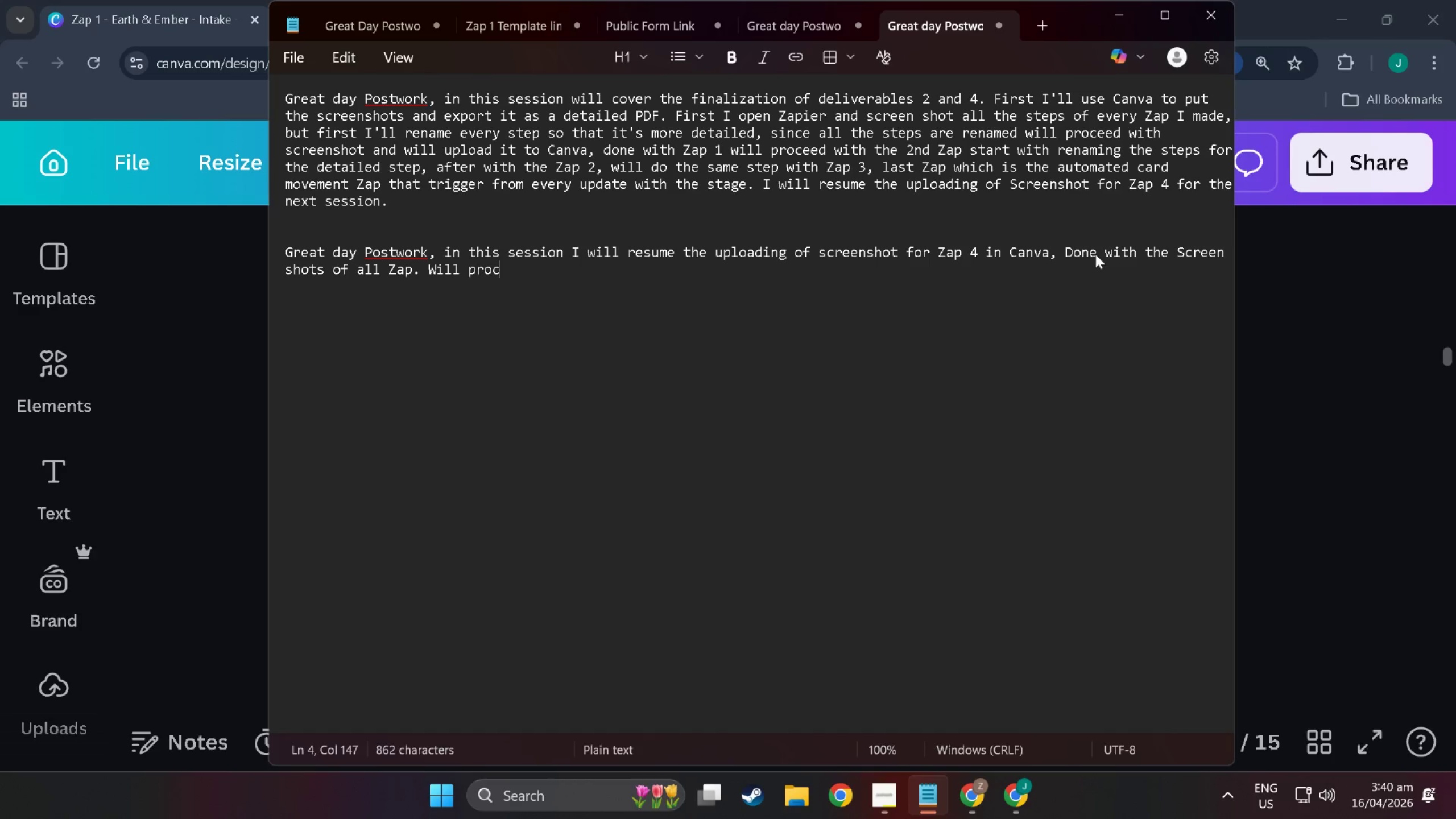 
key(Control+E)
 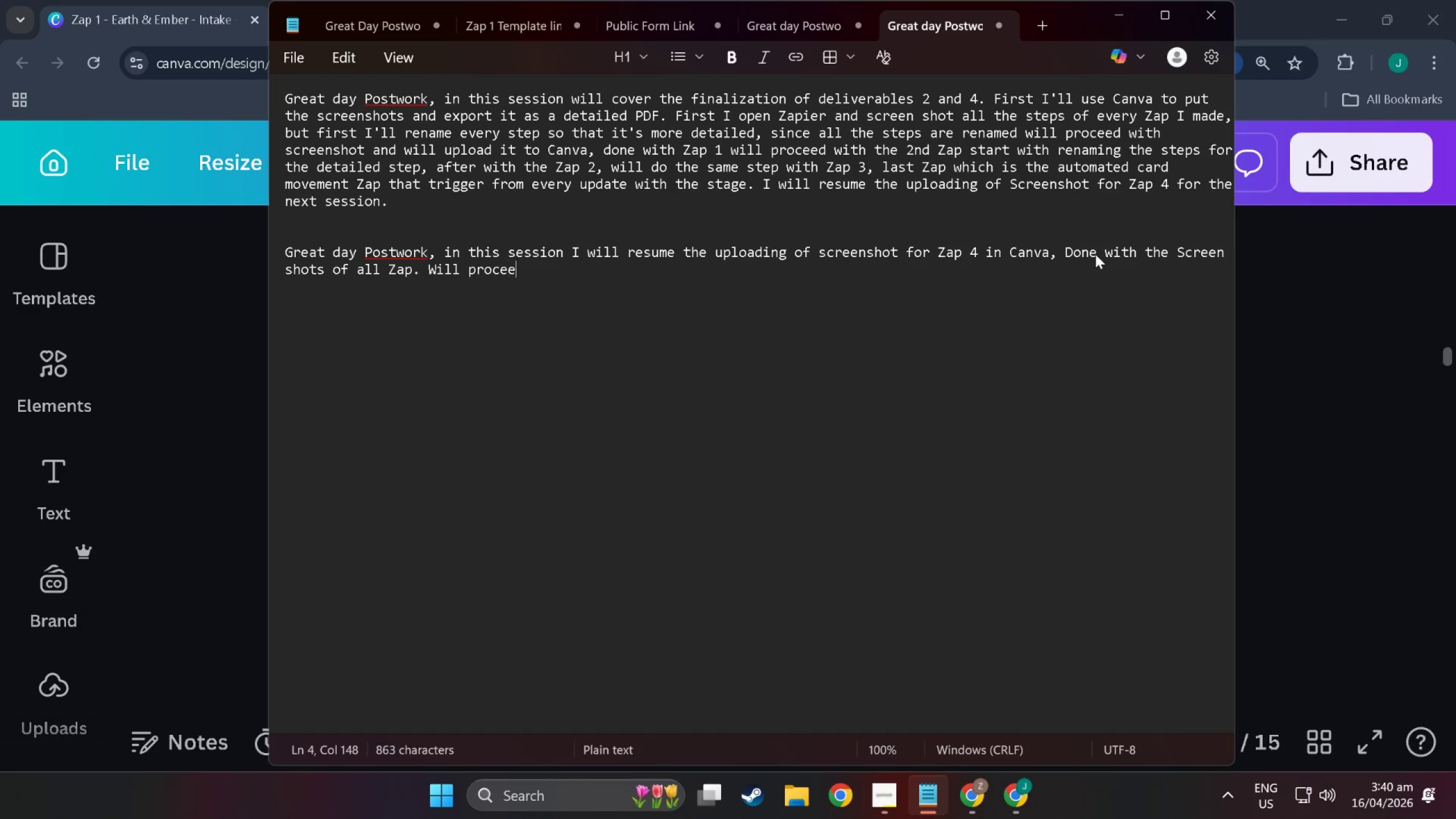 
key(Control+E)
 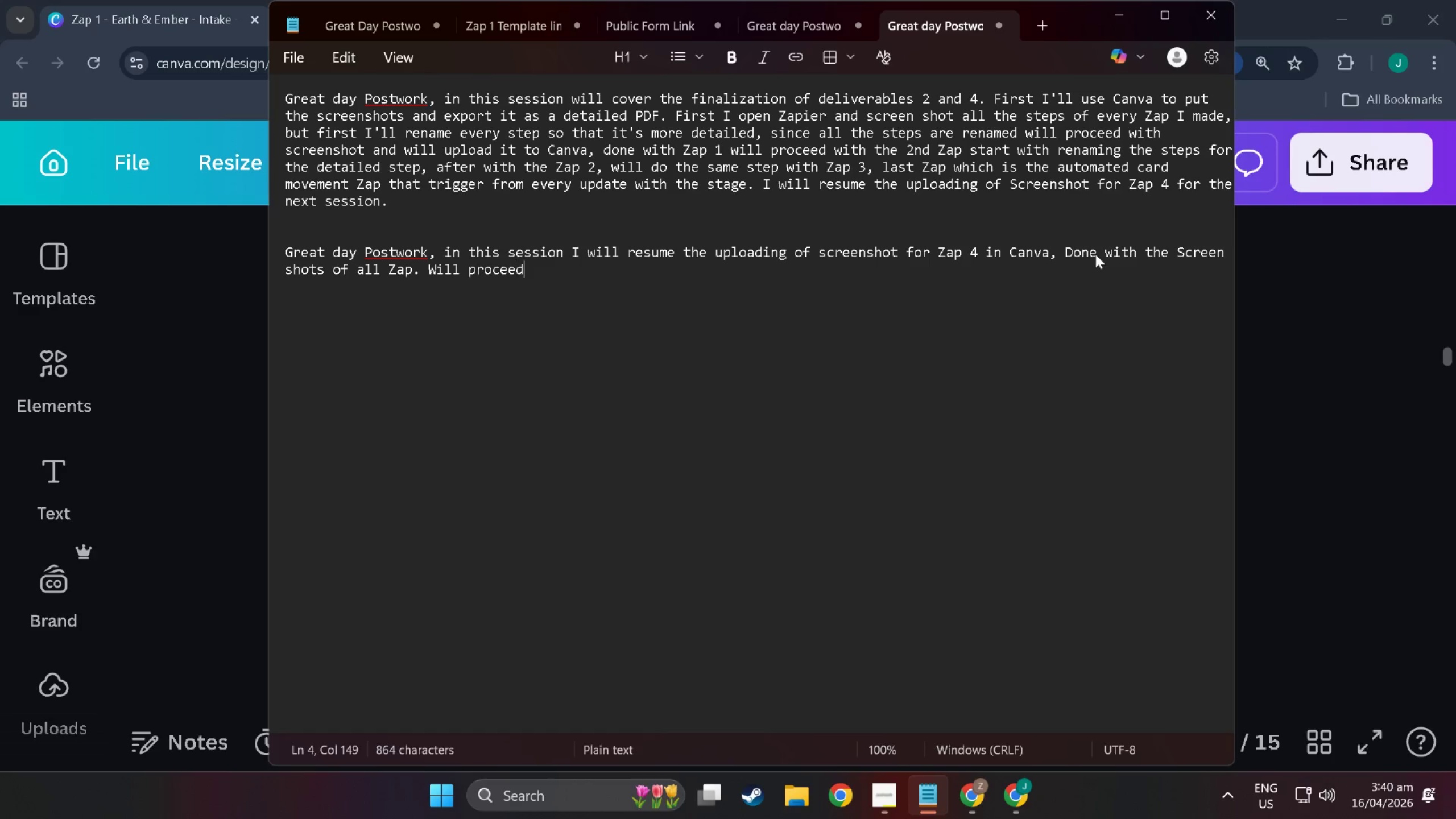 
key(Control+D)
 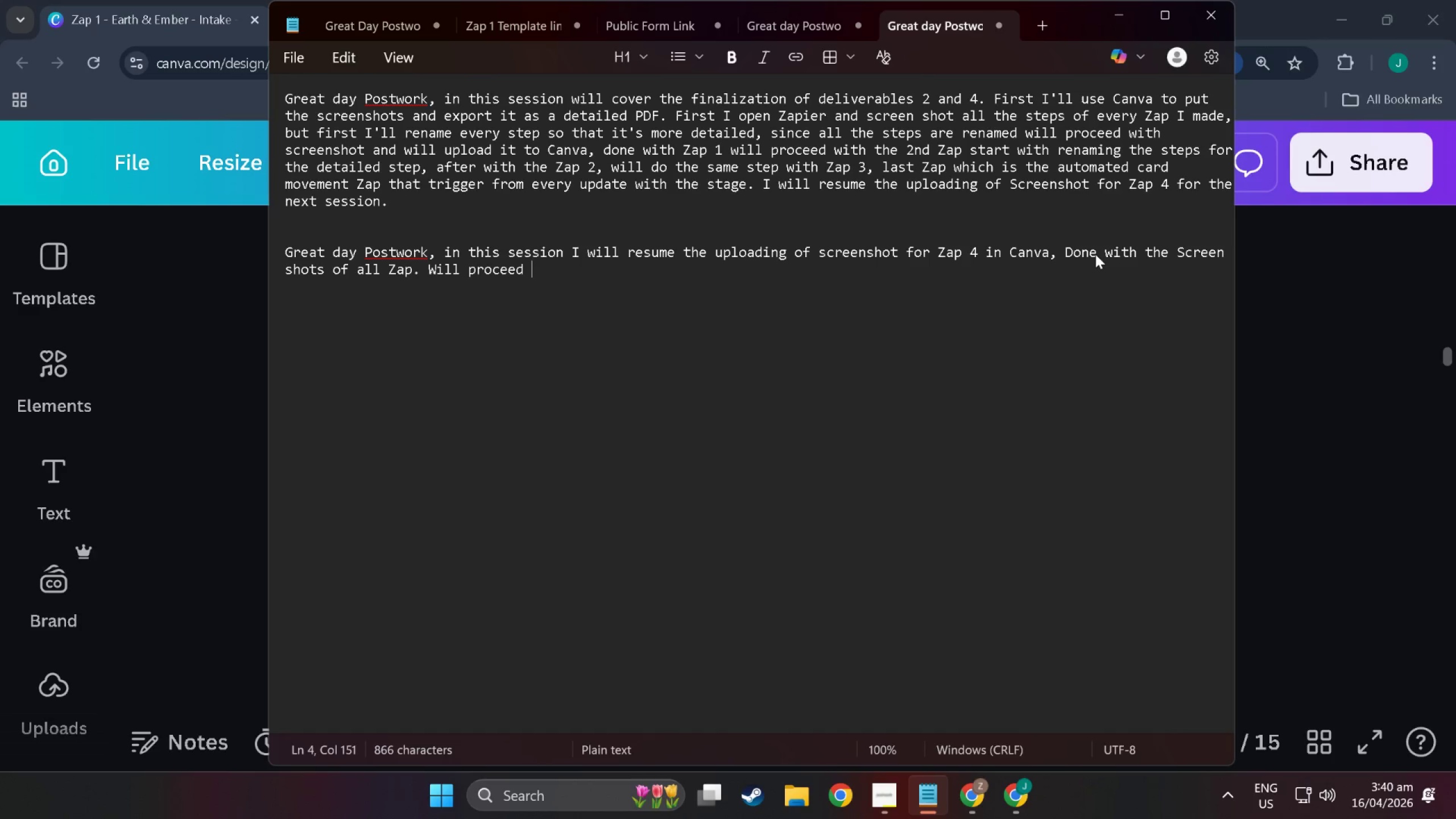 
key(Control+Space)
 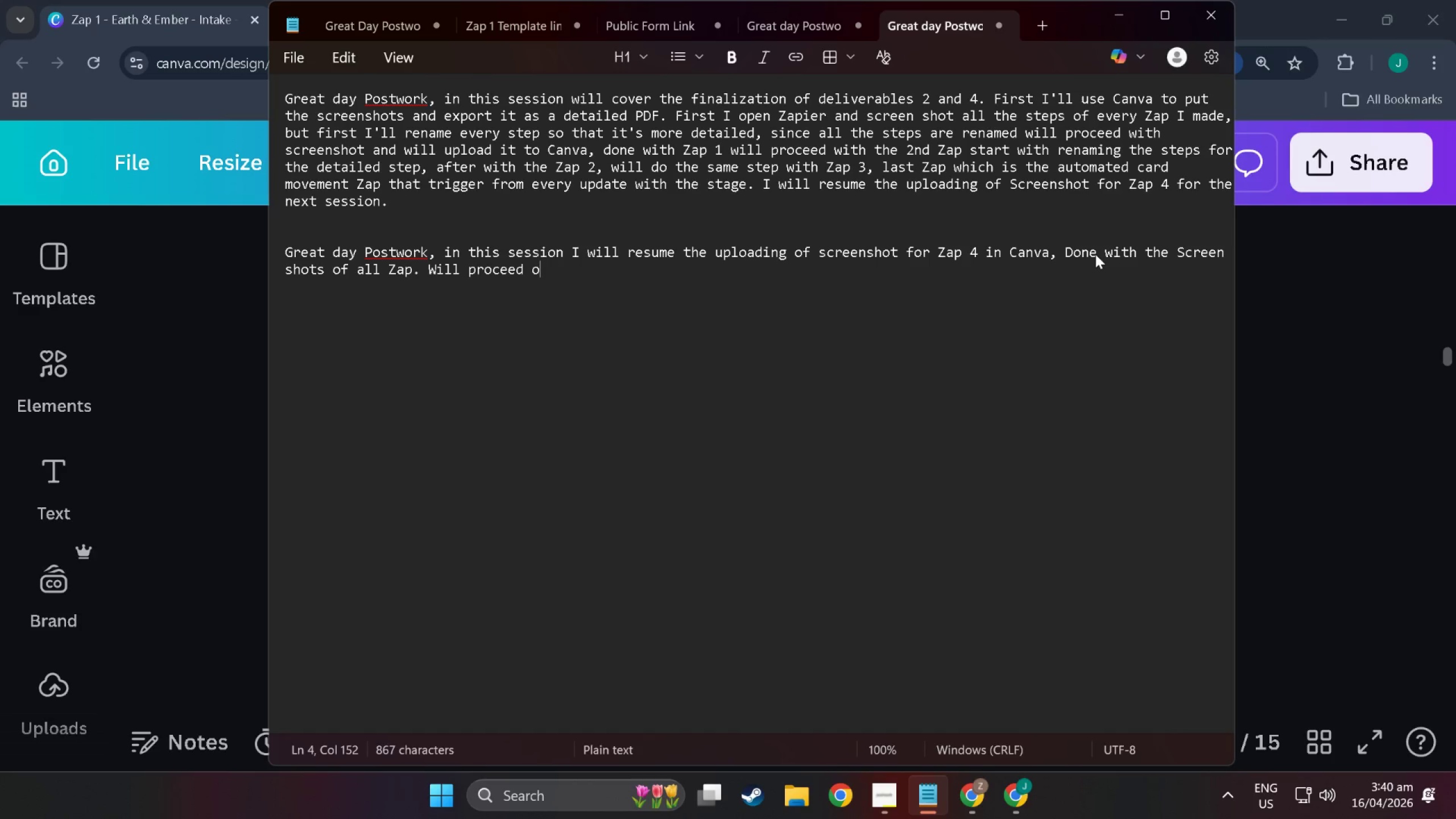 
key(Control+O)
 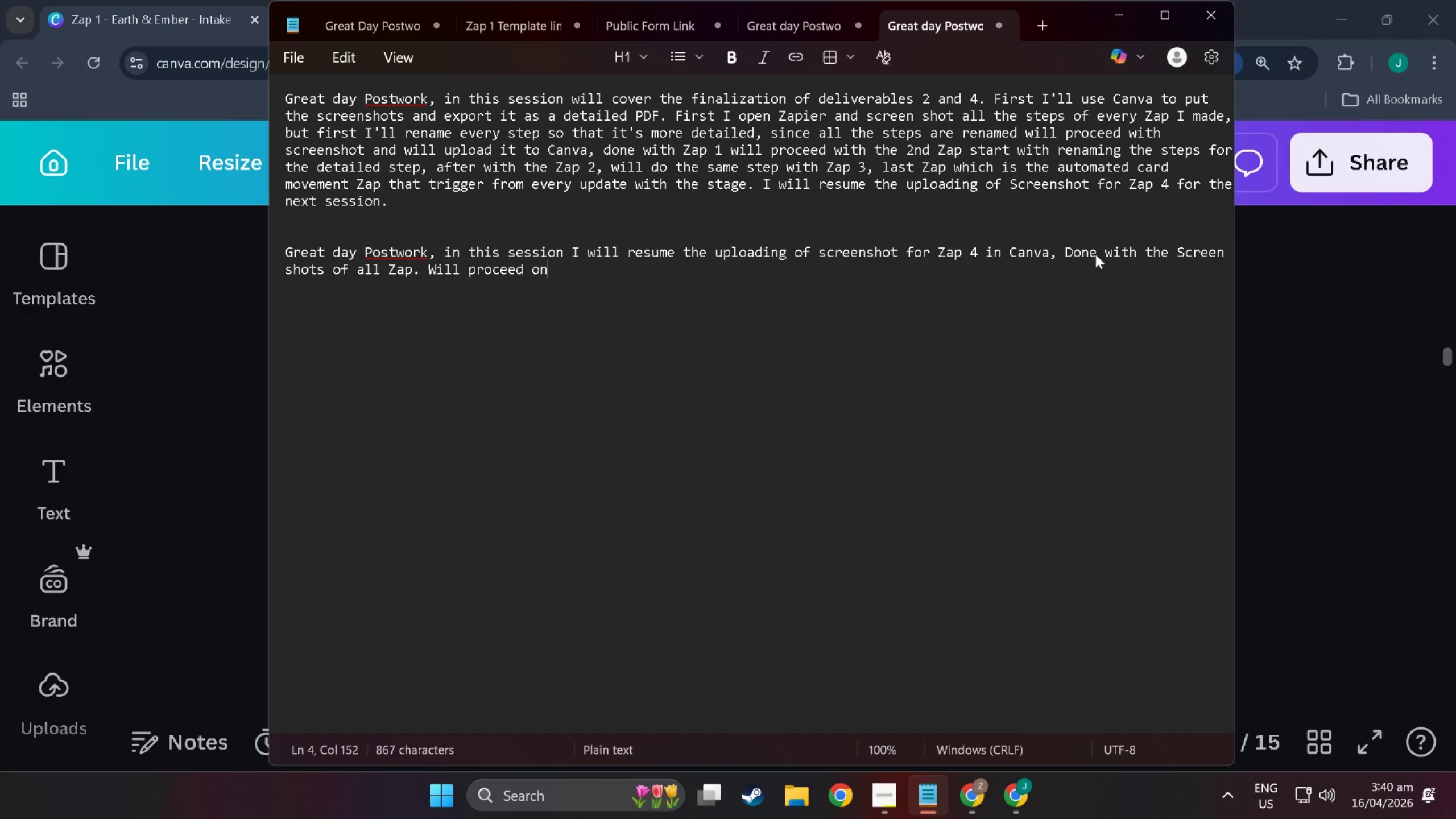 
key(Control+N)
 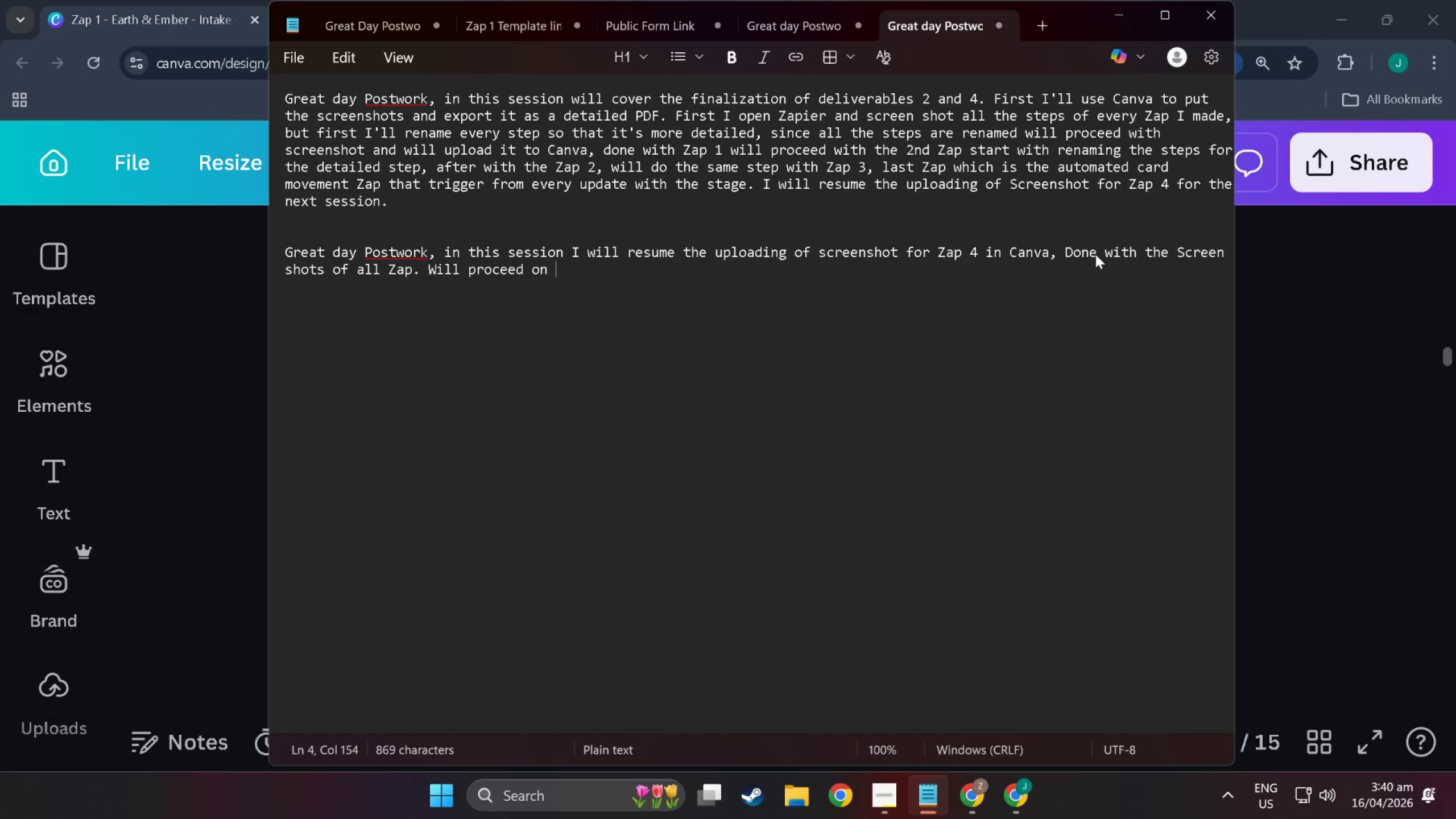 
key(Control+Space)
 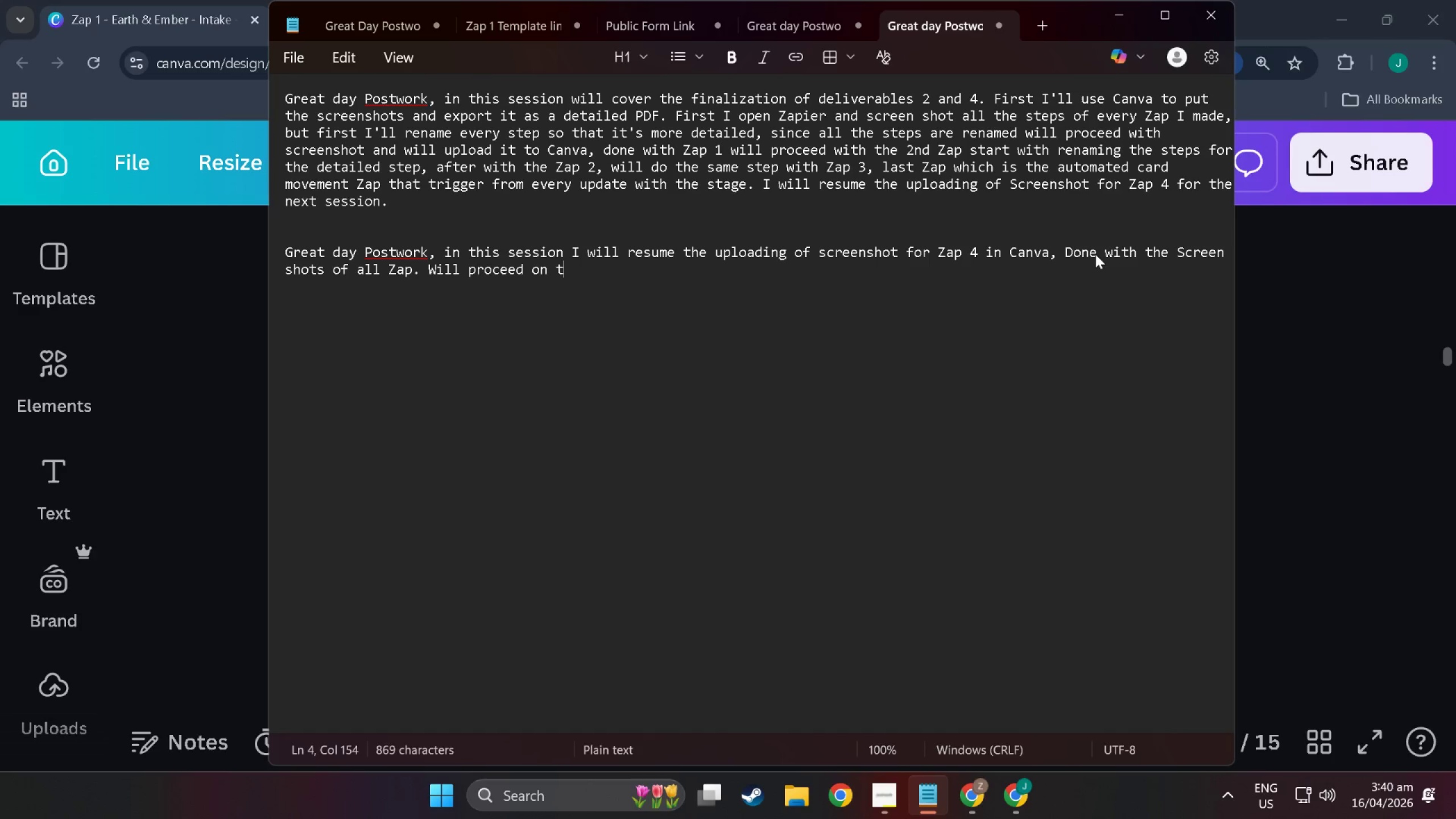 
key(Control+T)
 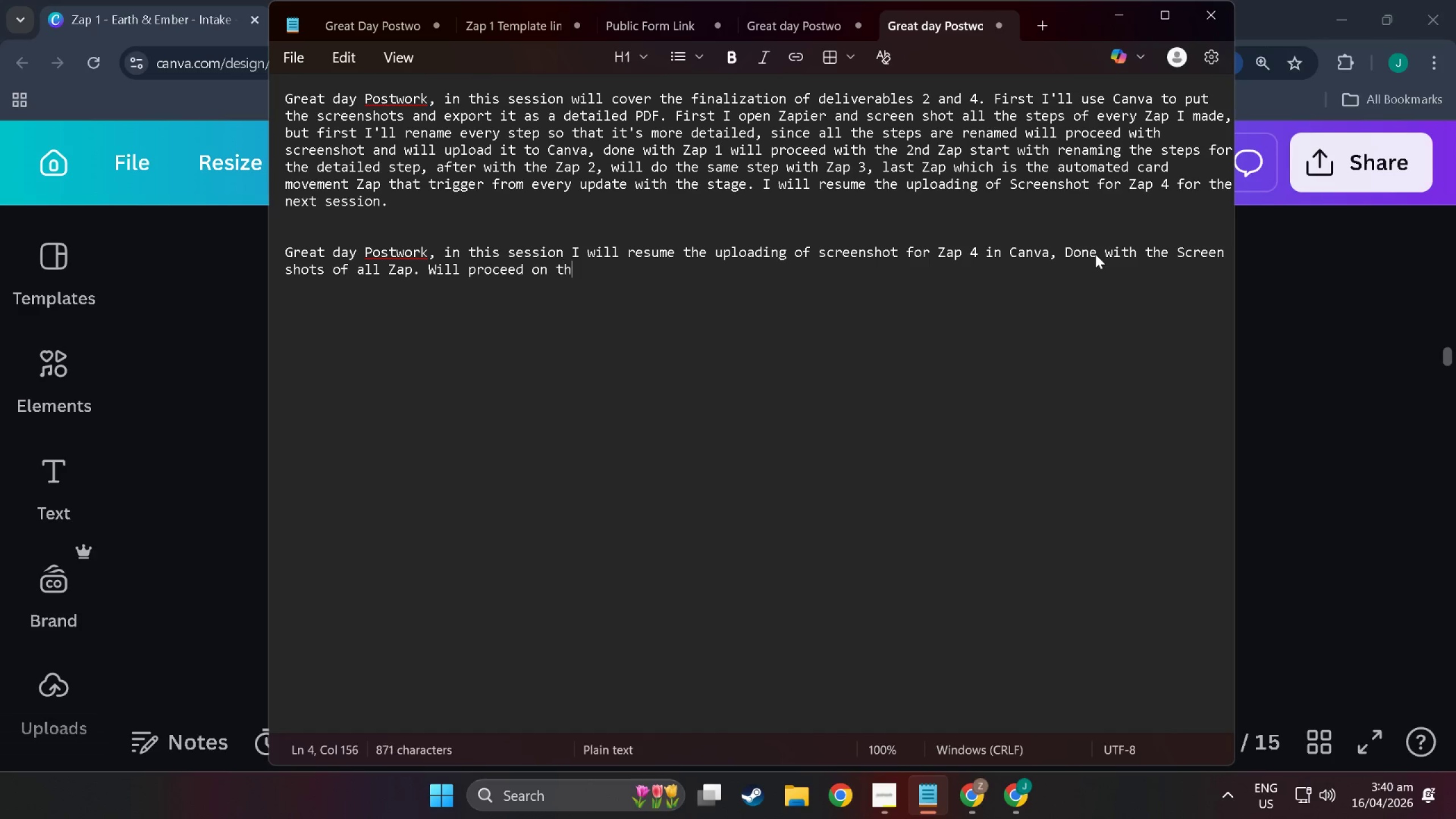 
key(Control+H)
 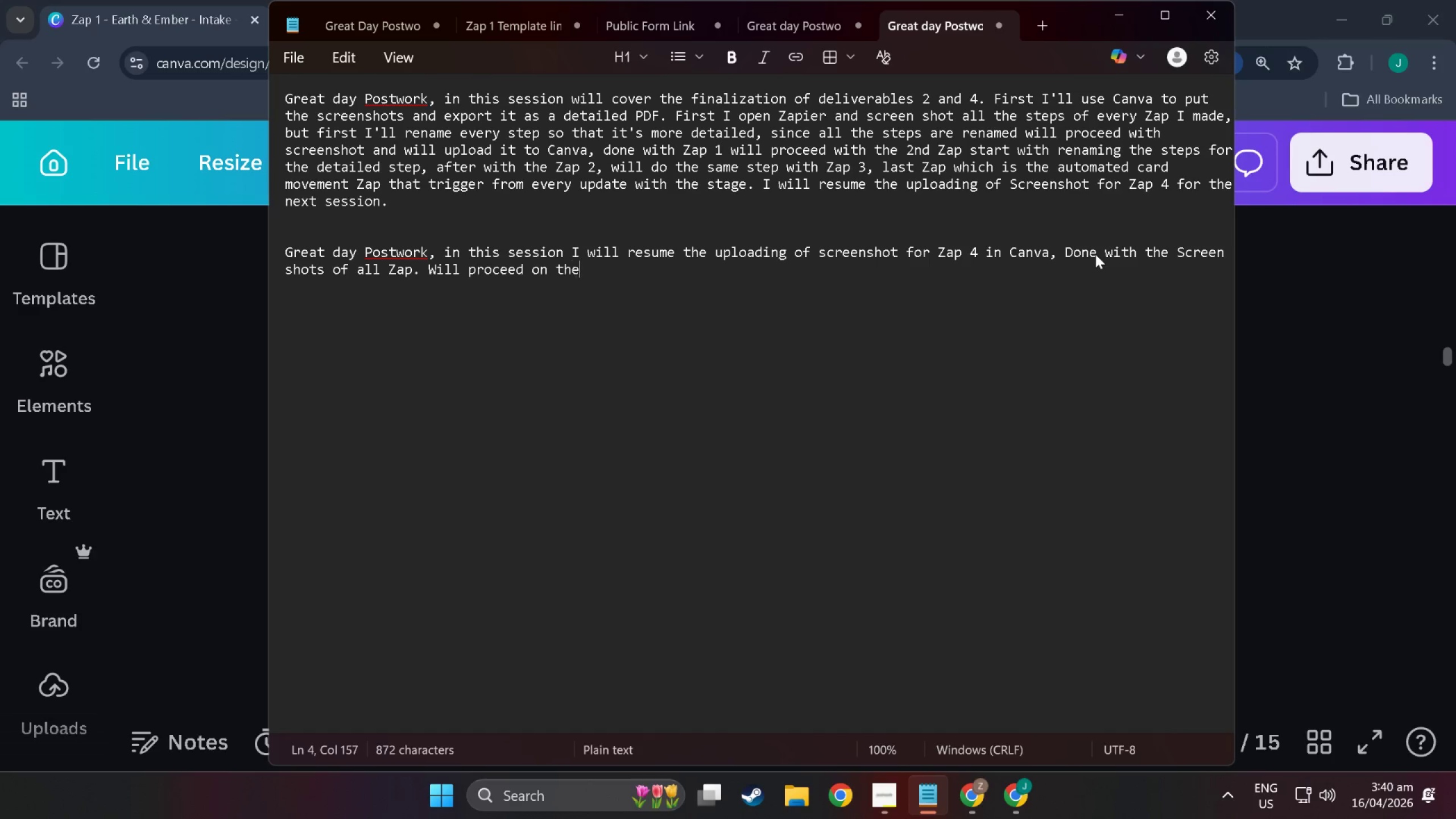 
key(Control+E)
 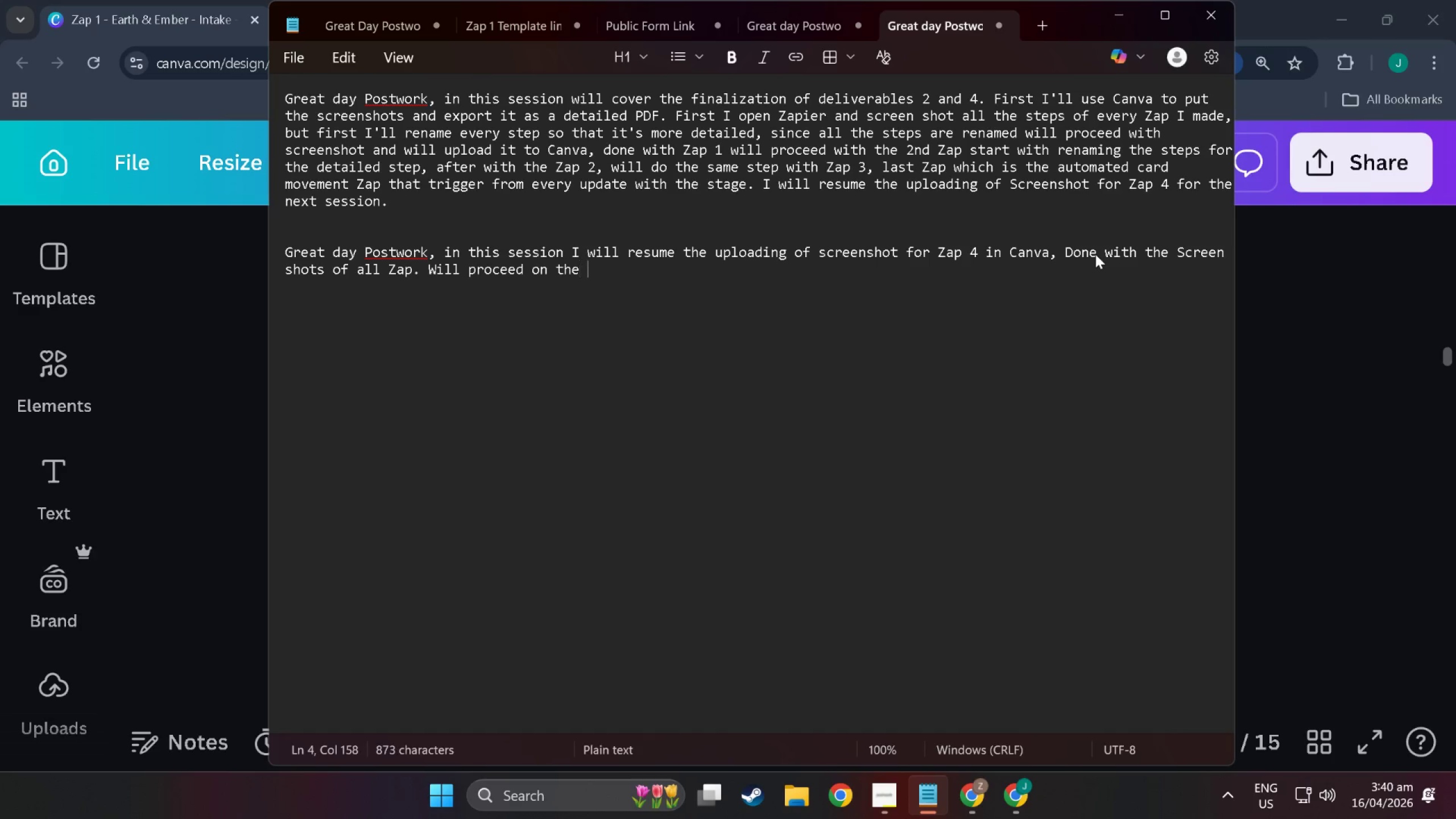 
key(Control+Space)
 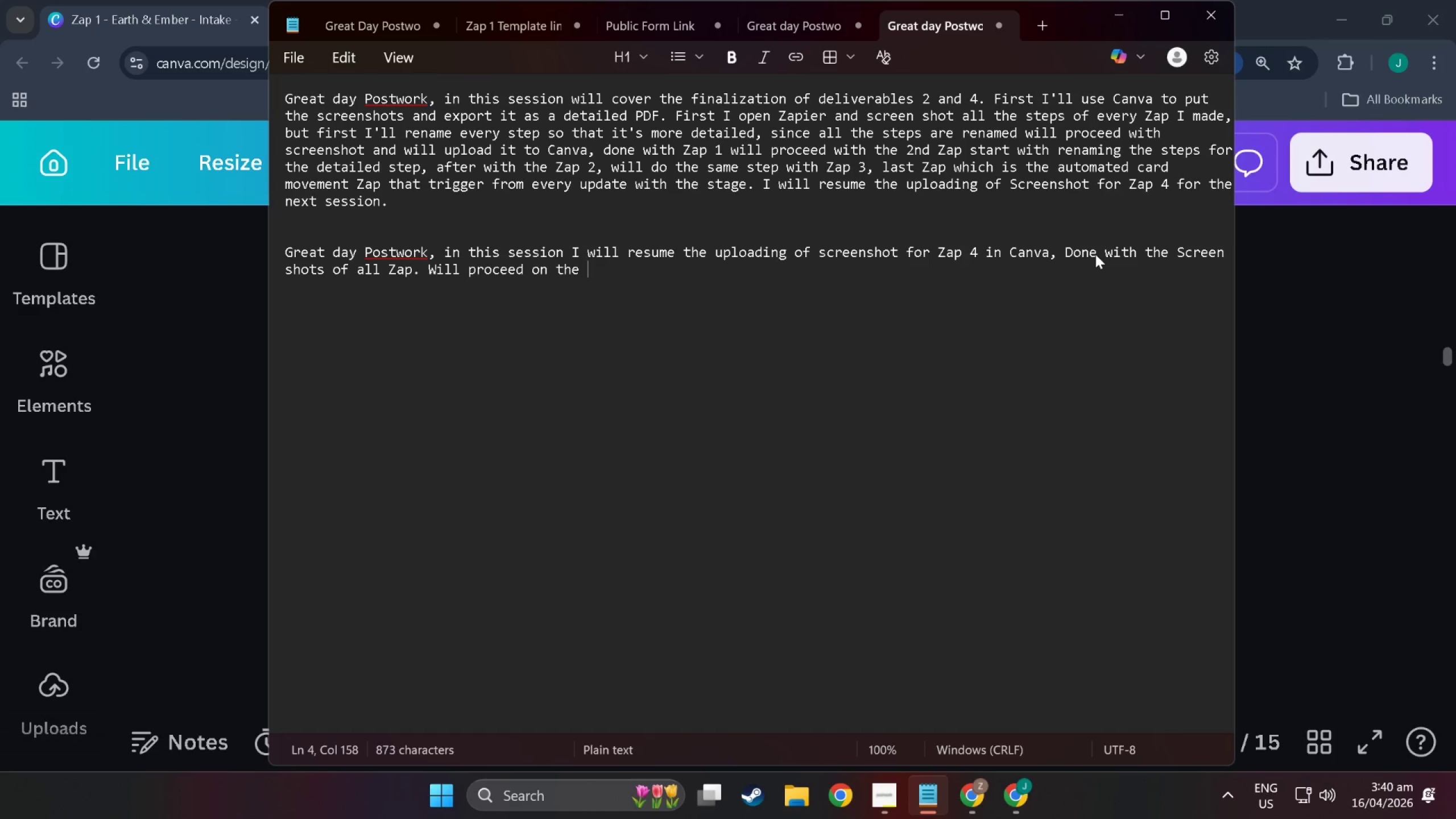 
key(Control+N)
 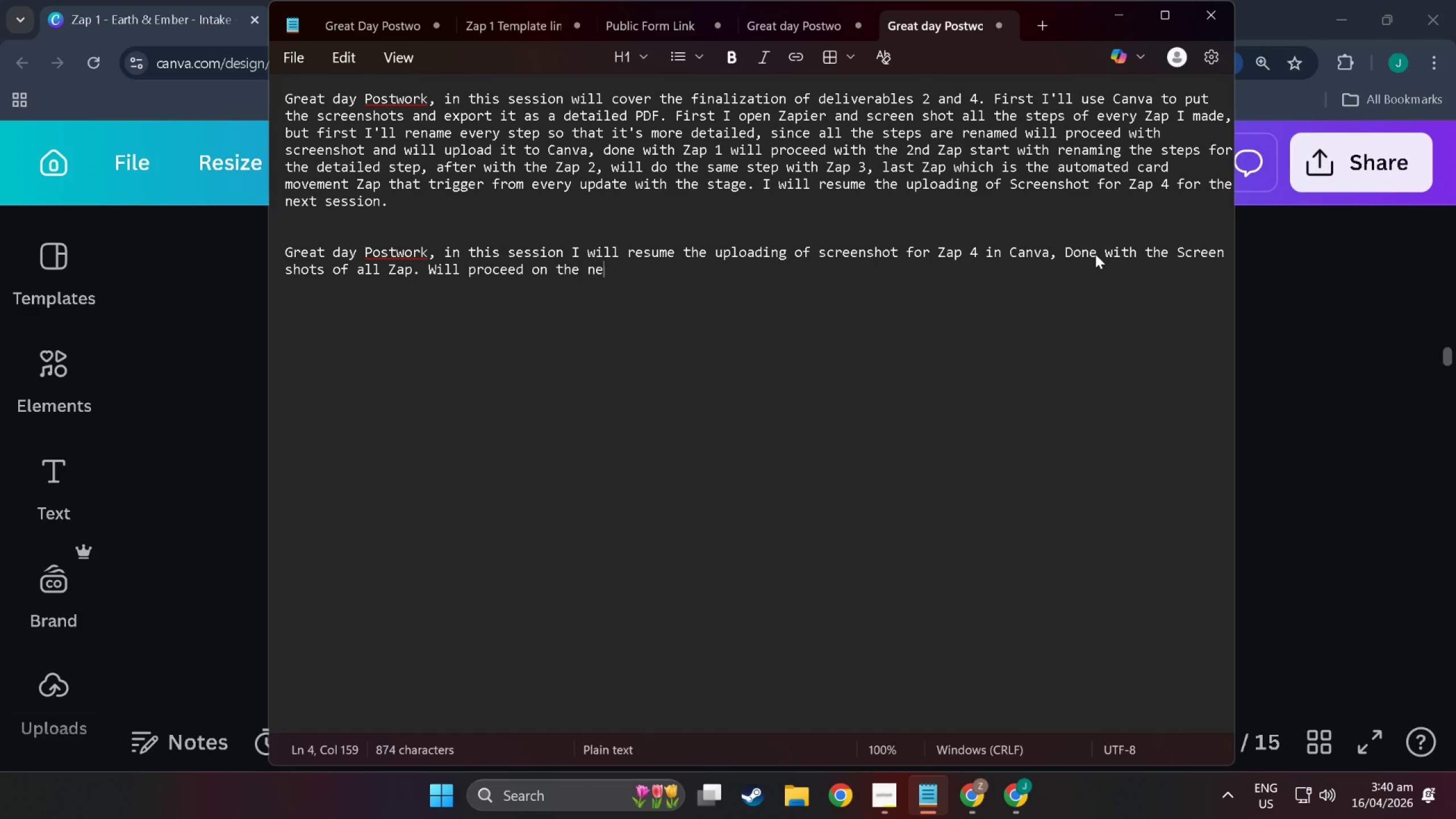 
key(Control+E)
 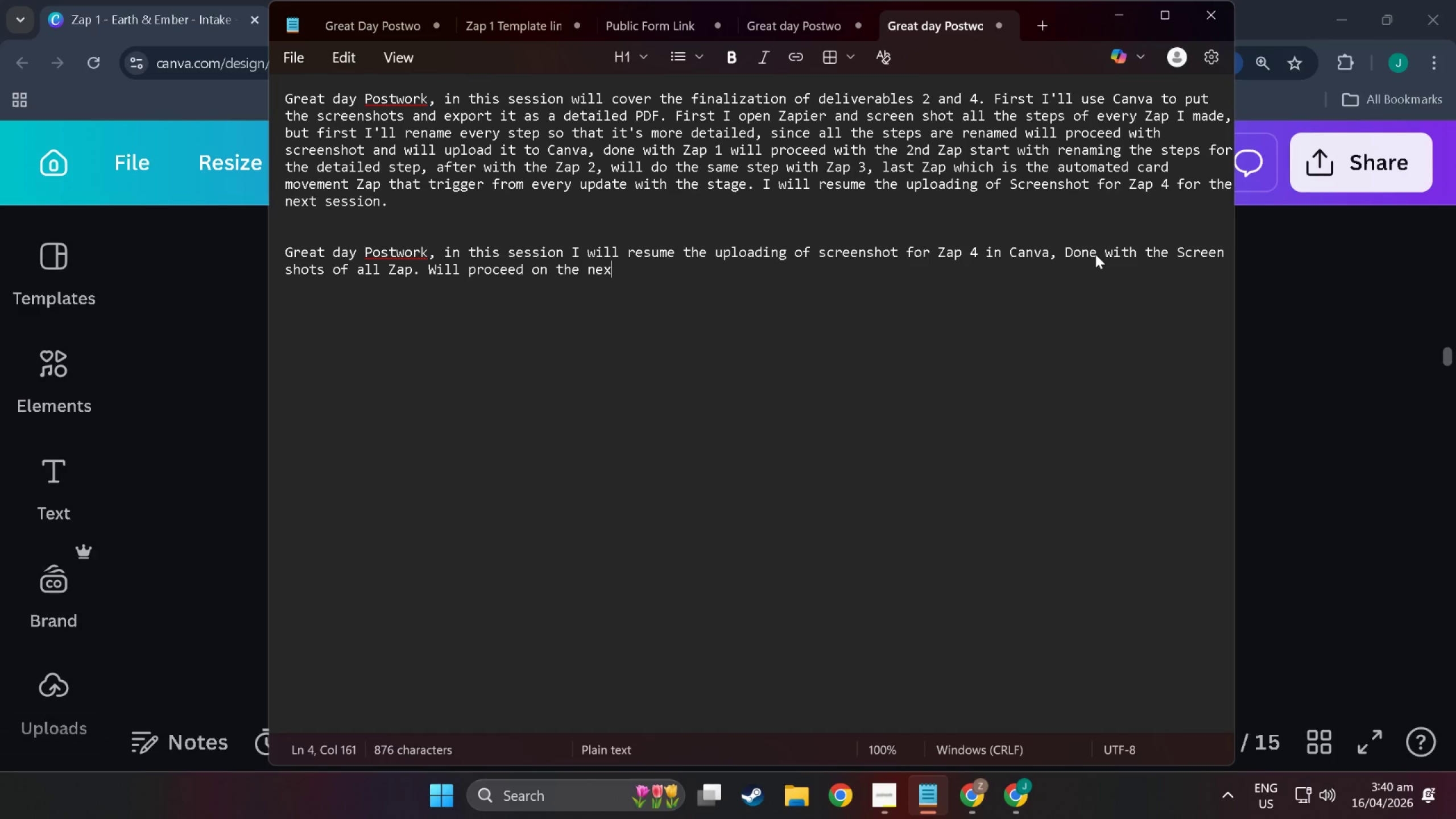 
key(Control+X)
 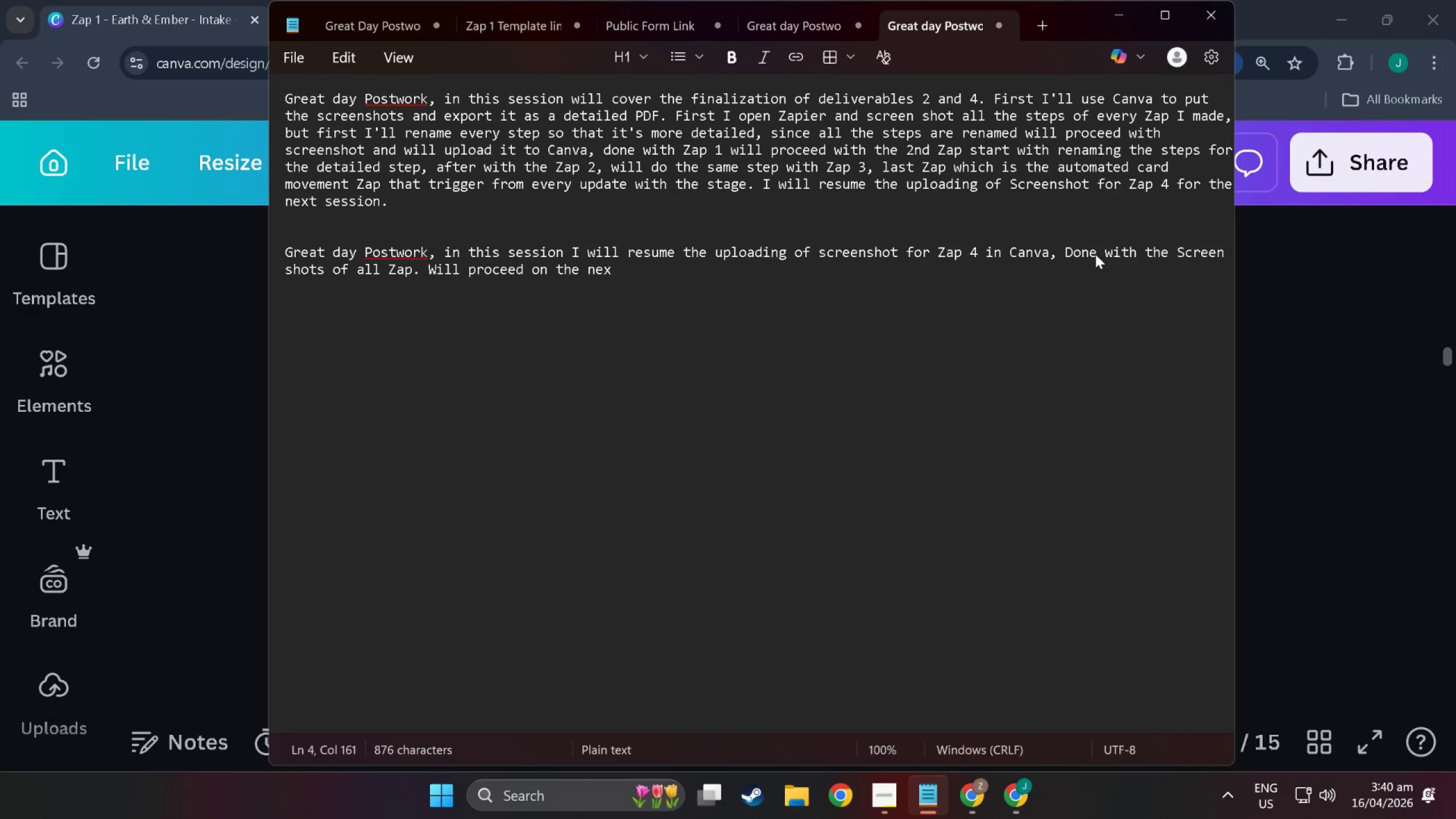 
key(Control+T)
 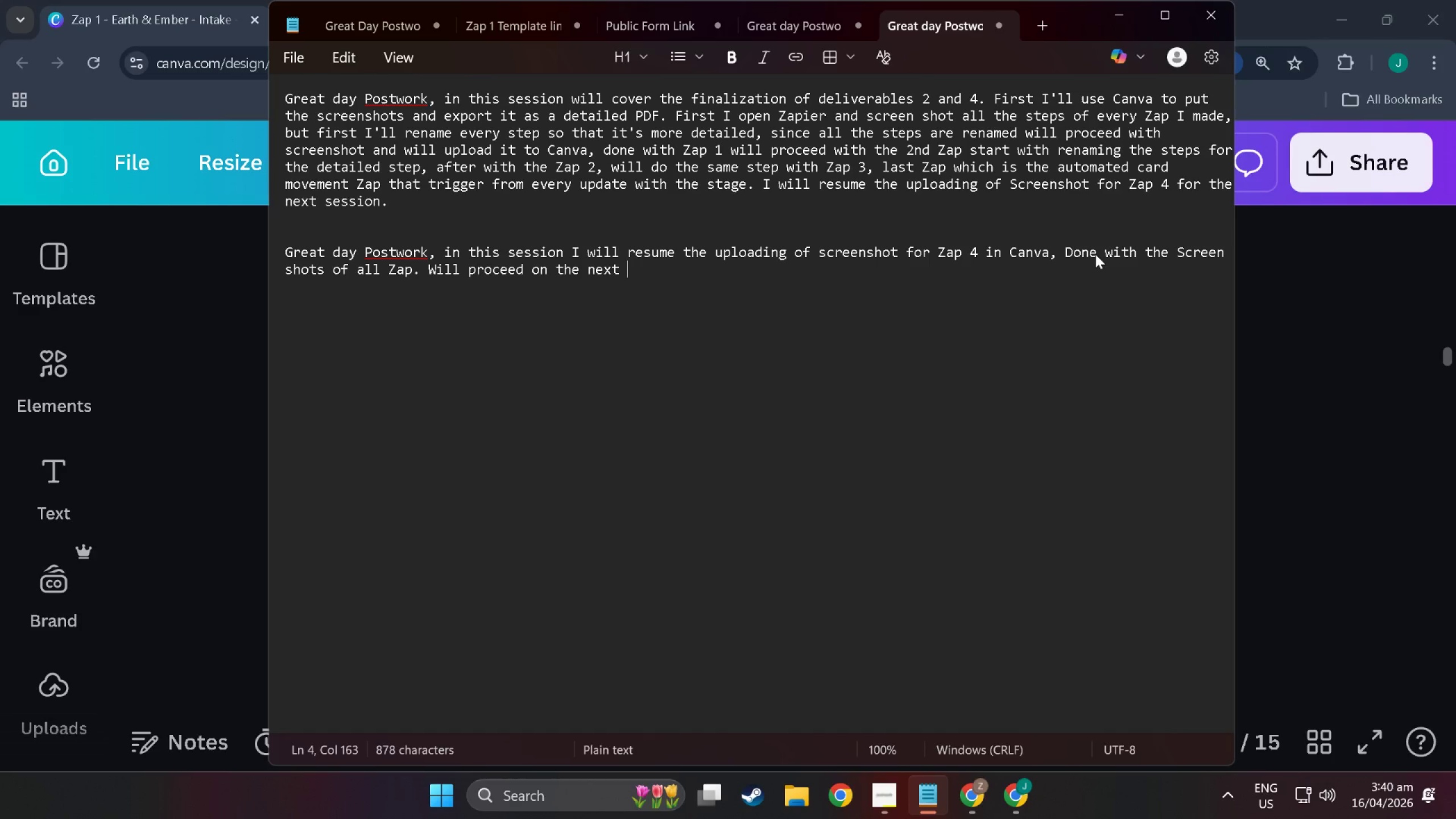 
key(Control+Space)
 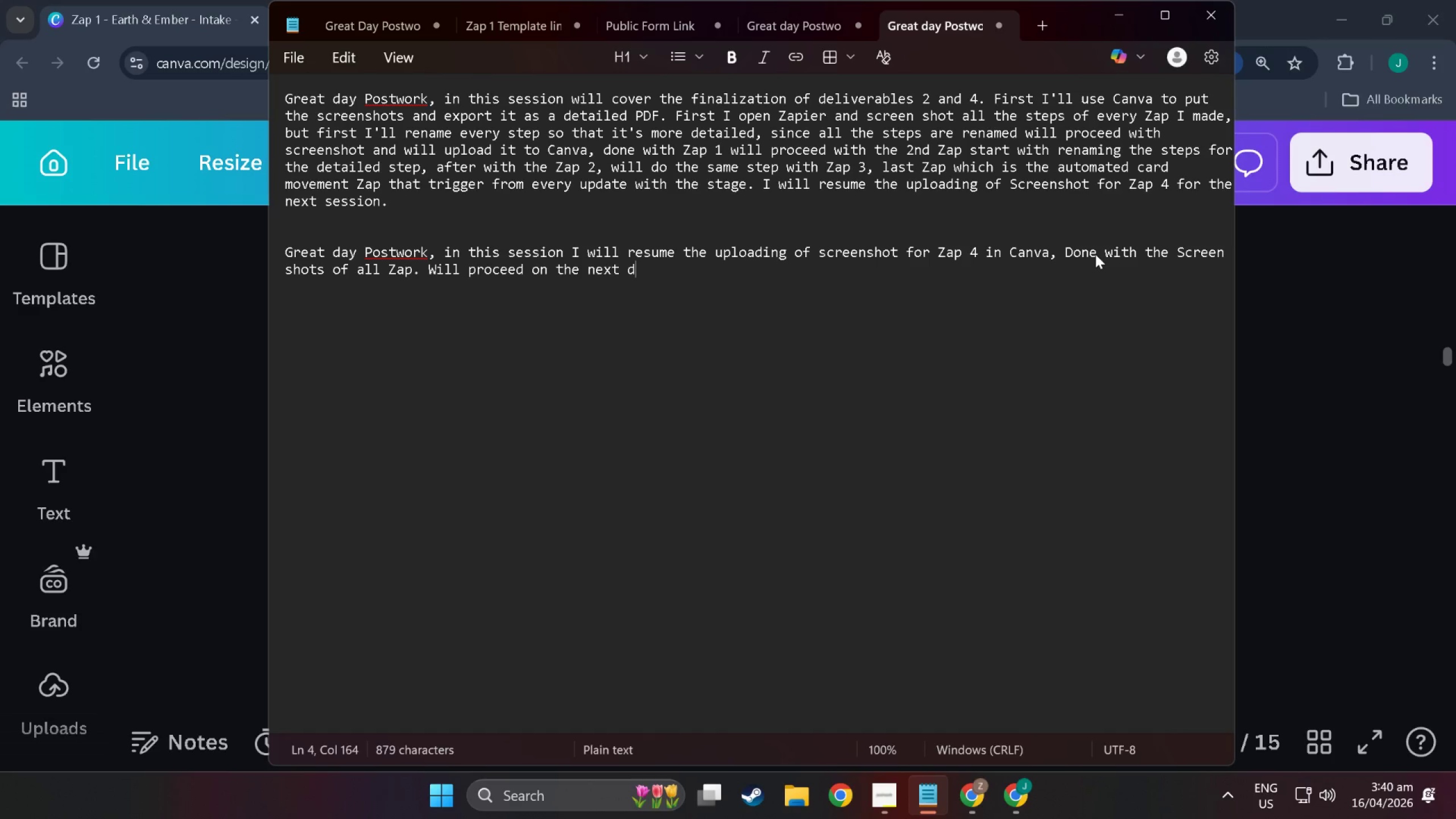 
key(Control+D)
 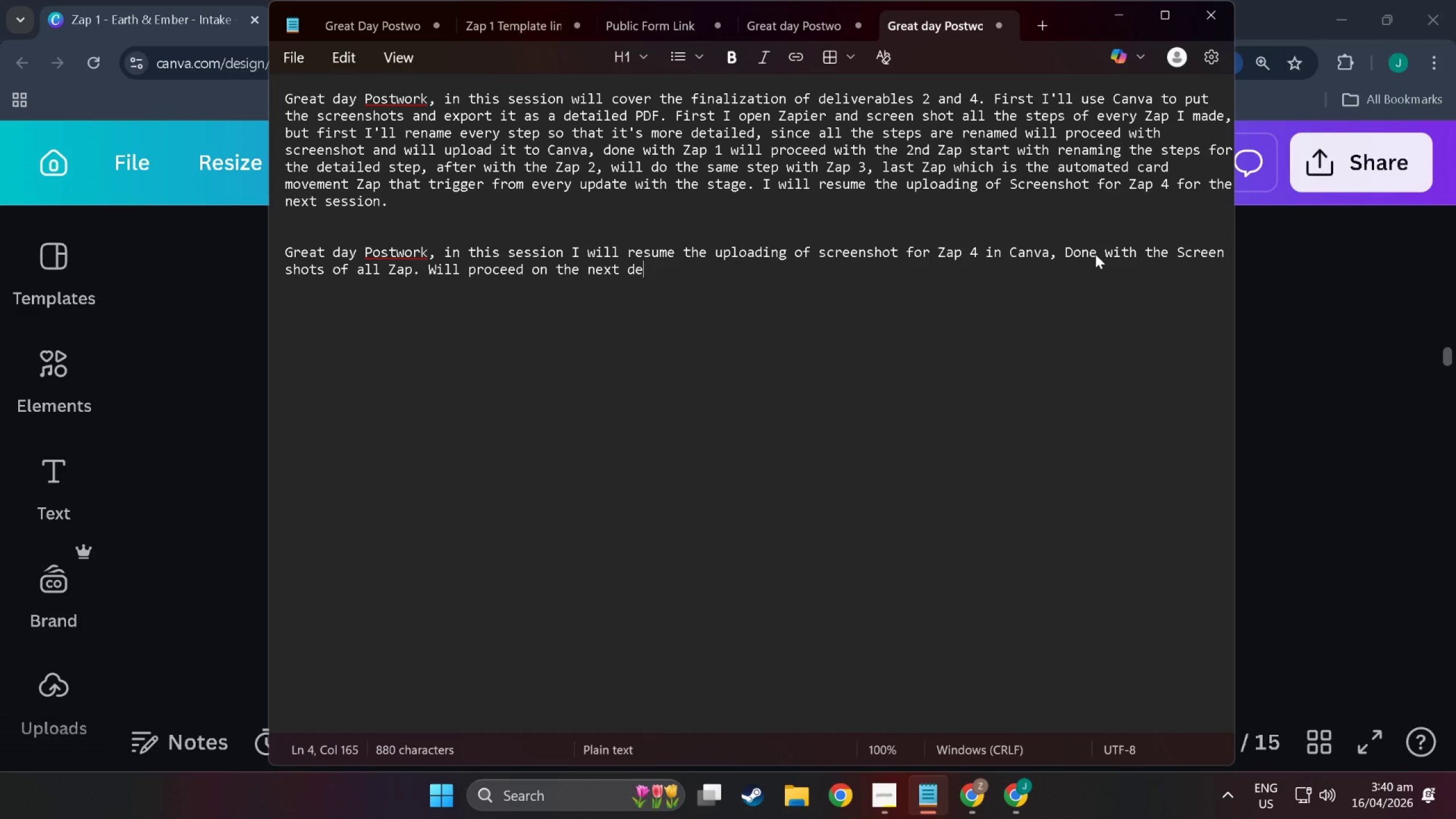 
key(Control+E)
 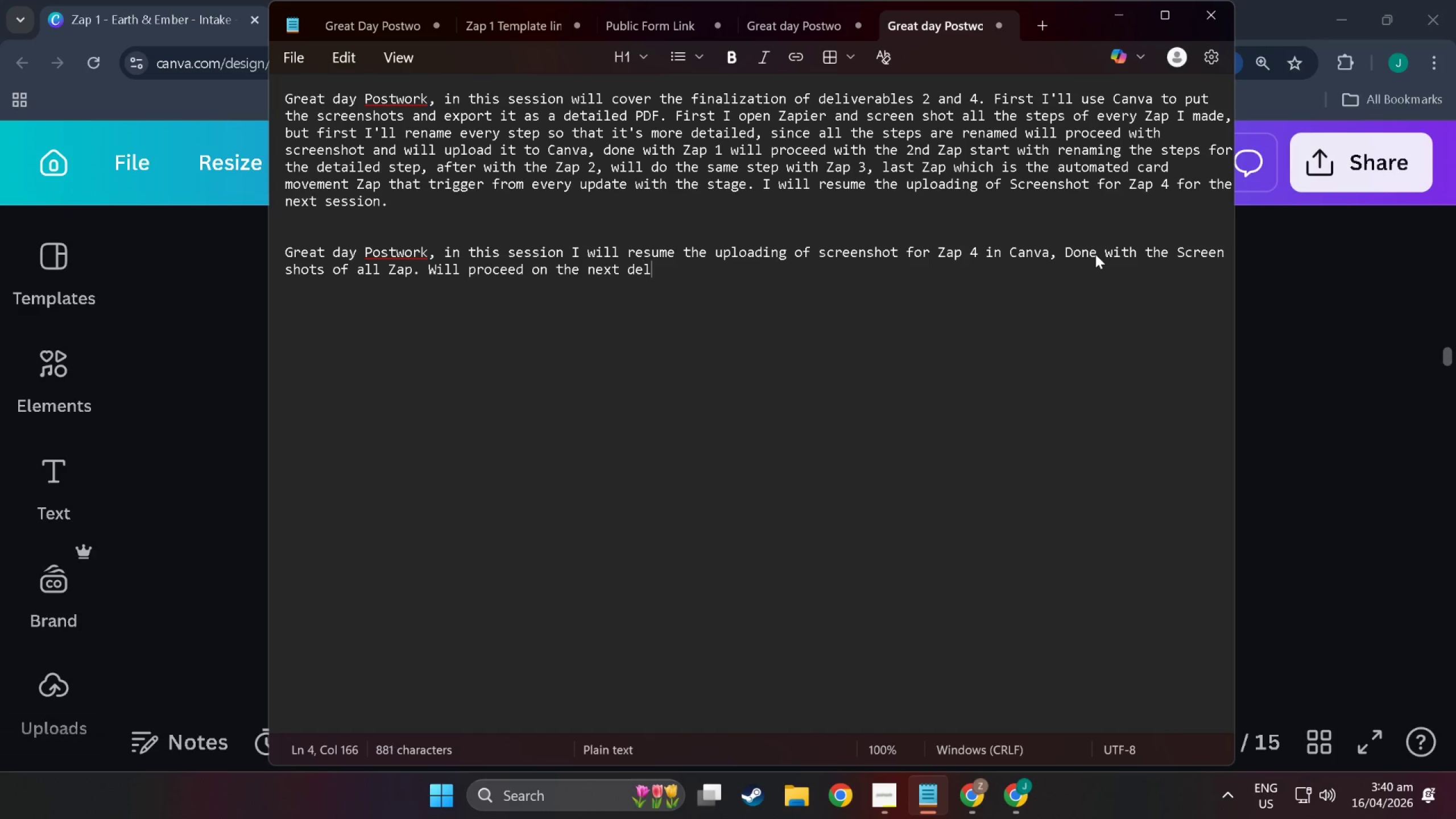 
key(Control+L)
 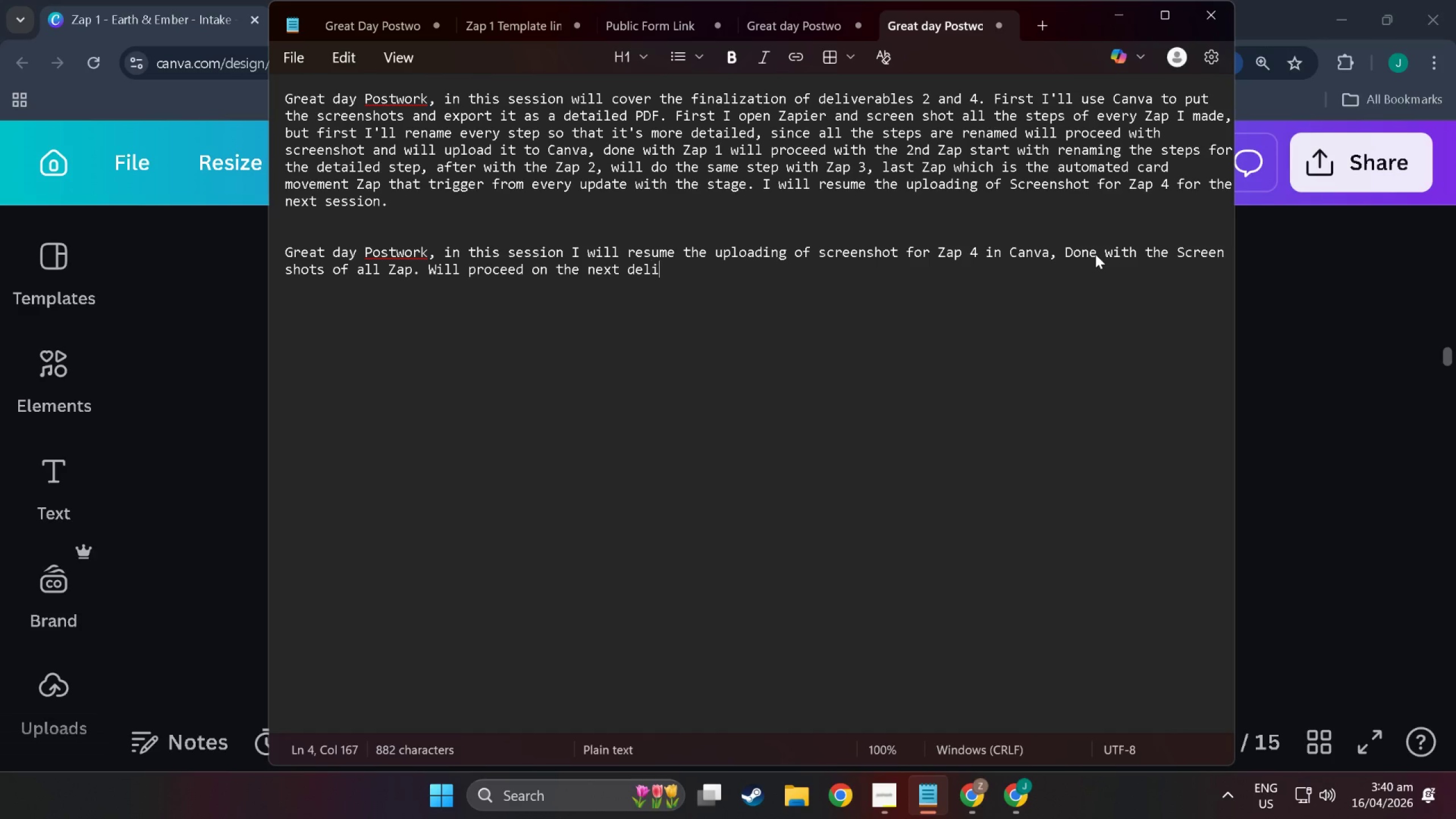 
key(Control+I)
 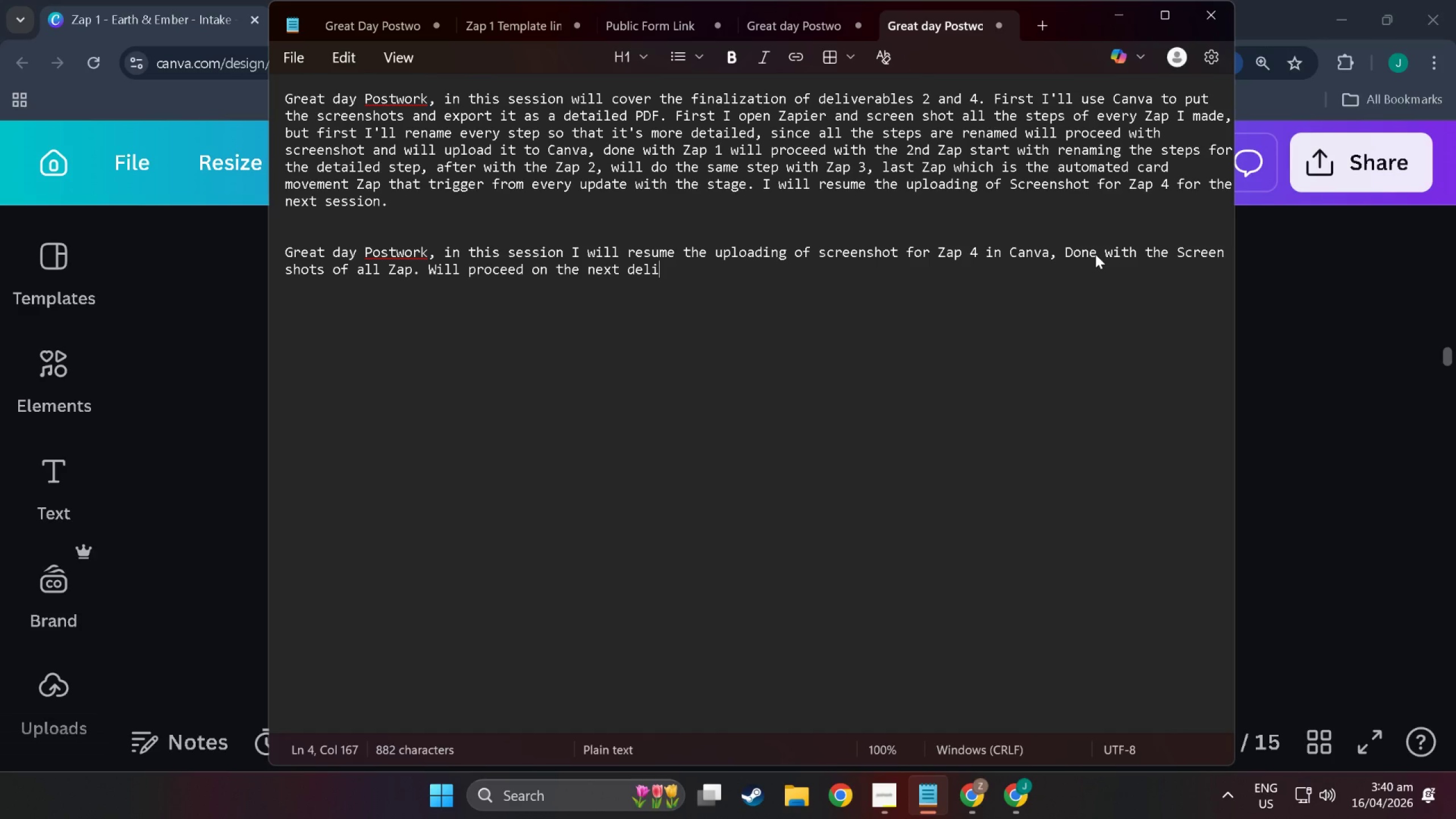 
key(Control+V)
 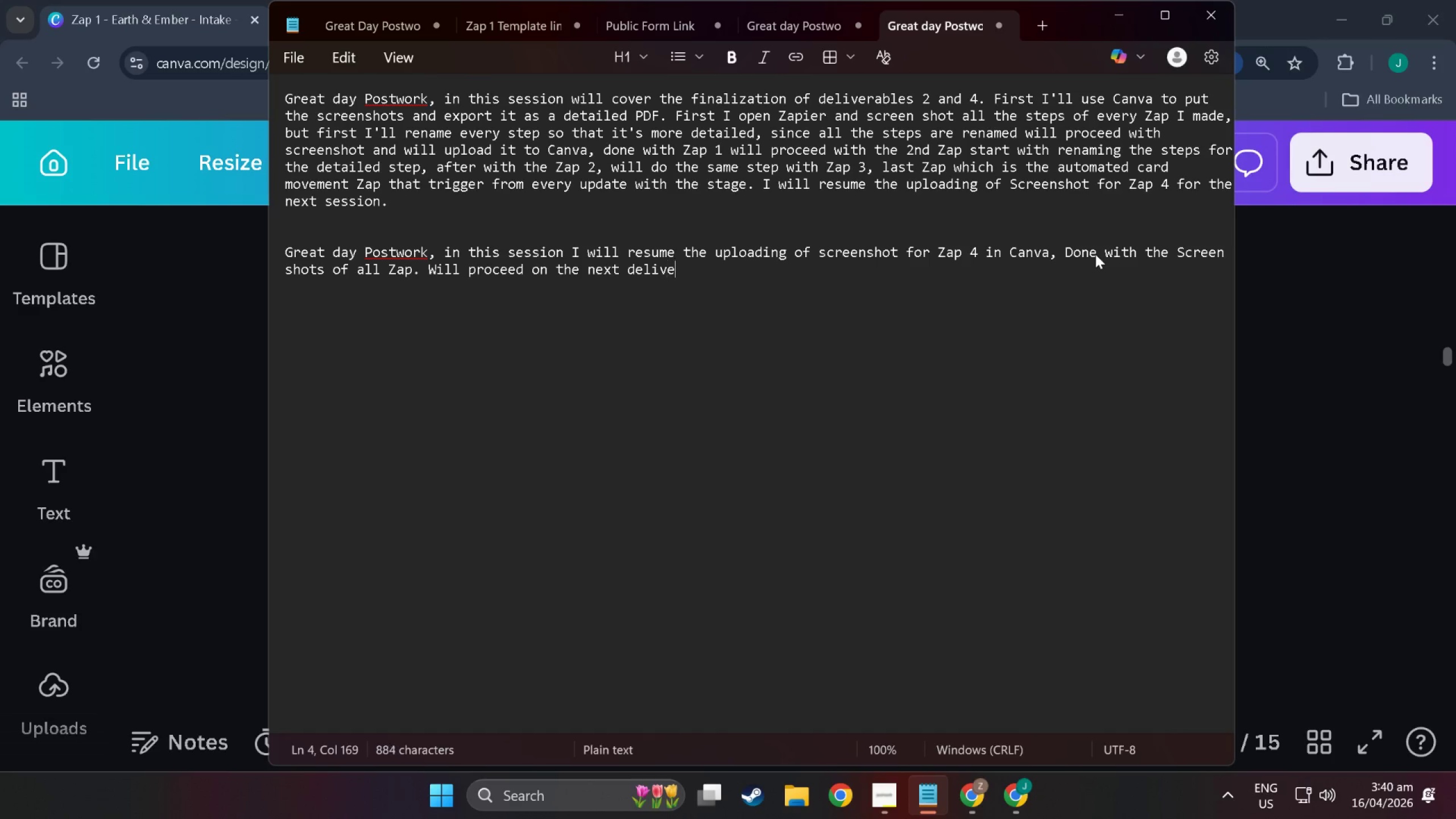 
key(Control+E)
 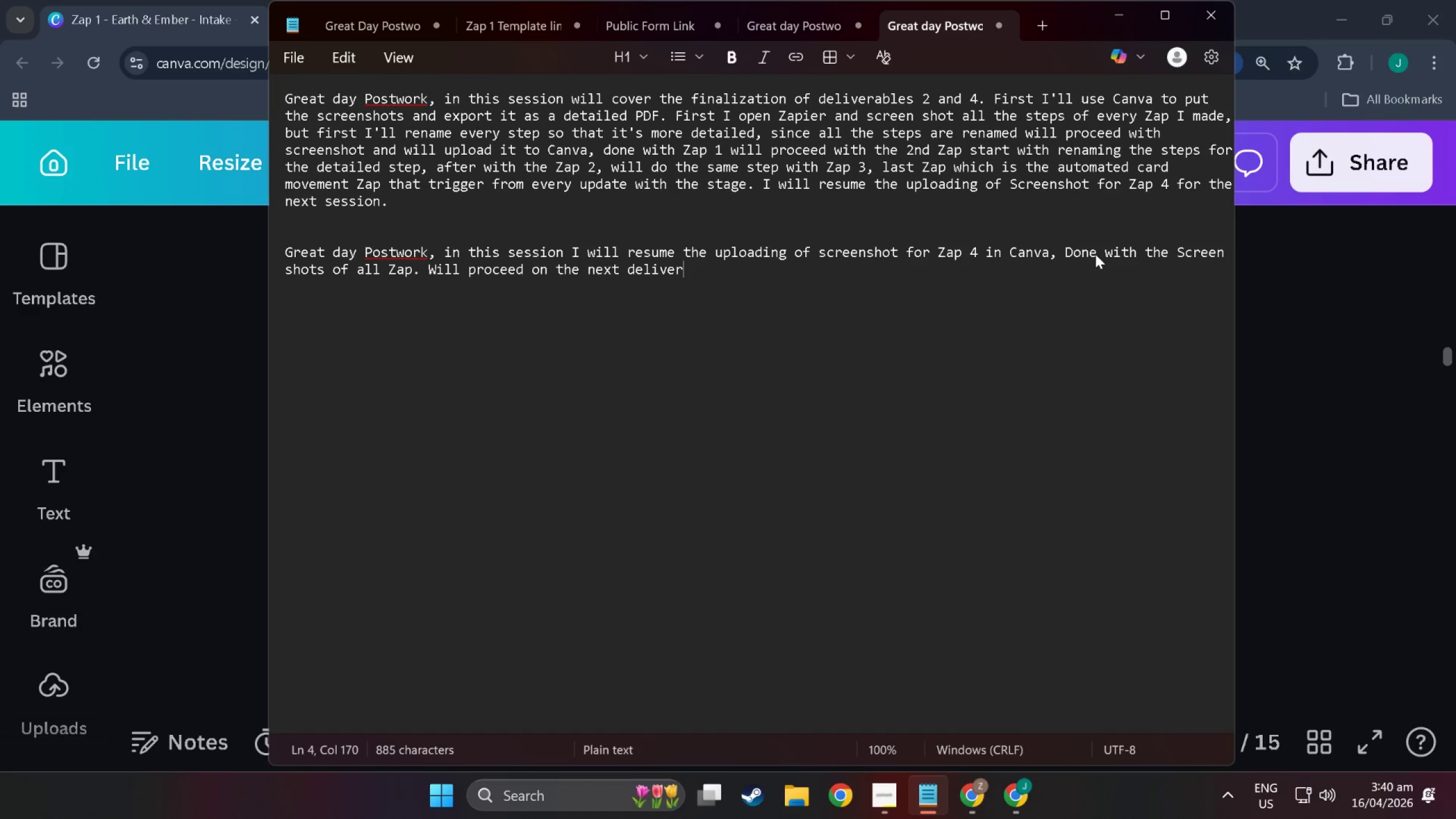 
key(Control+R)
 